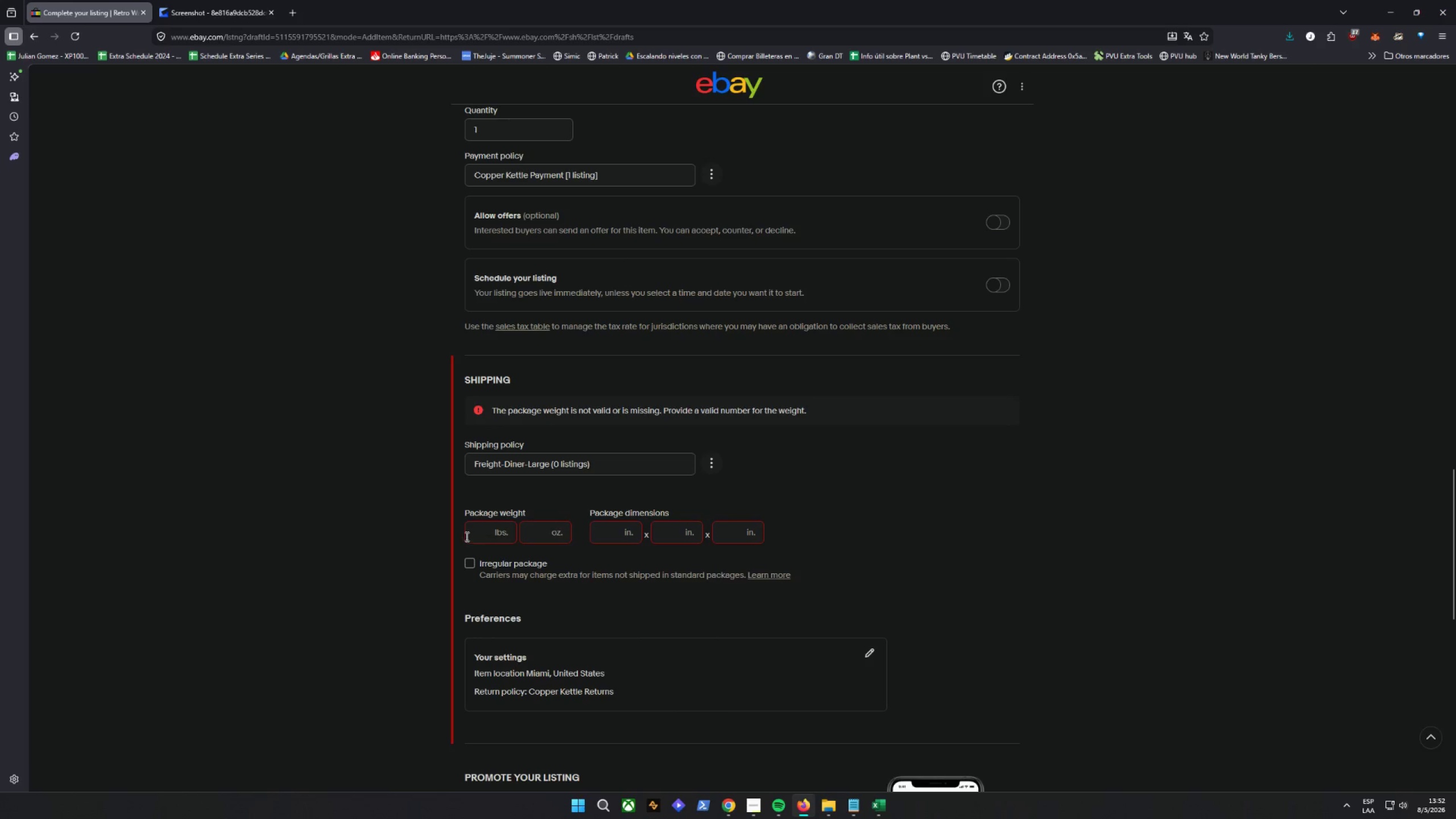 
key(4)
 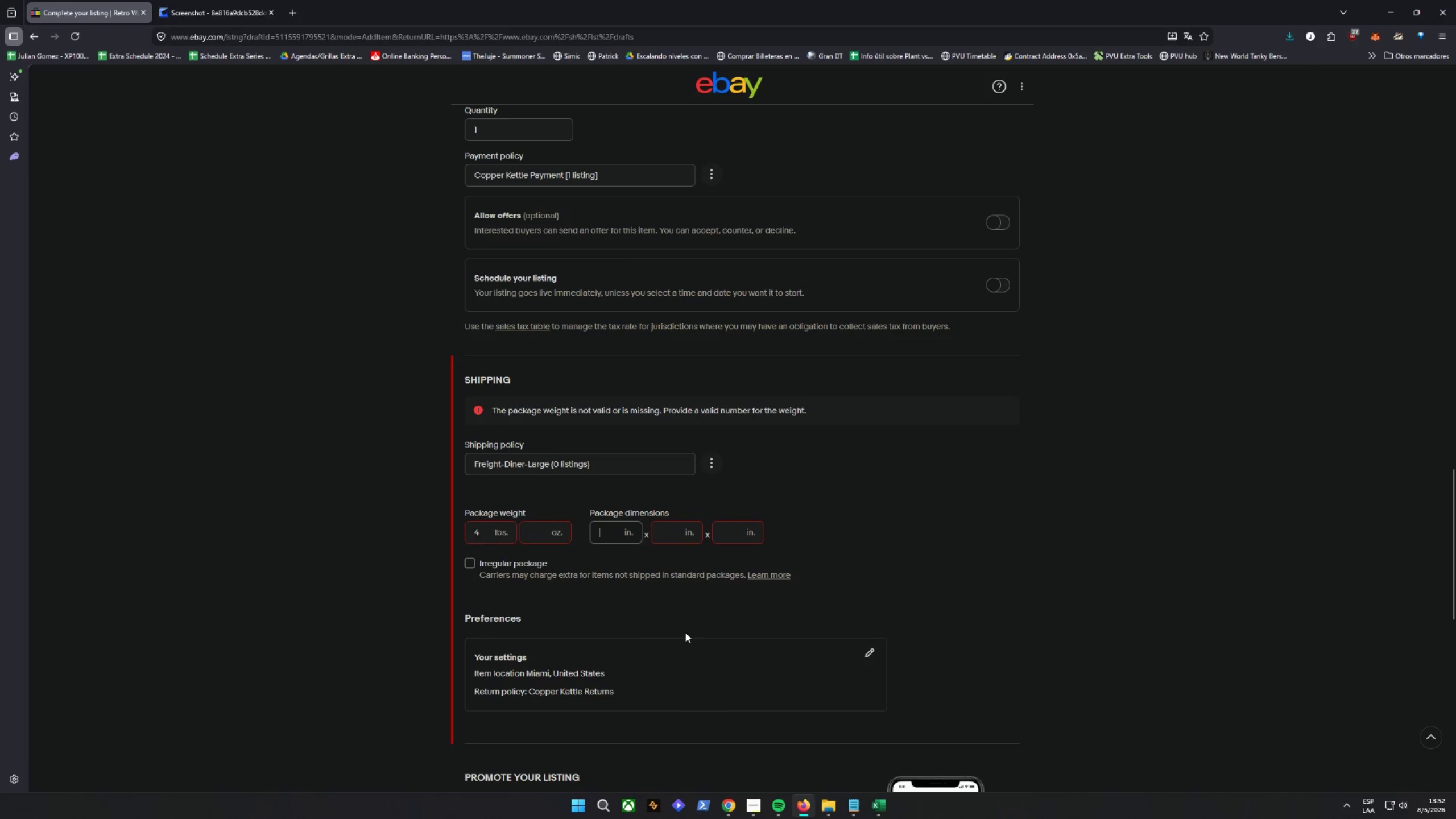 
left_click([544, 521])
 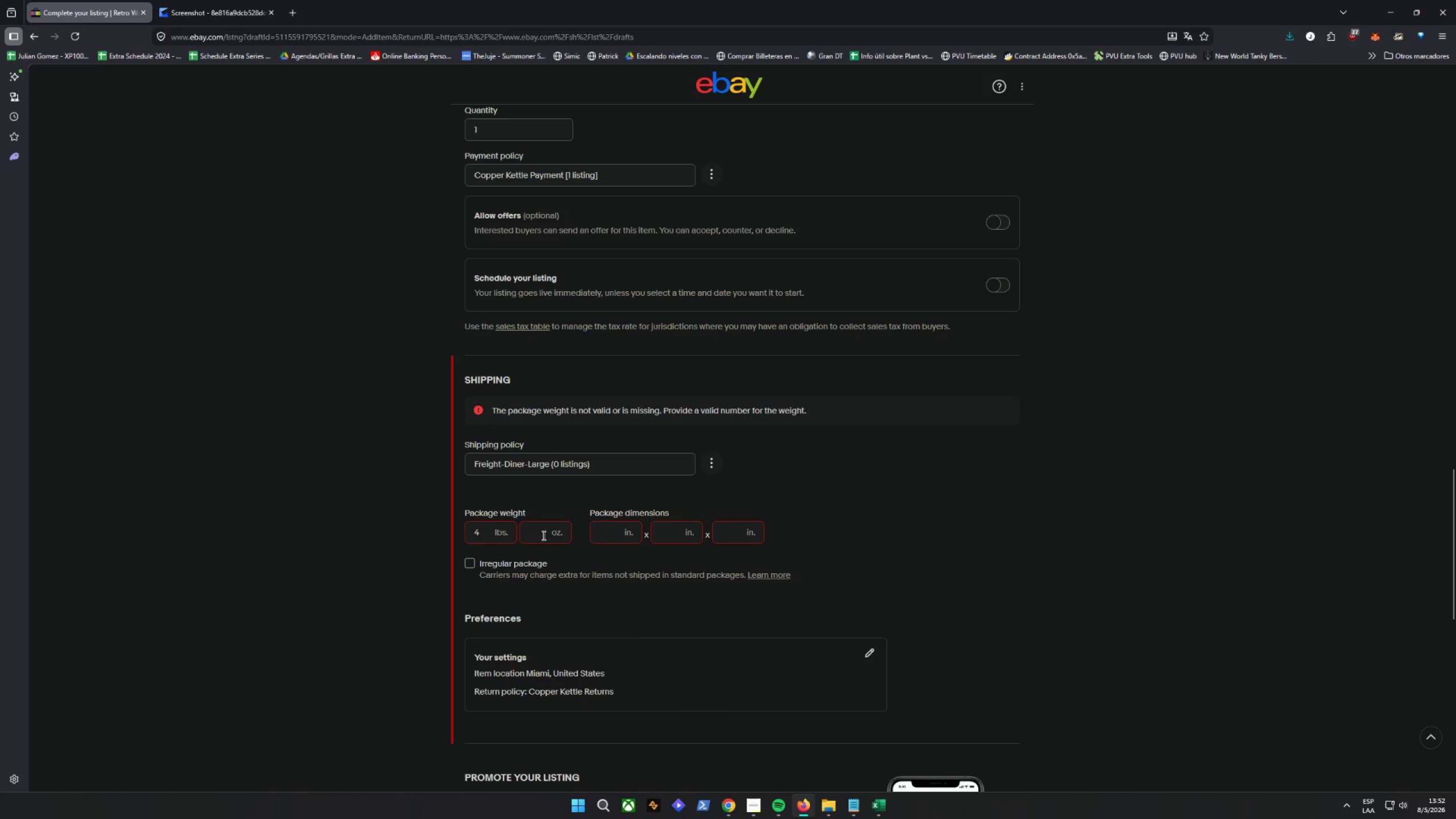 
left_click([539, 528])
 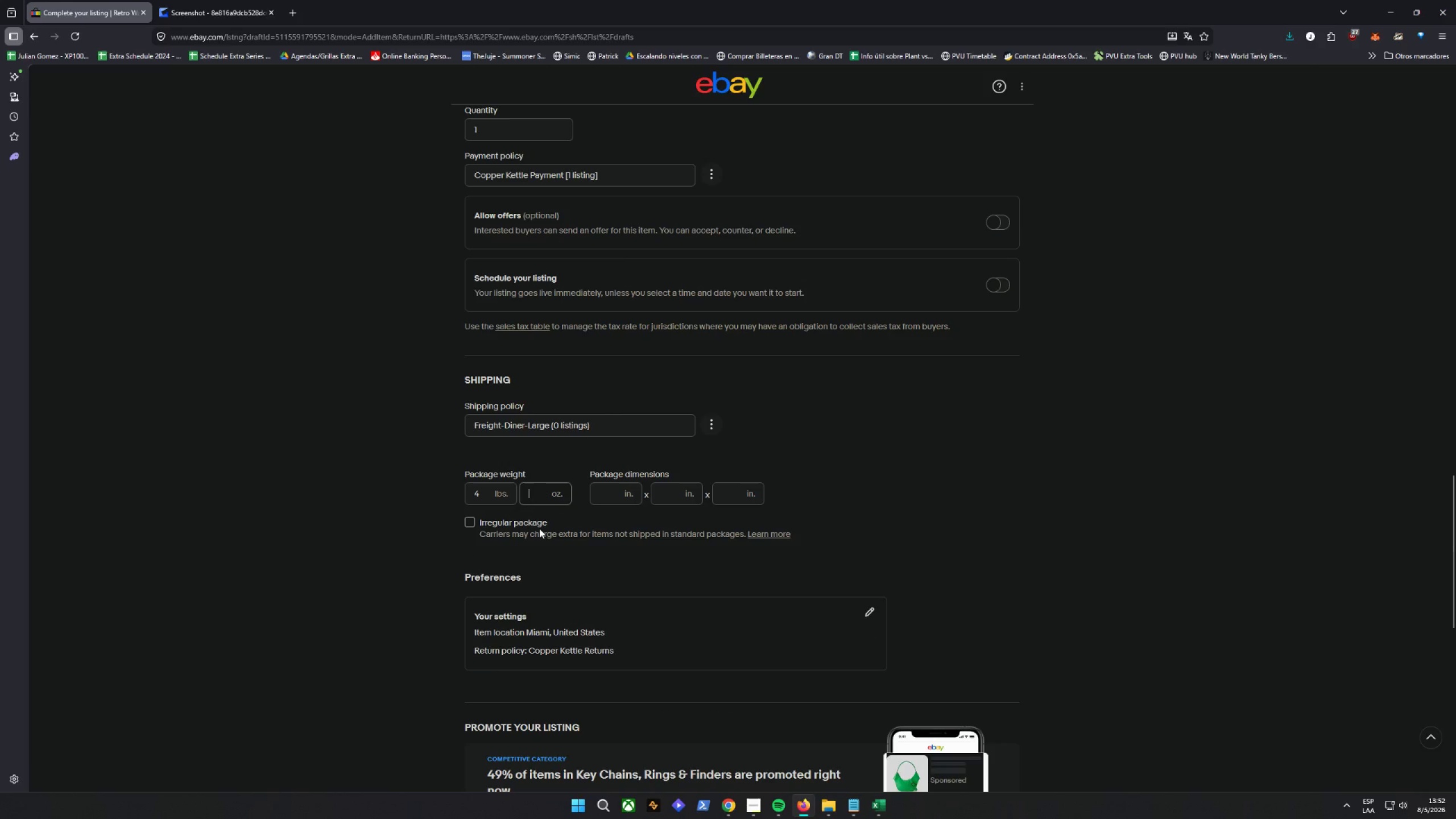 
left_click([610, 497])
 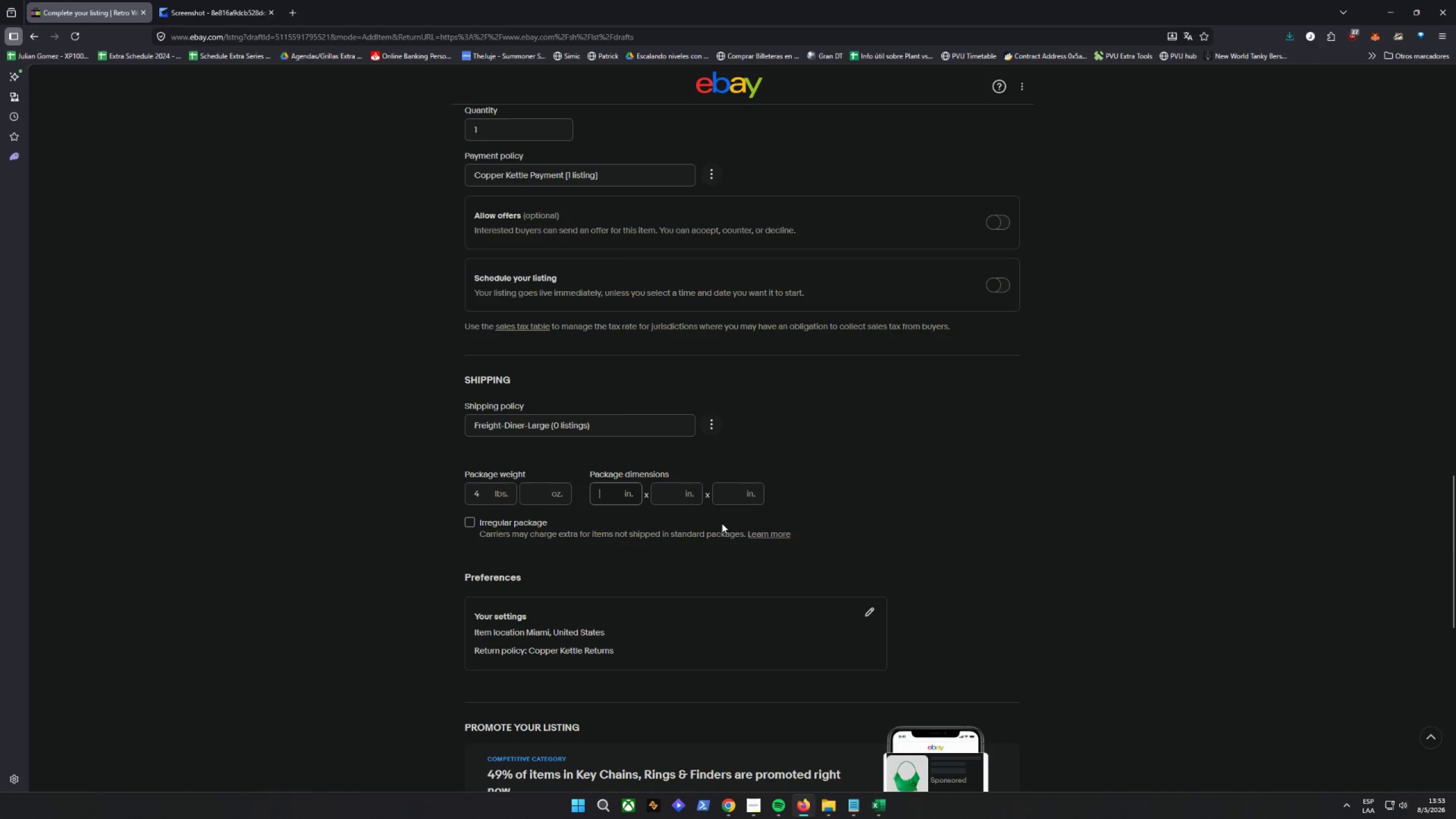 
type(14)
 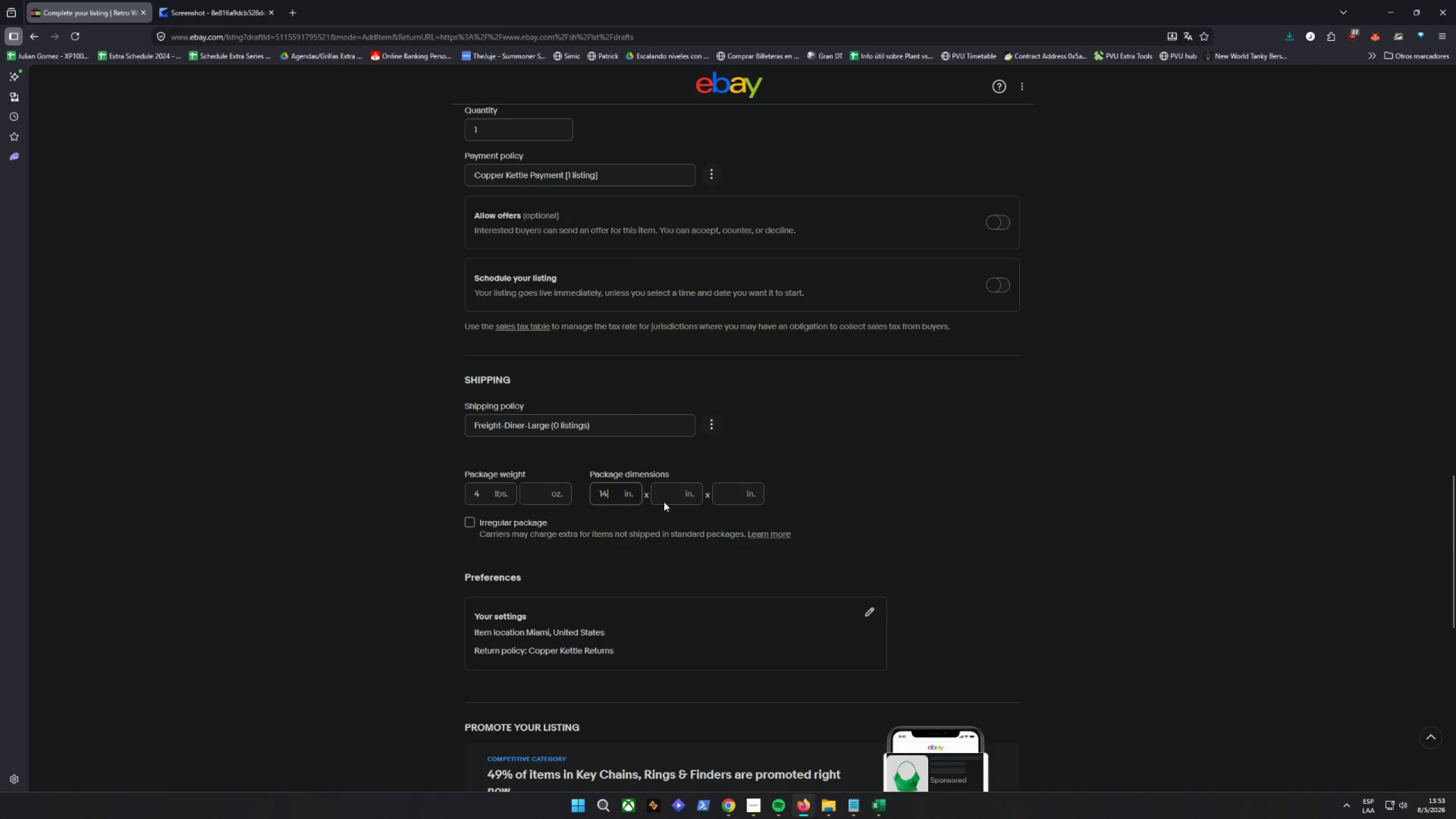 
left_click([663, 494])
 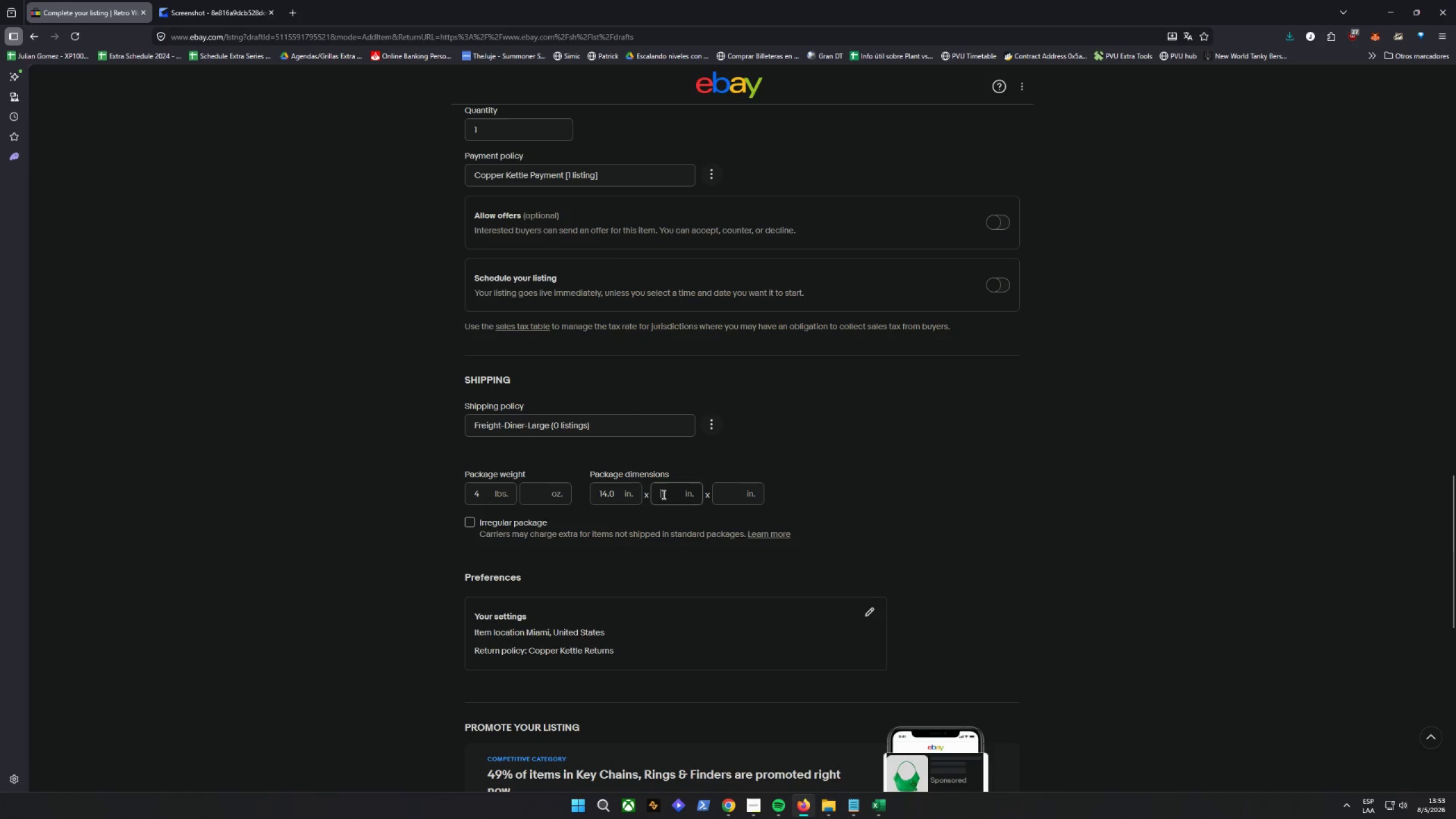 
type(14)
 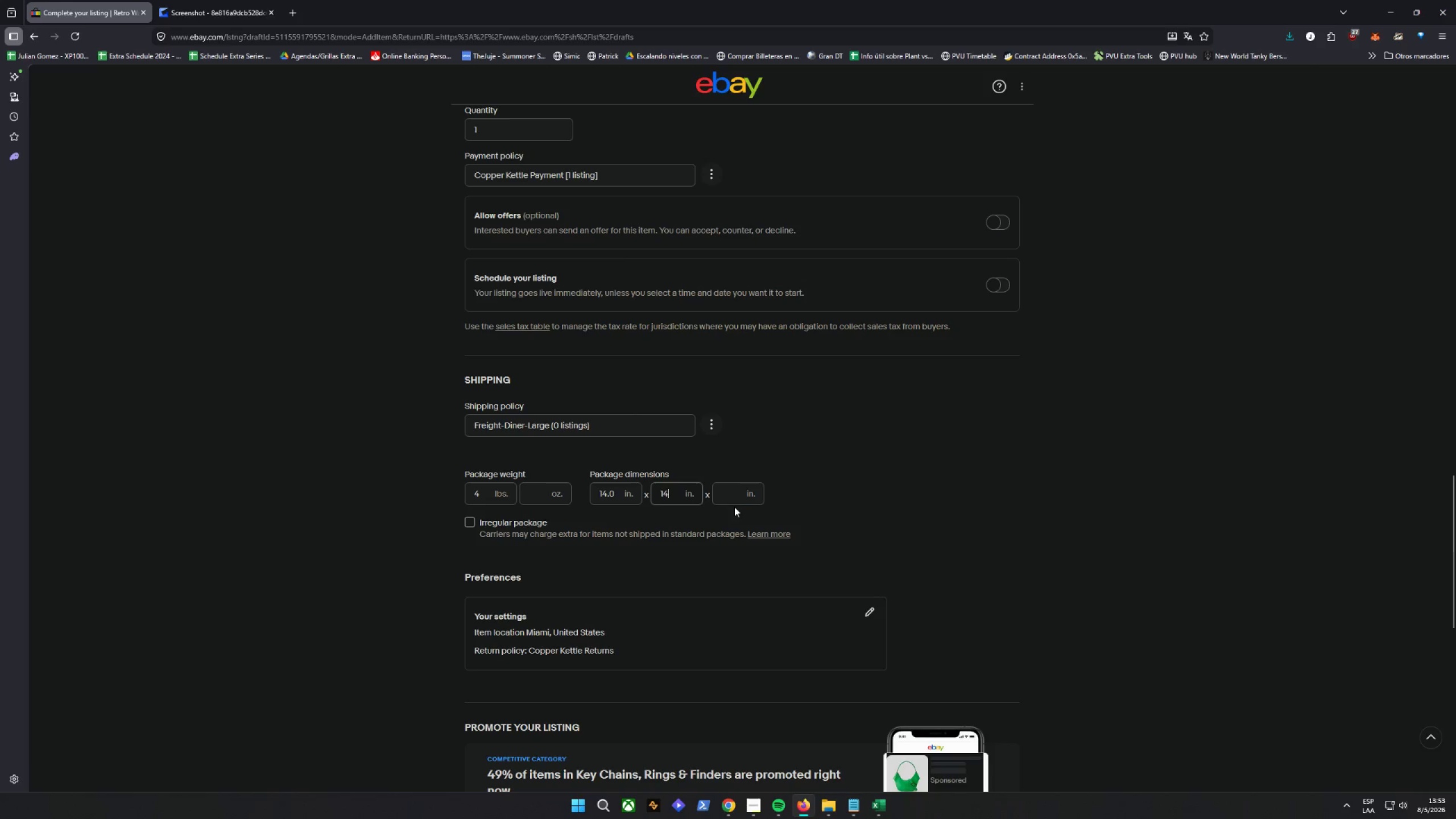 
left_click([736, 491])
 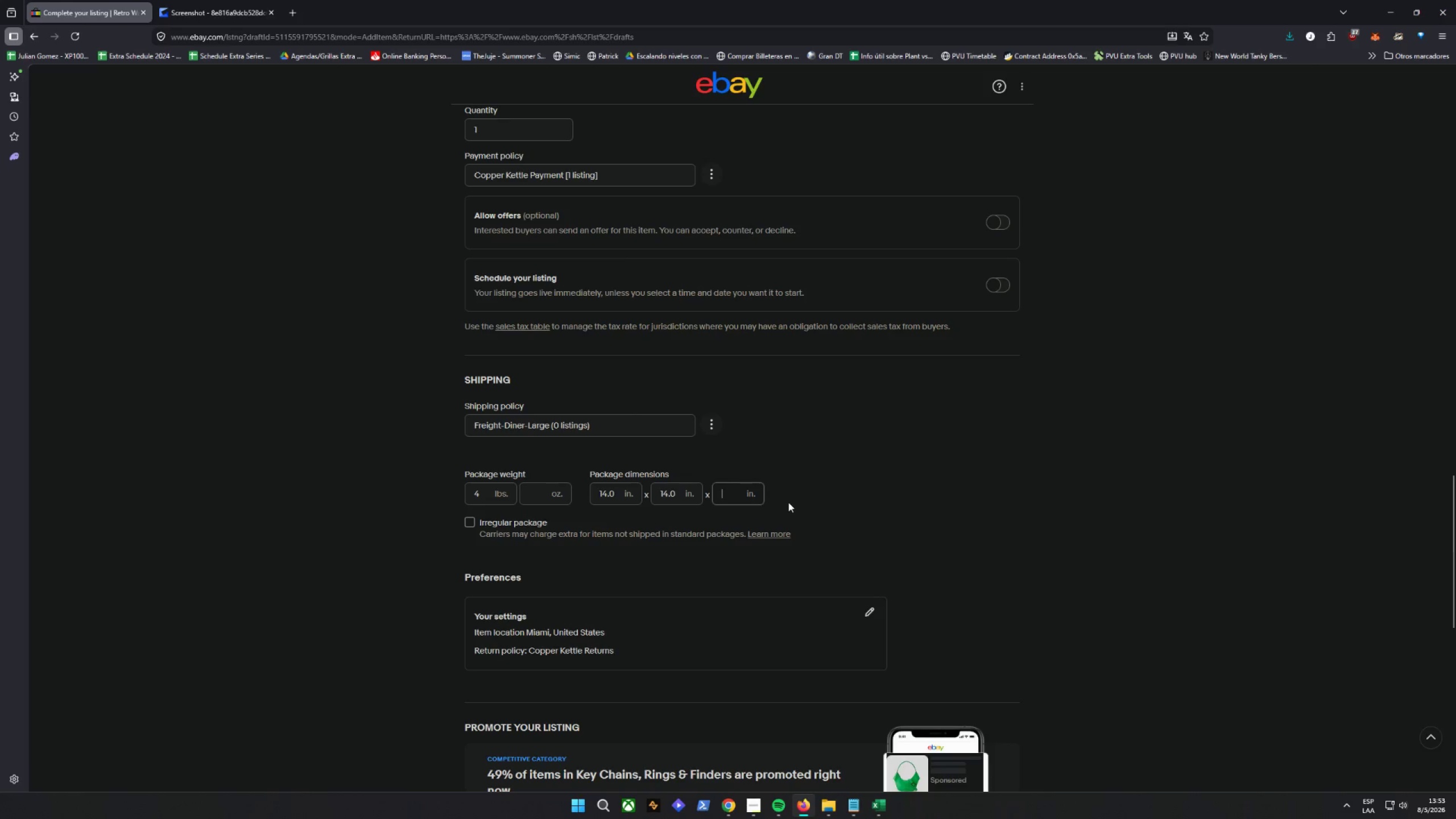 
key(4)
 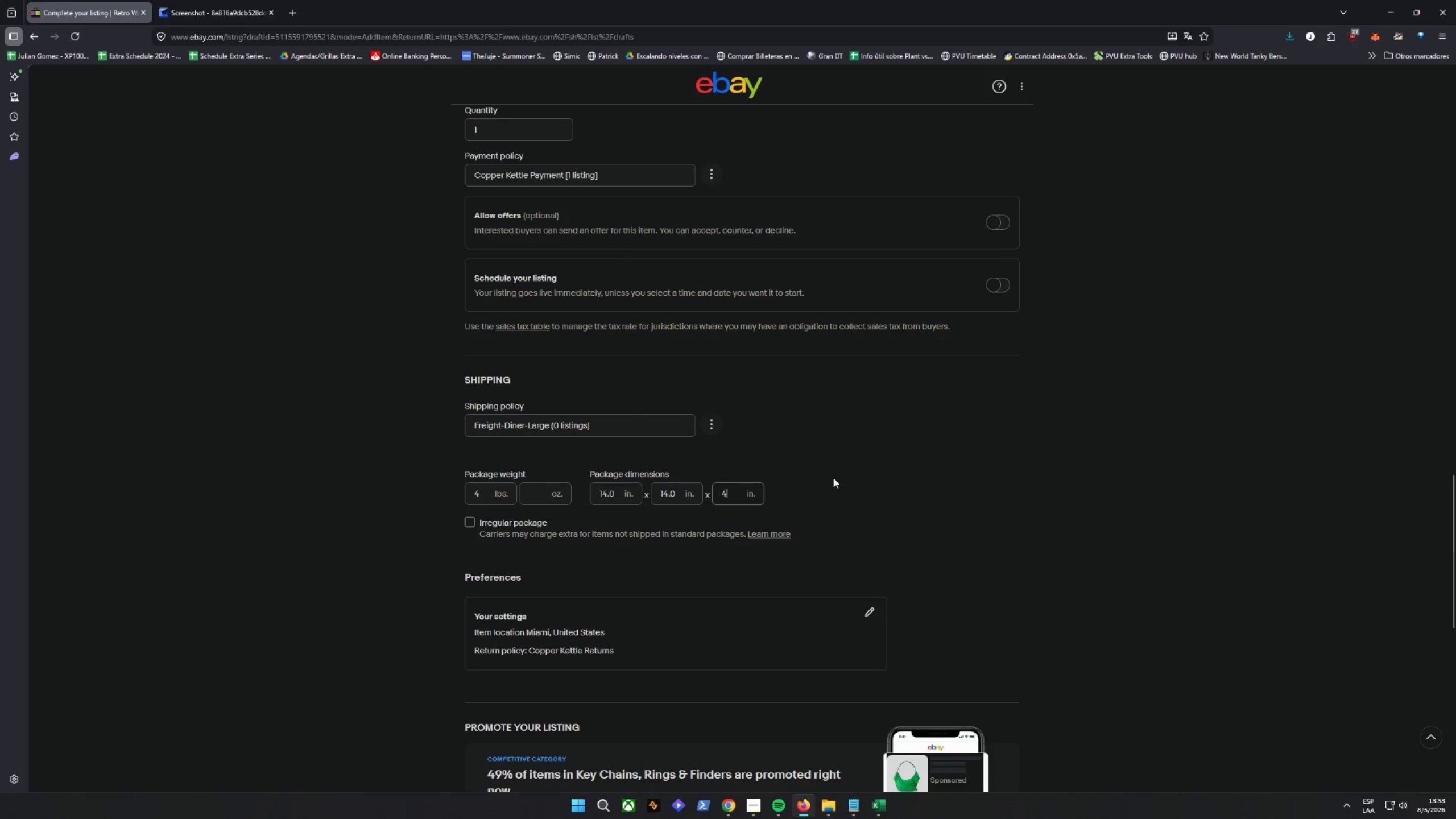 
left_click([833, 477])
 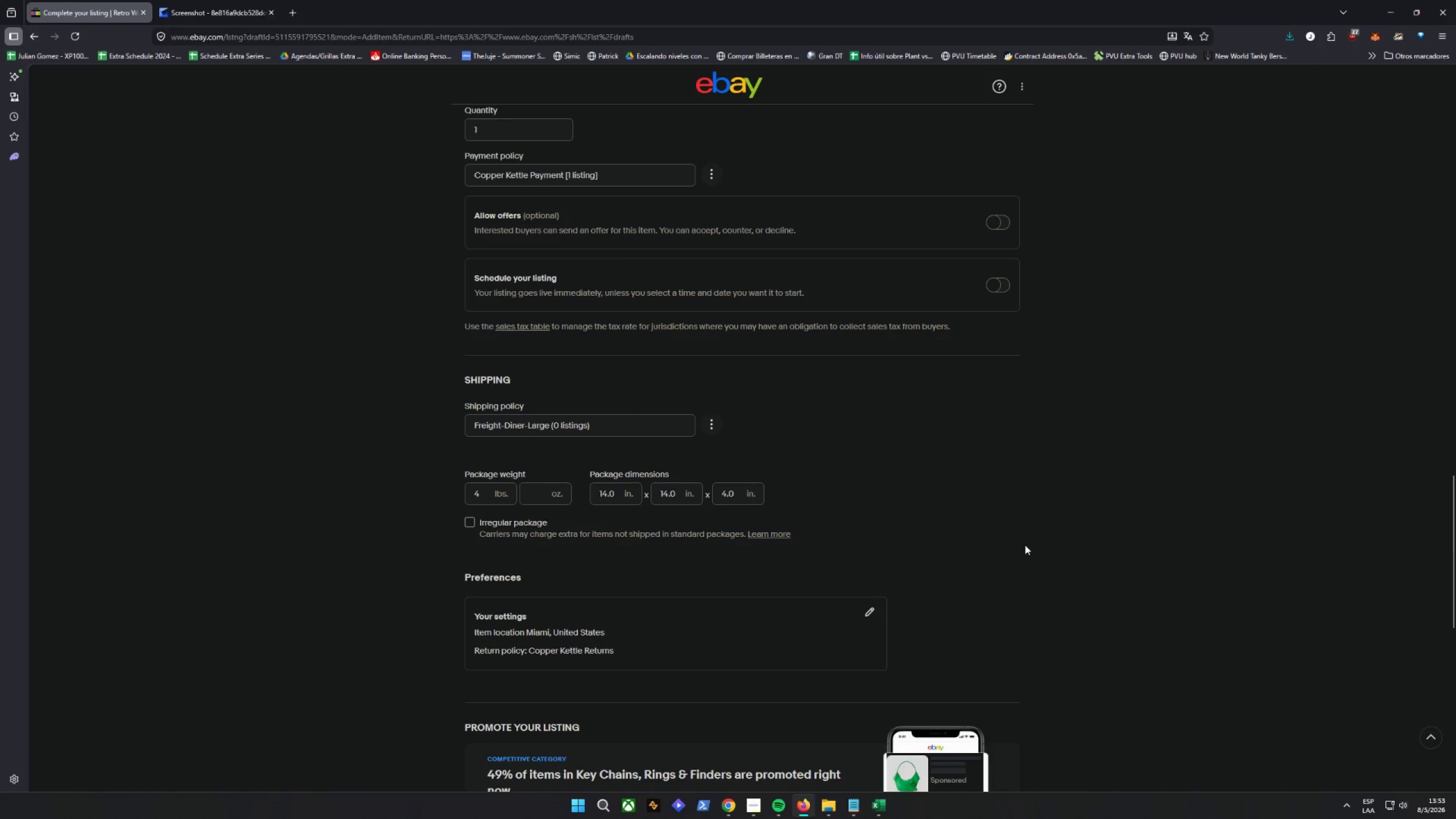 
mouse_move([1025, 583])
 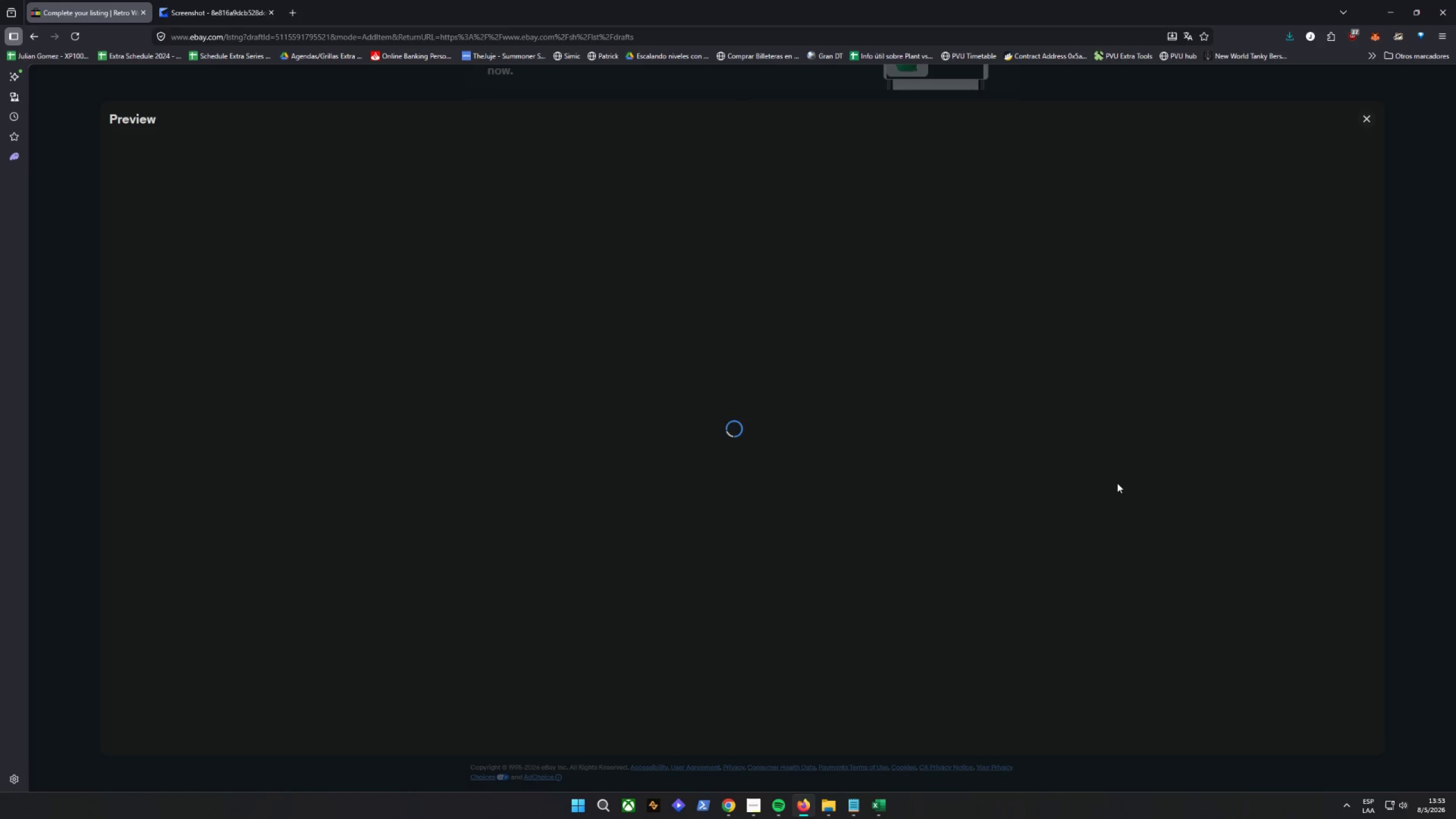 
wait(6.83)
 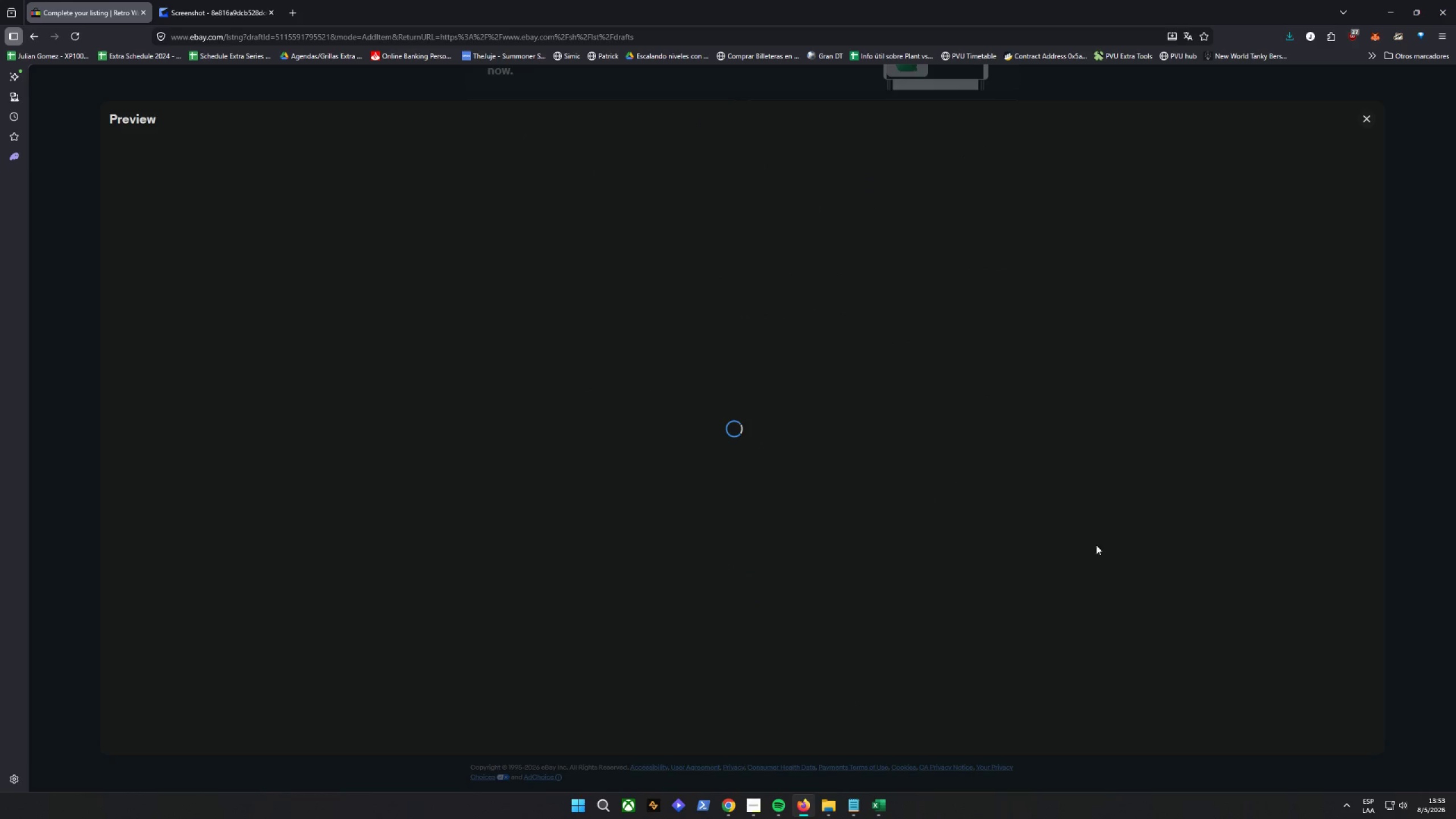 
scroll: coordinate [1141, 467], scroll_direction: down, amount: 3.0
 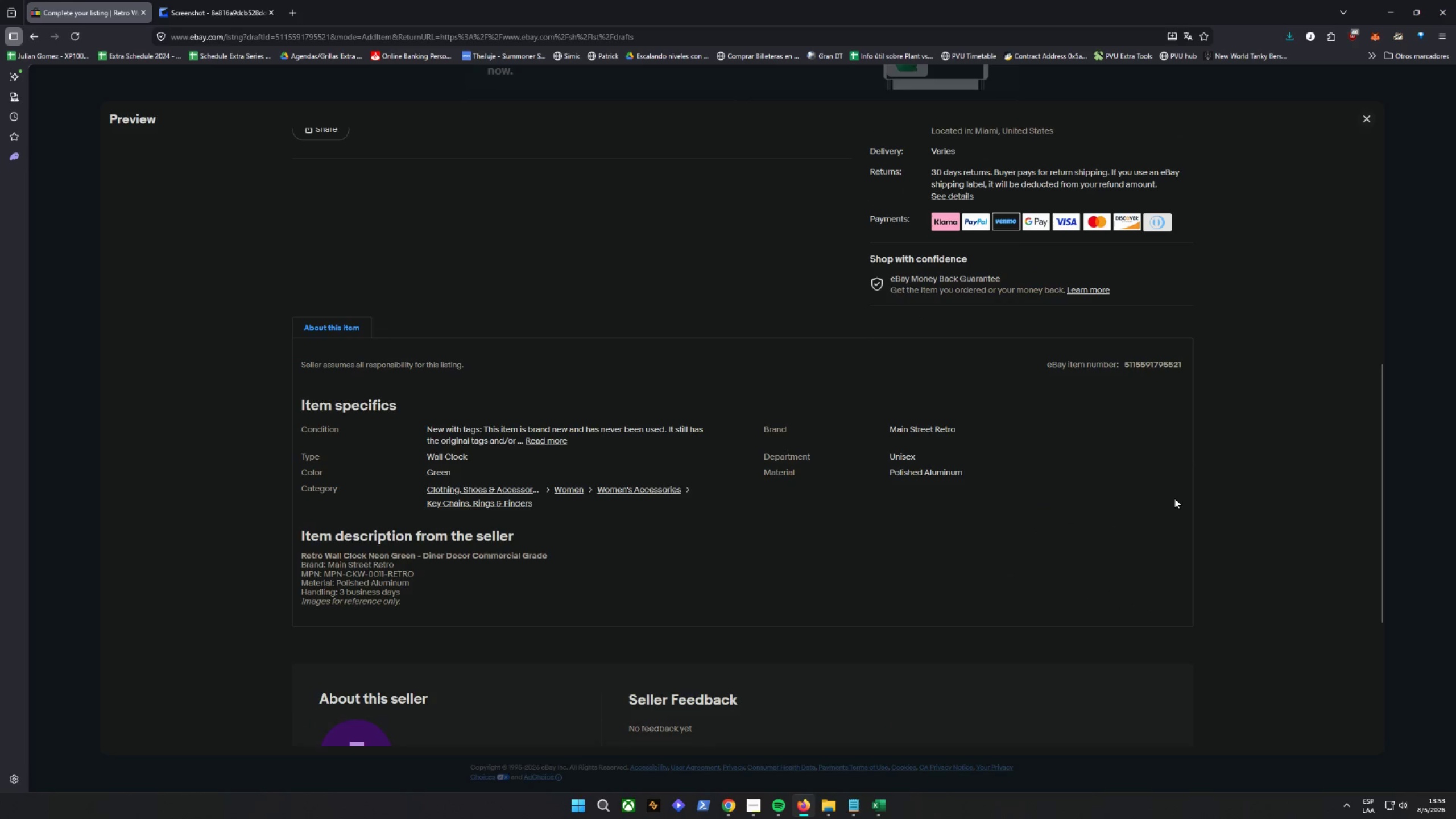 
scroll: coordinate [1288, 539], scroll_direction: up, amount: 8.0
 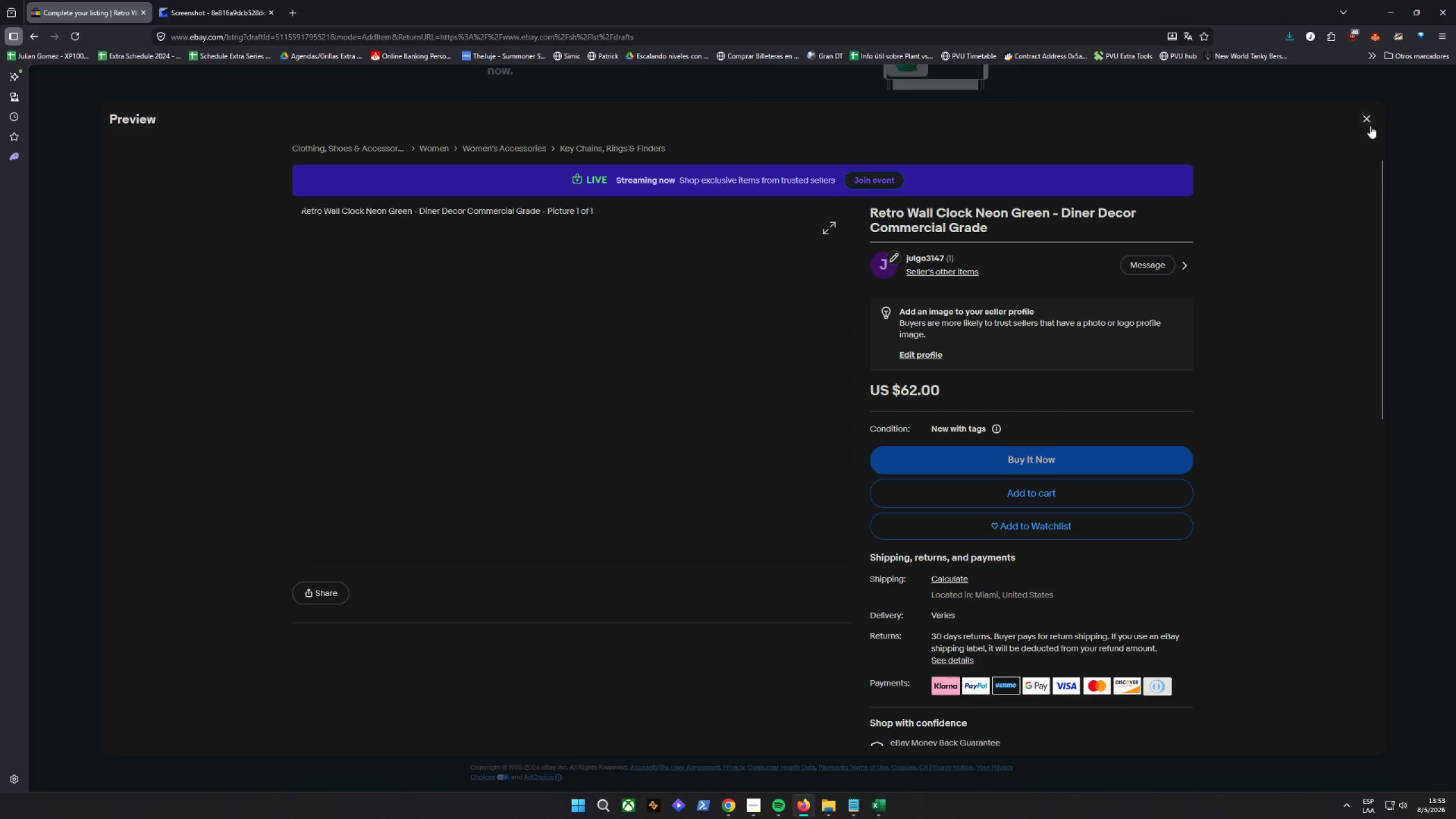 
left_click([1370, 119])
 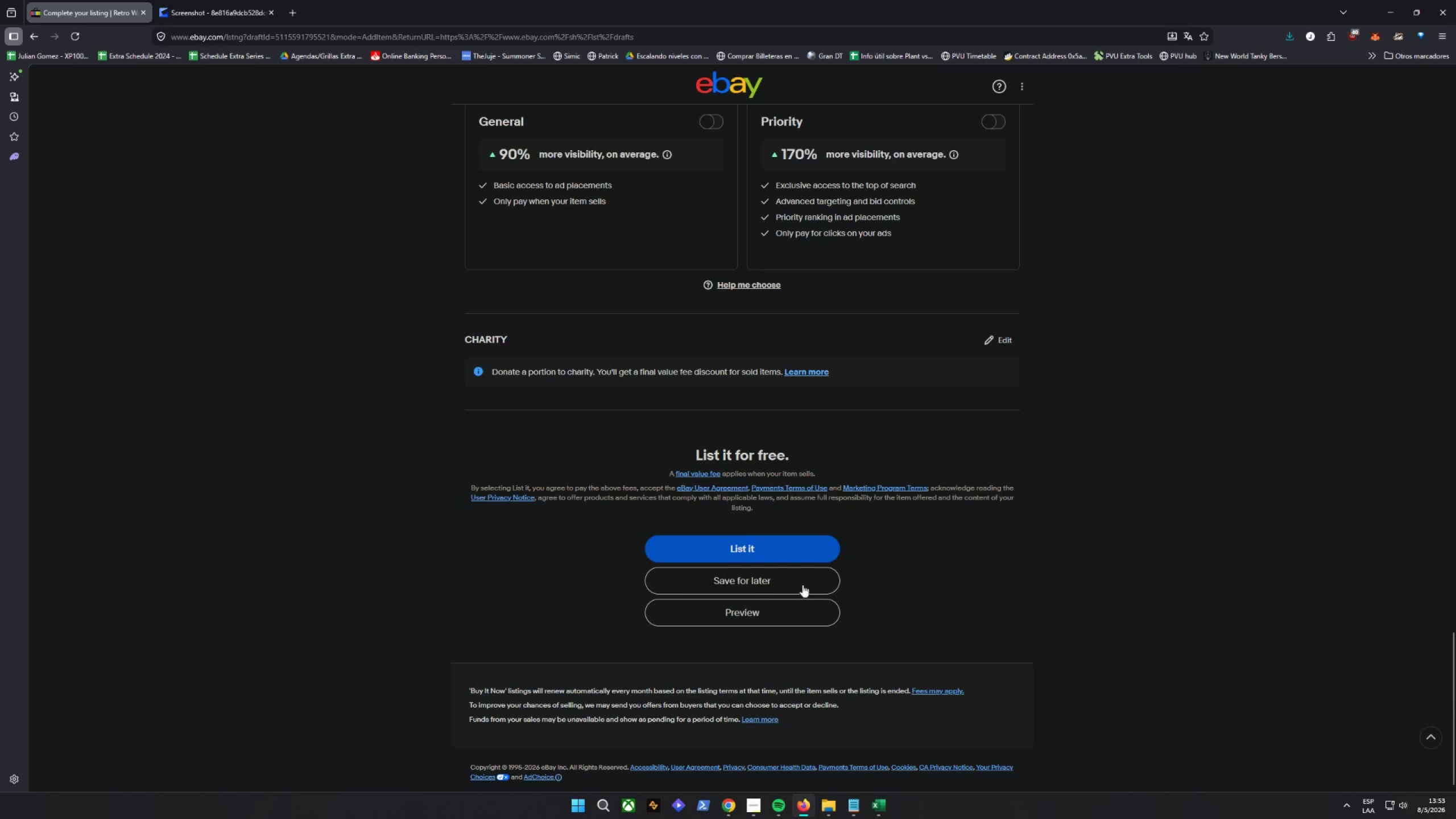 
left_click([756, 547])
 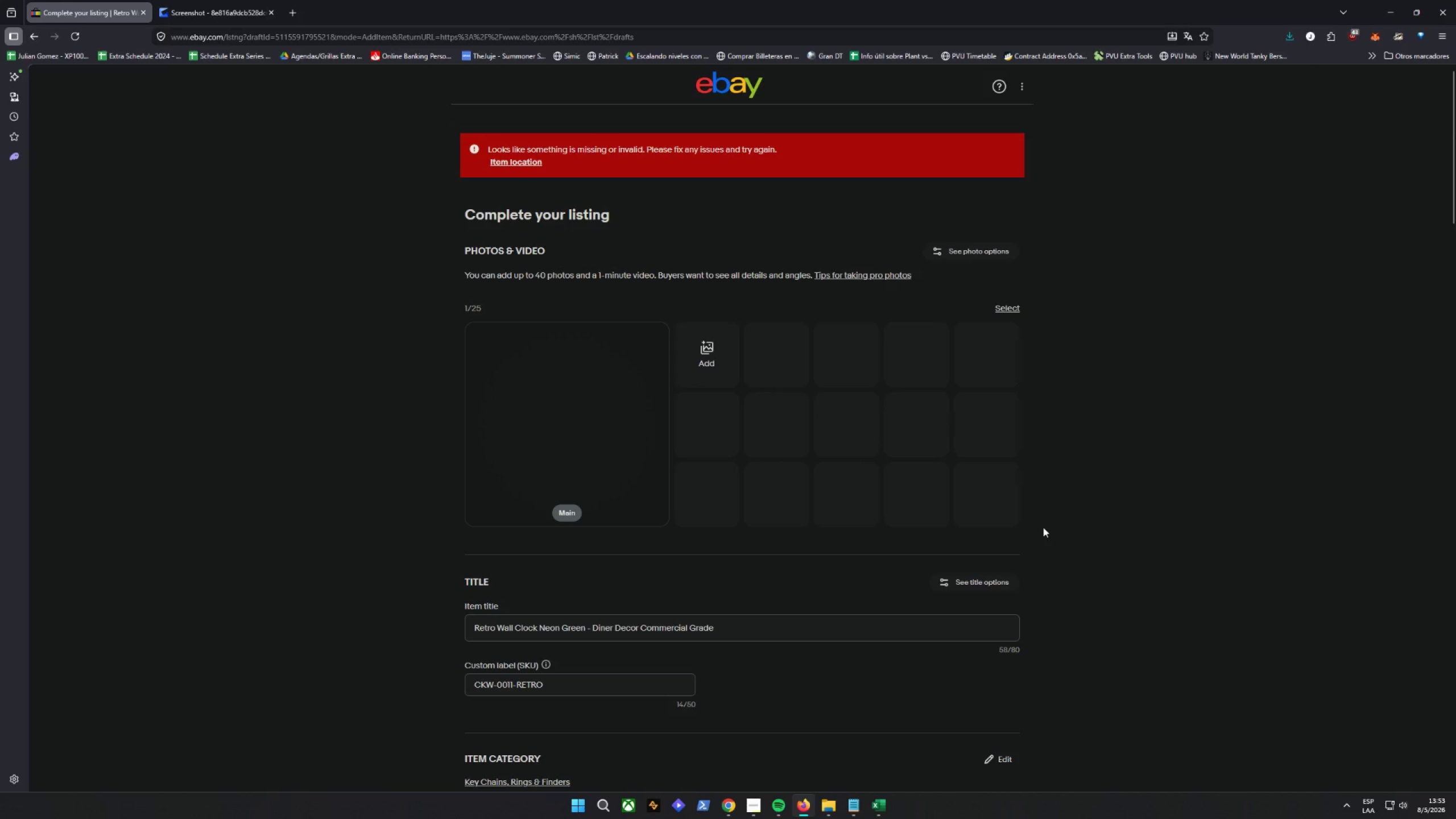 
wait(7.12)
 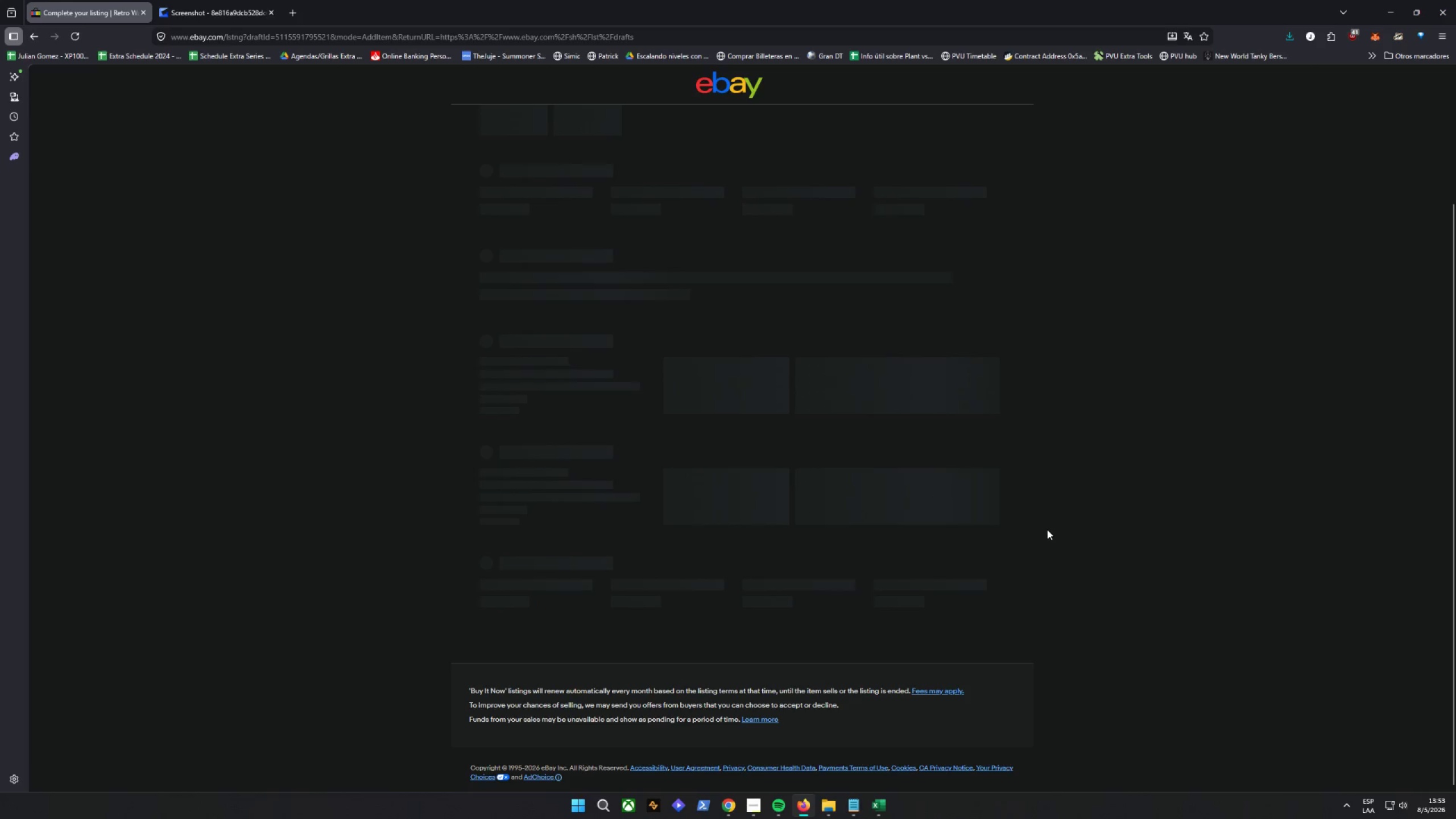 
left_click([516, 158])
 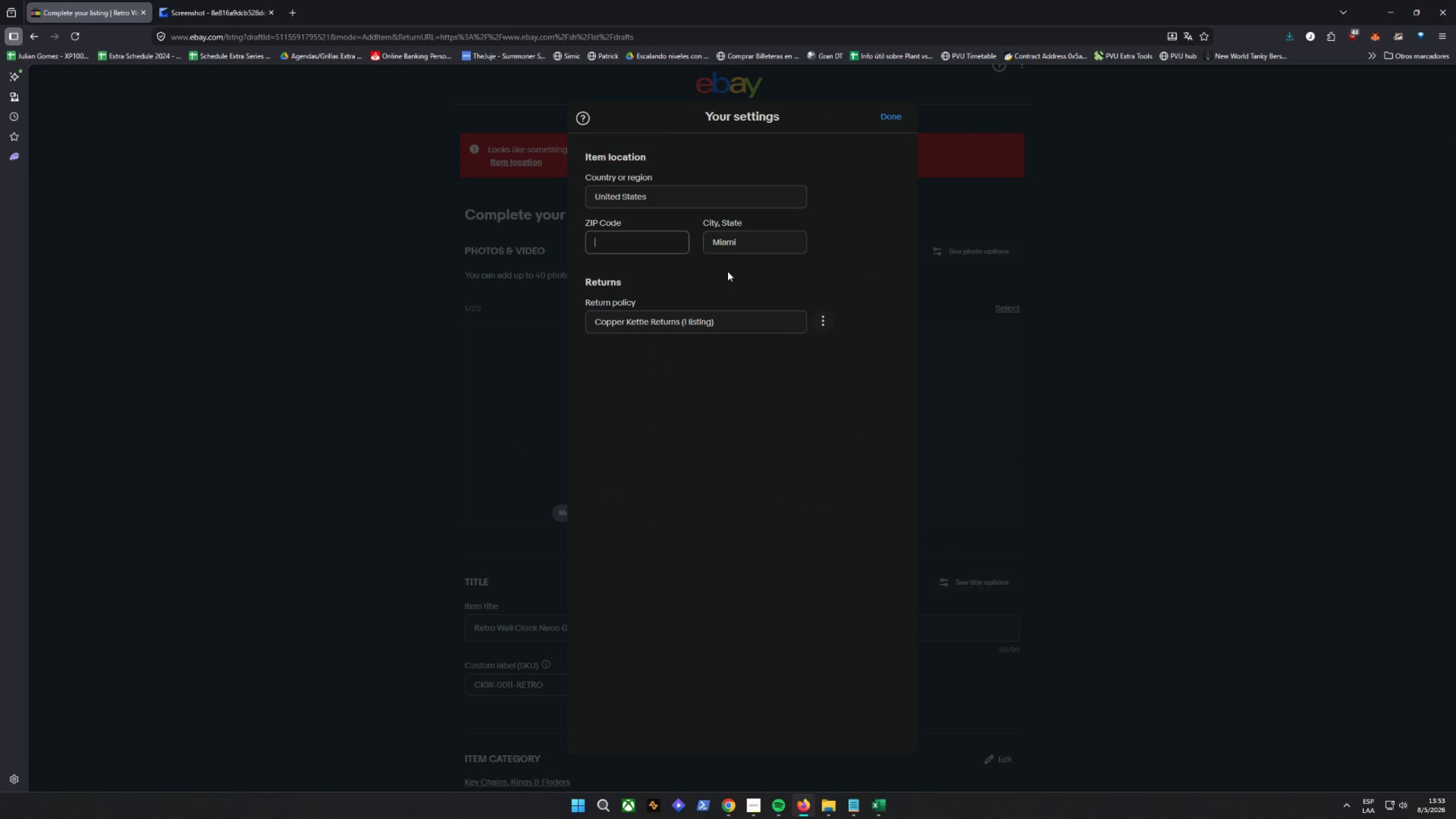 
left_click([737, 253])
 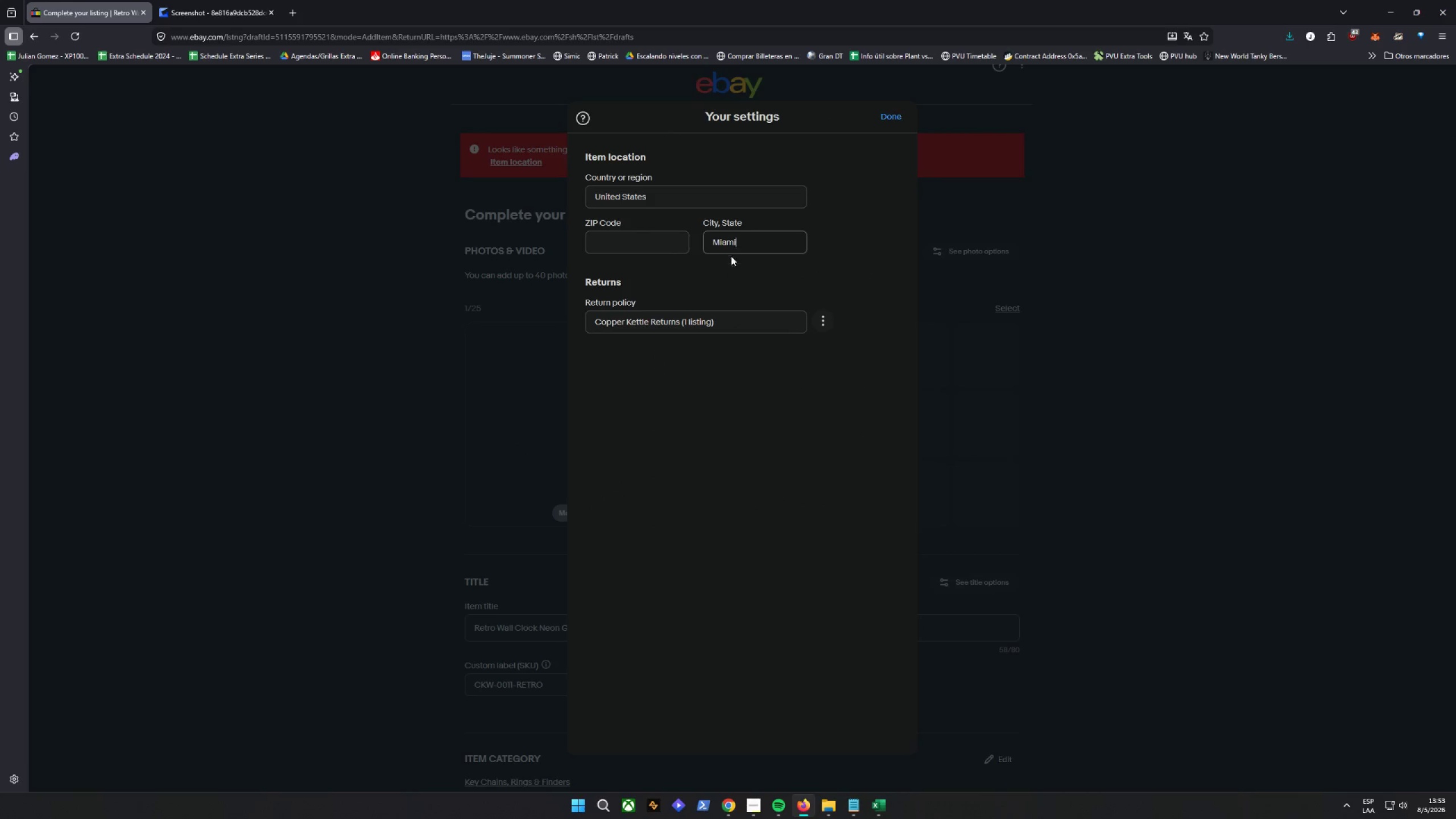 
left_click([638, 235])
 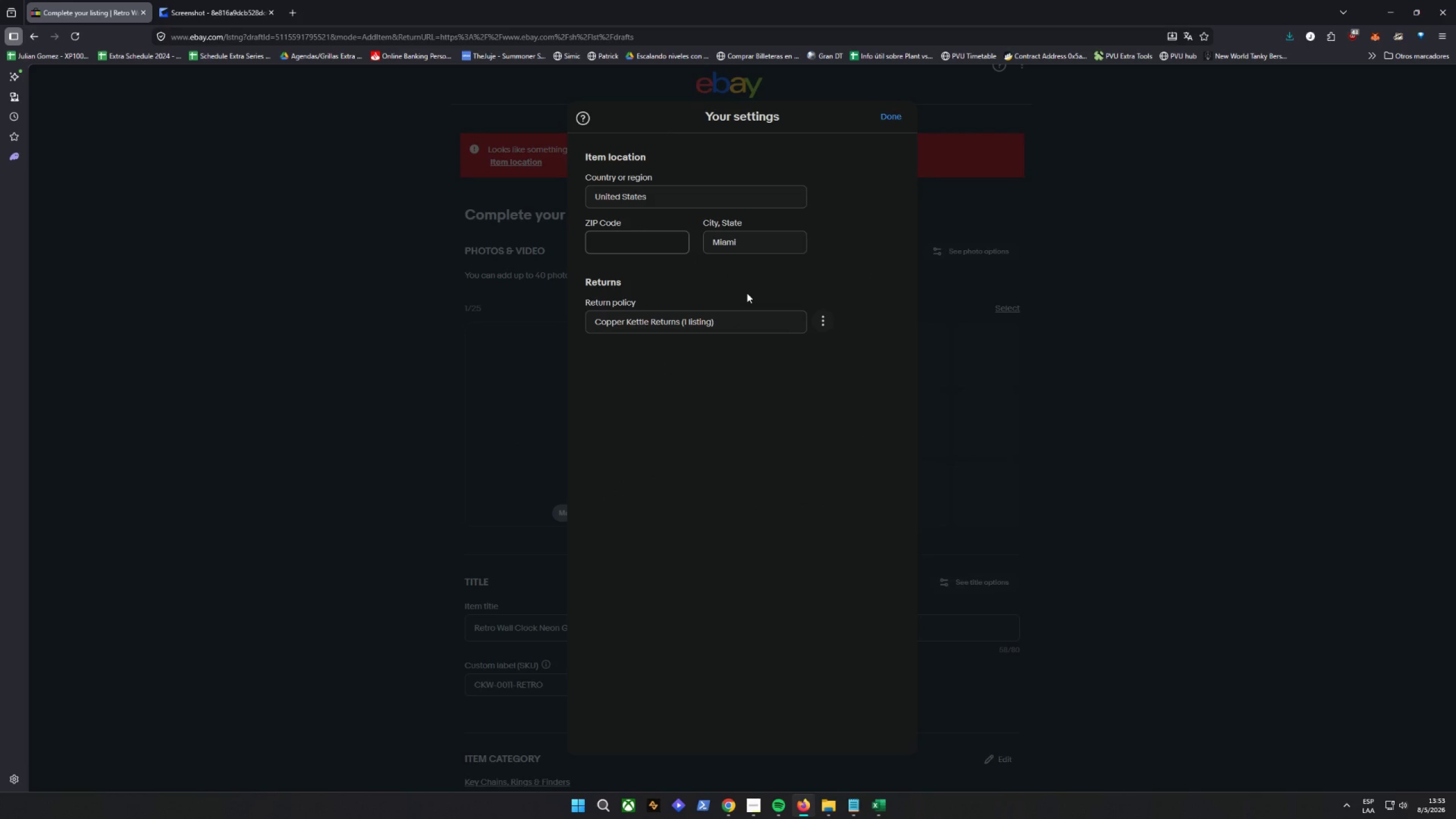 
left_click([681, 205])
 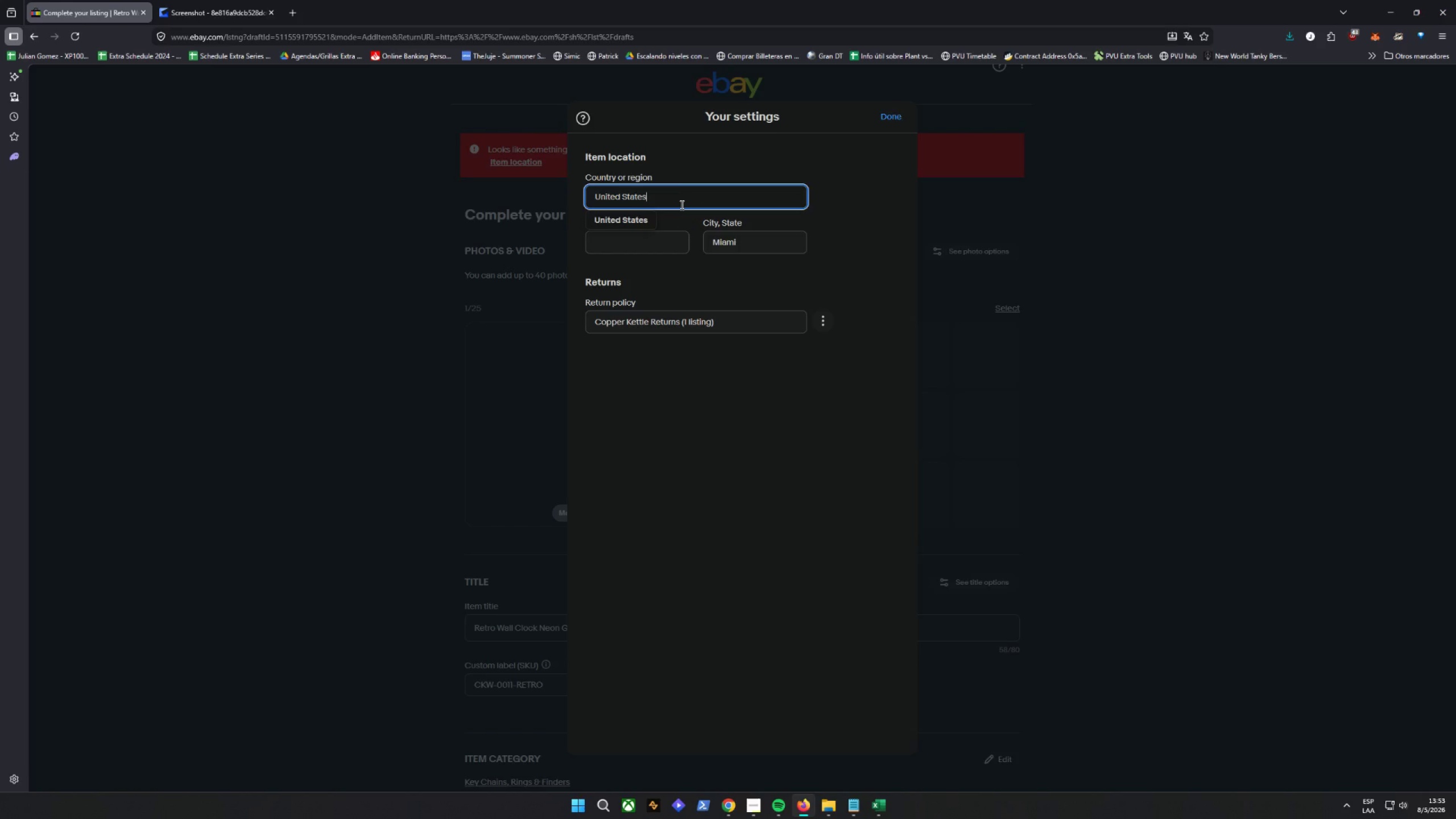 
left_click([681, 205])
 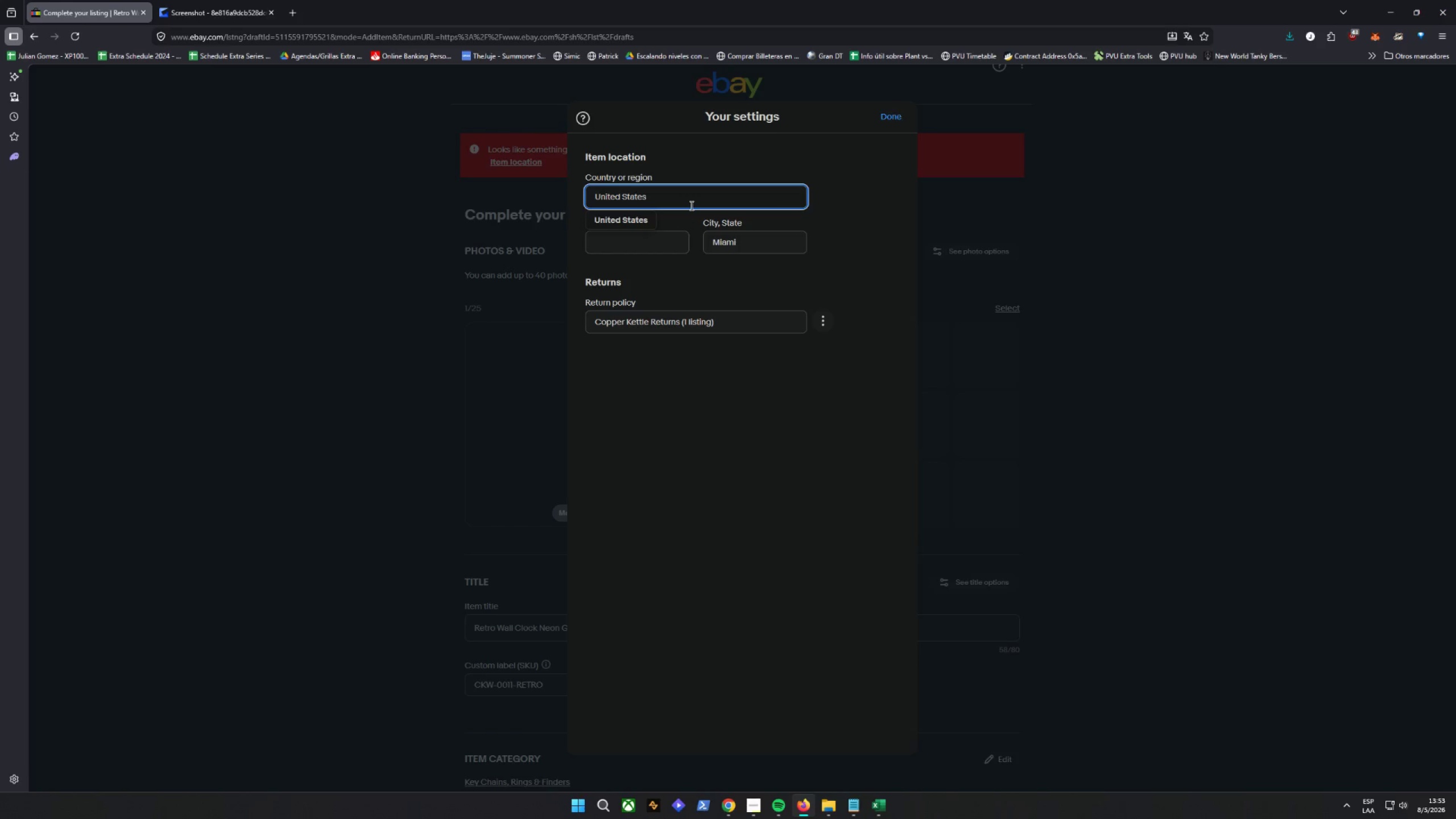 
double_click([690, 205])
 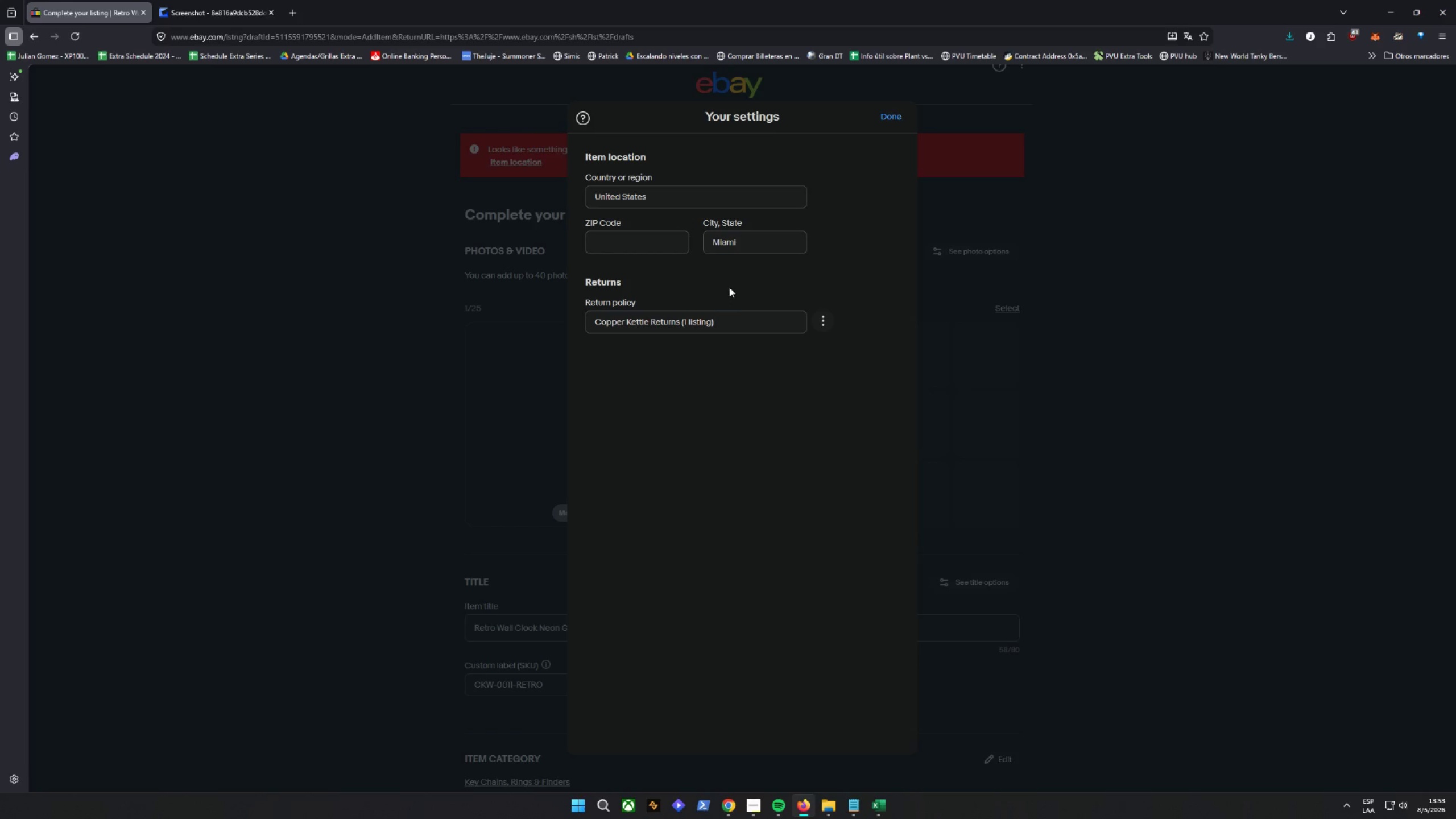 
left_click_drag(start_coordinate=[688, 192], to_coordinate=[515, 208])
 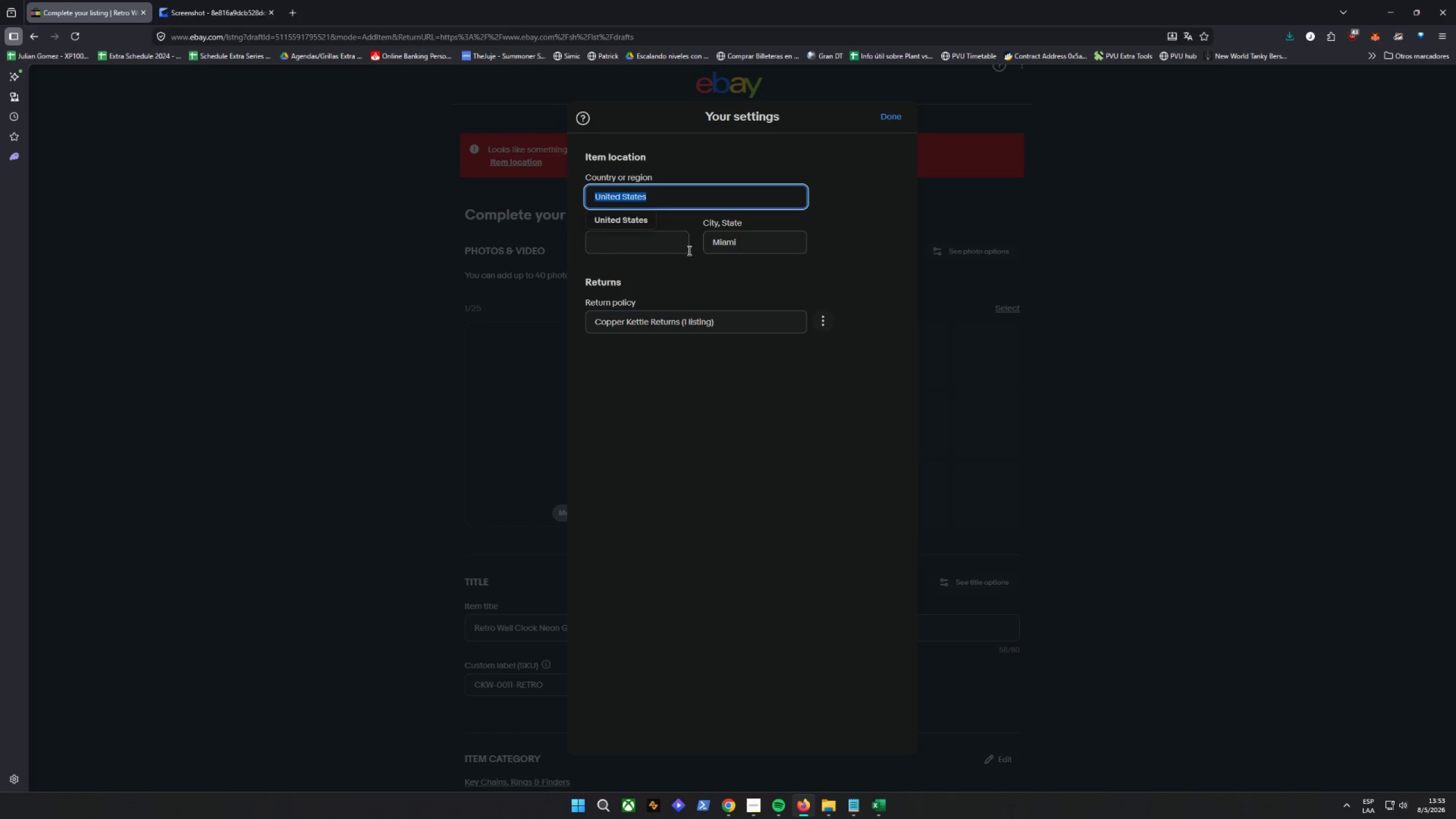 
type(Argen)
 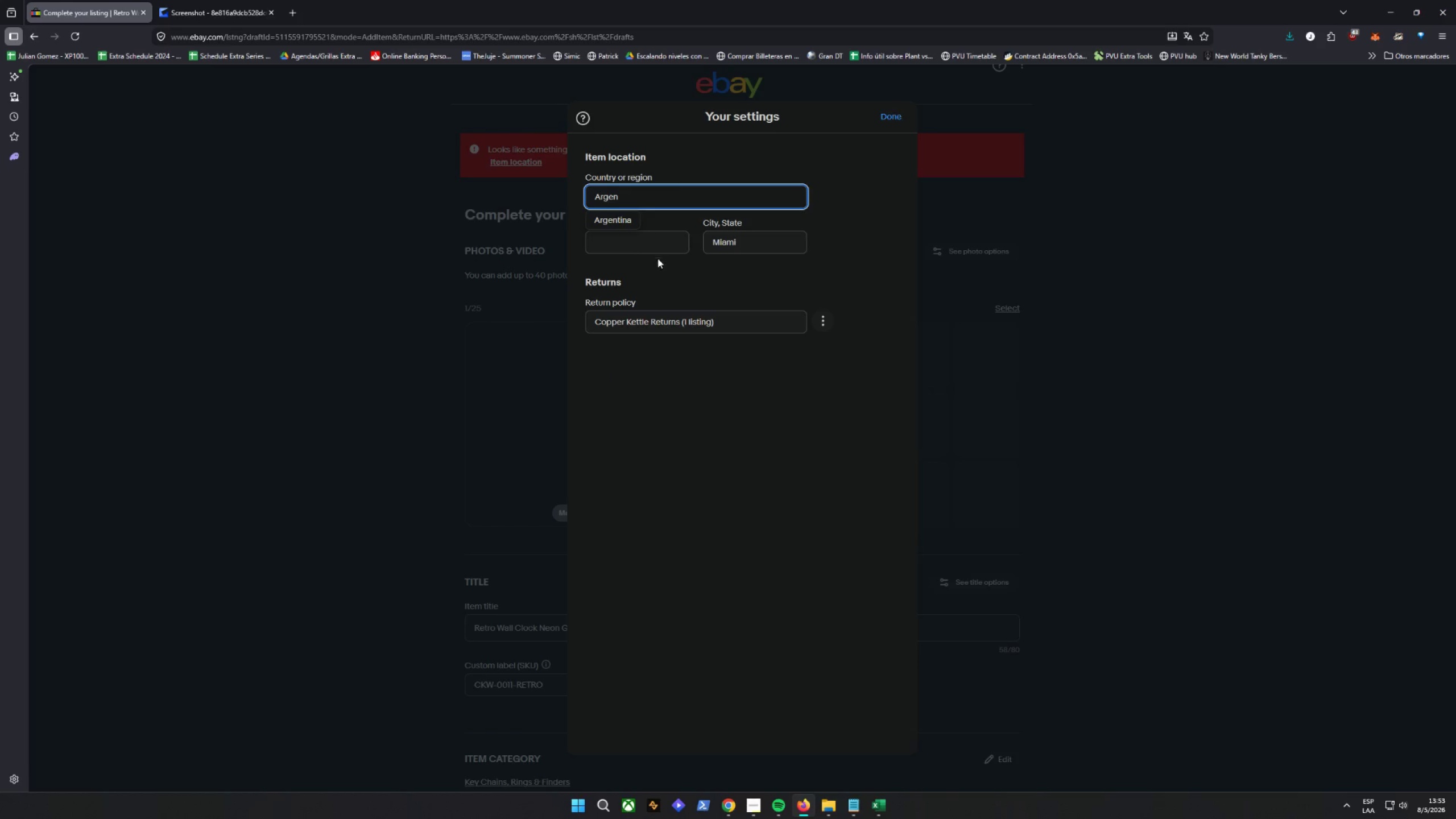 
left_click([627, 224])
 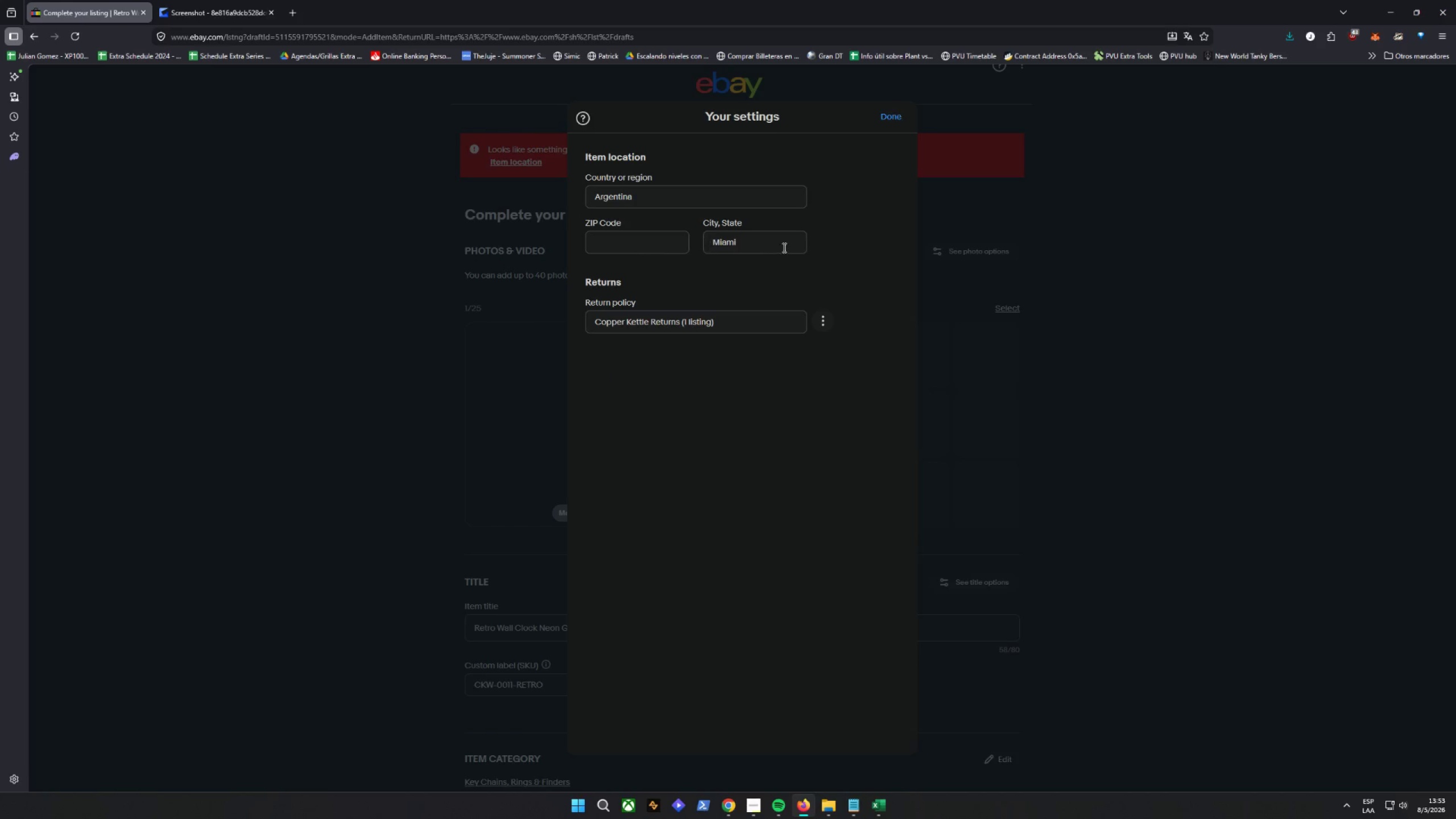 
left_click_drag(start_coordinate=[787, 247], to_coordinate=[606, 246])
 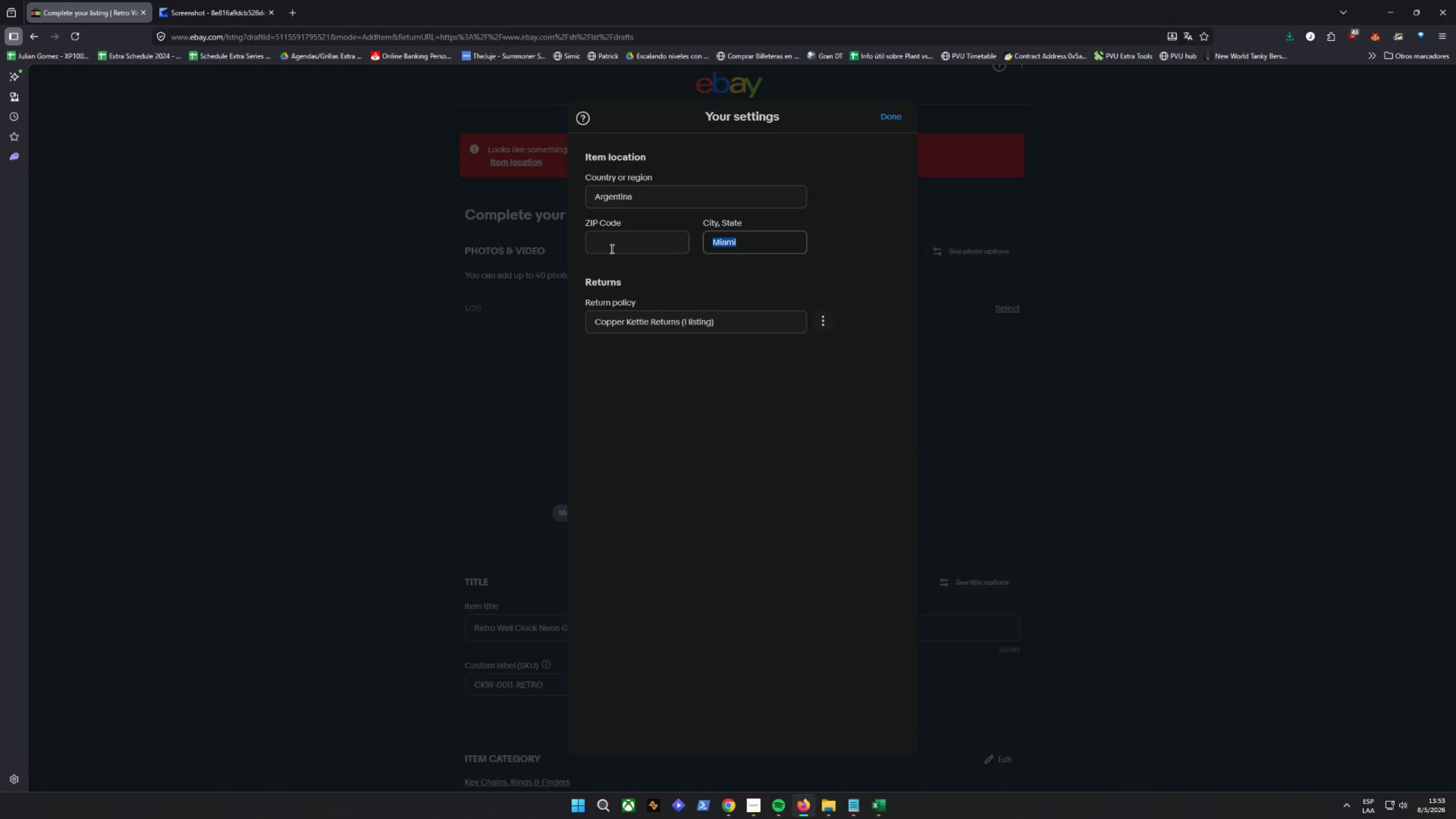 
type(Corrientes)
 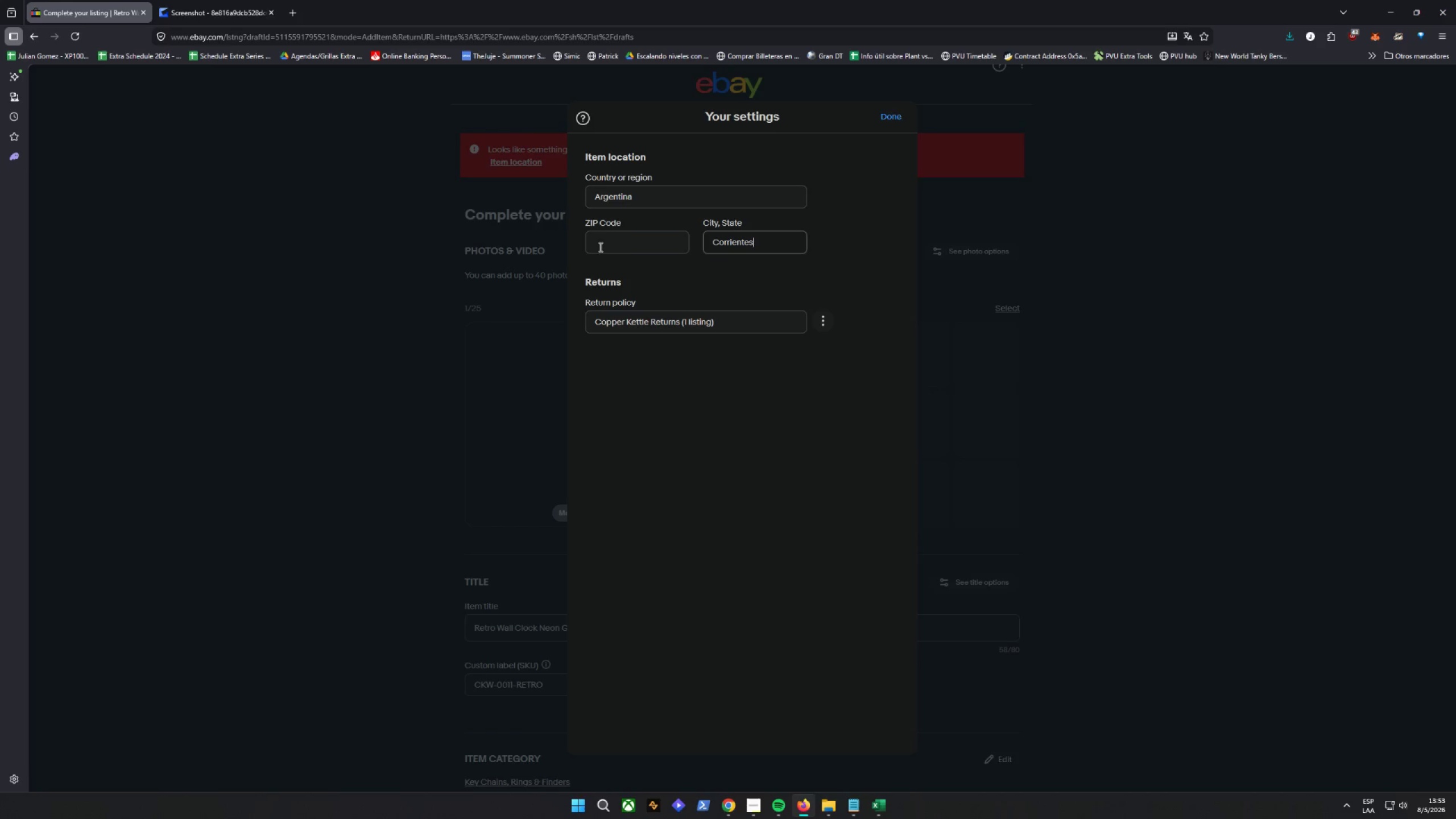 
left_click([627, 245])
 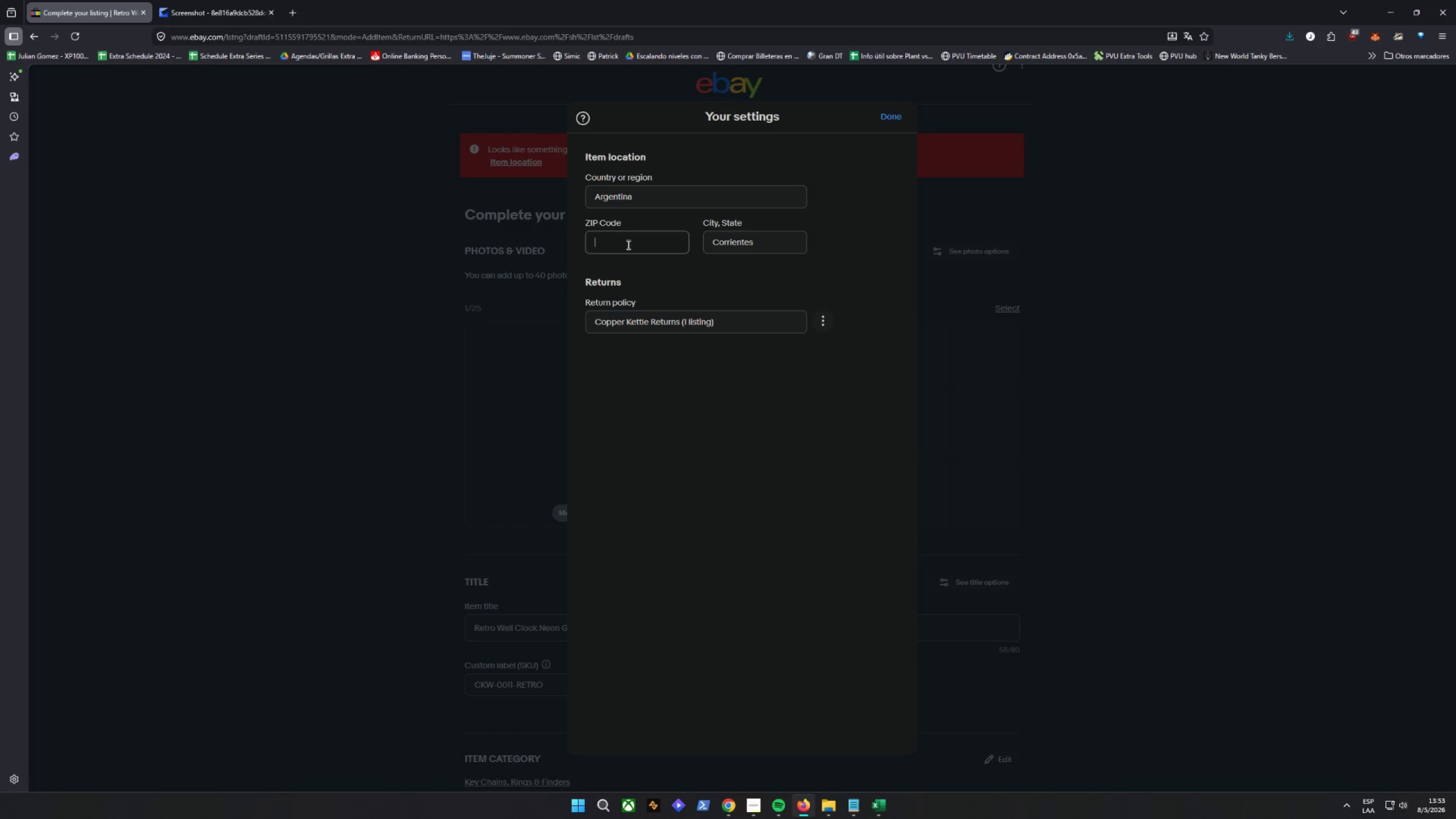 
type(3400)
 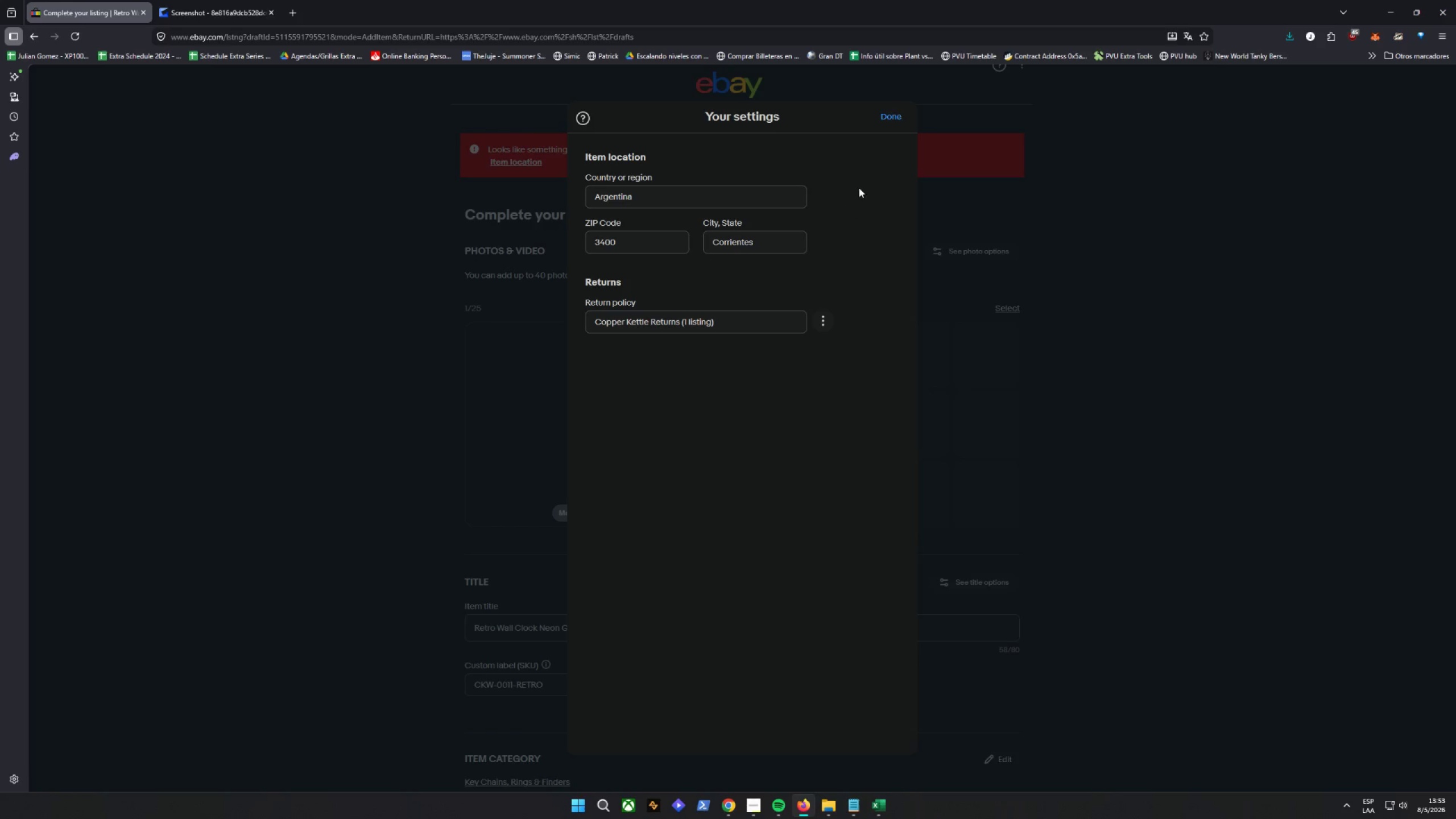 
left_click([890, 113])
 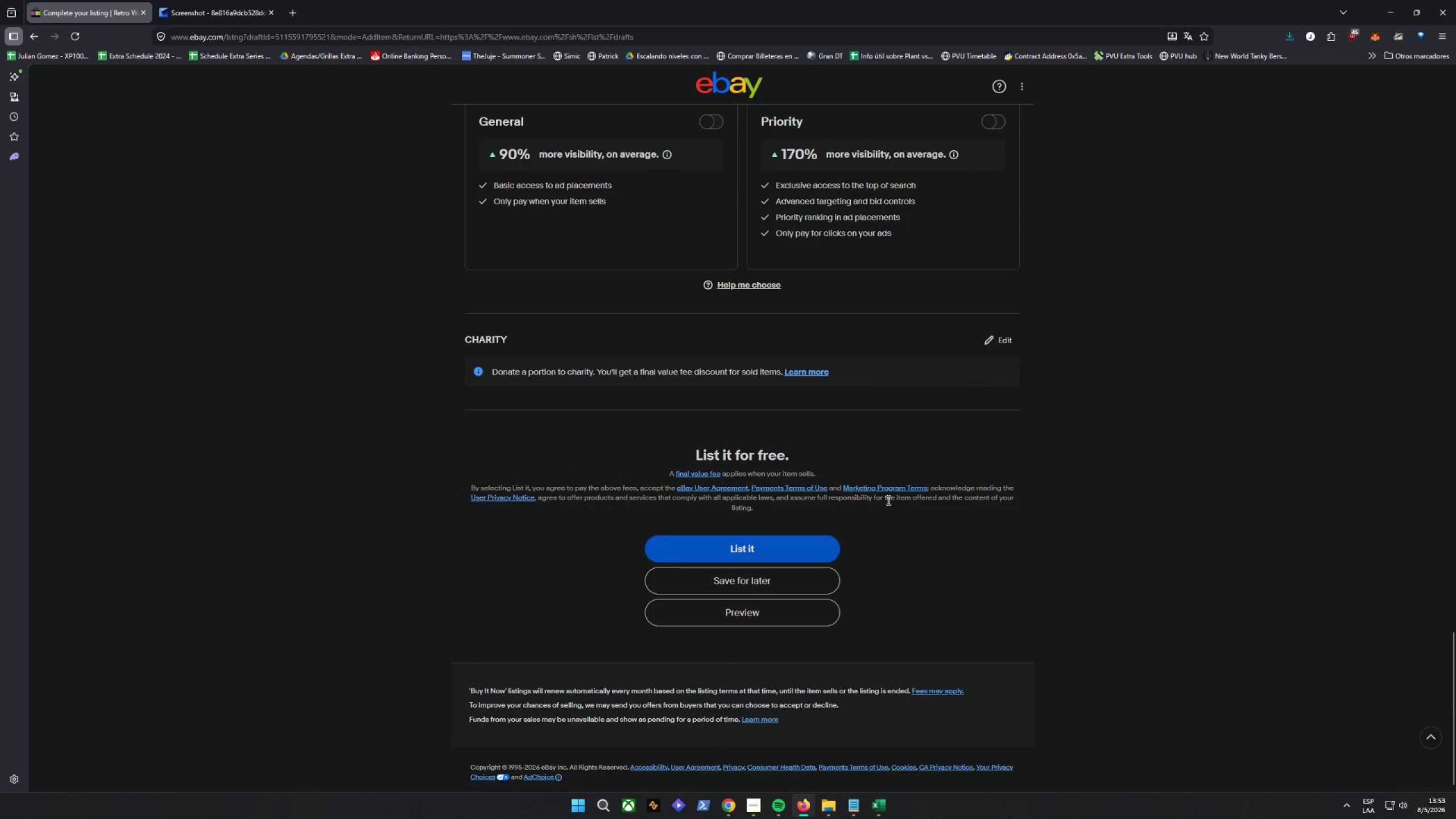 
left_click([752, 547])
 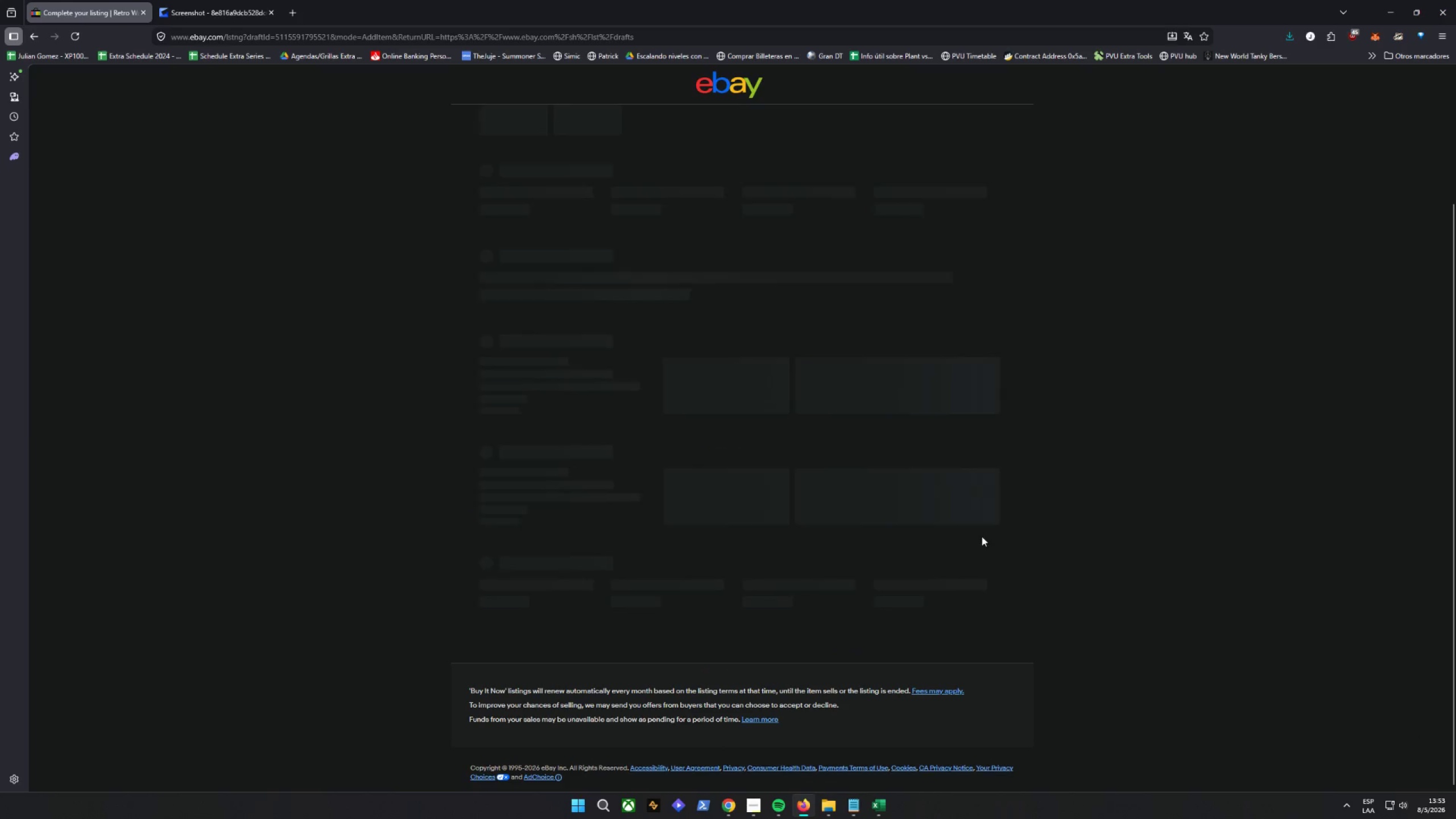 
mouse_move([999, 519])
 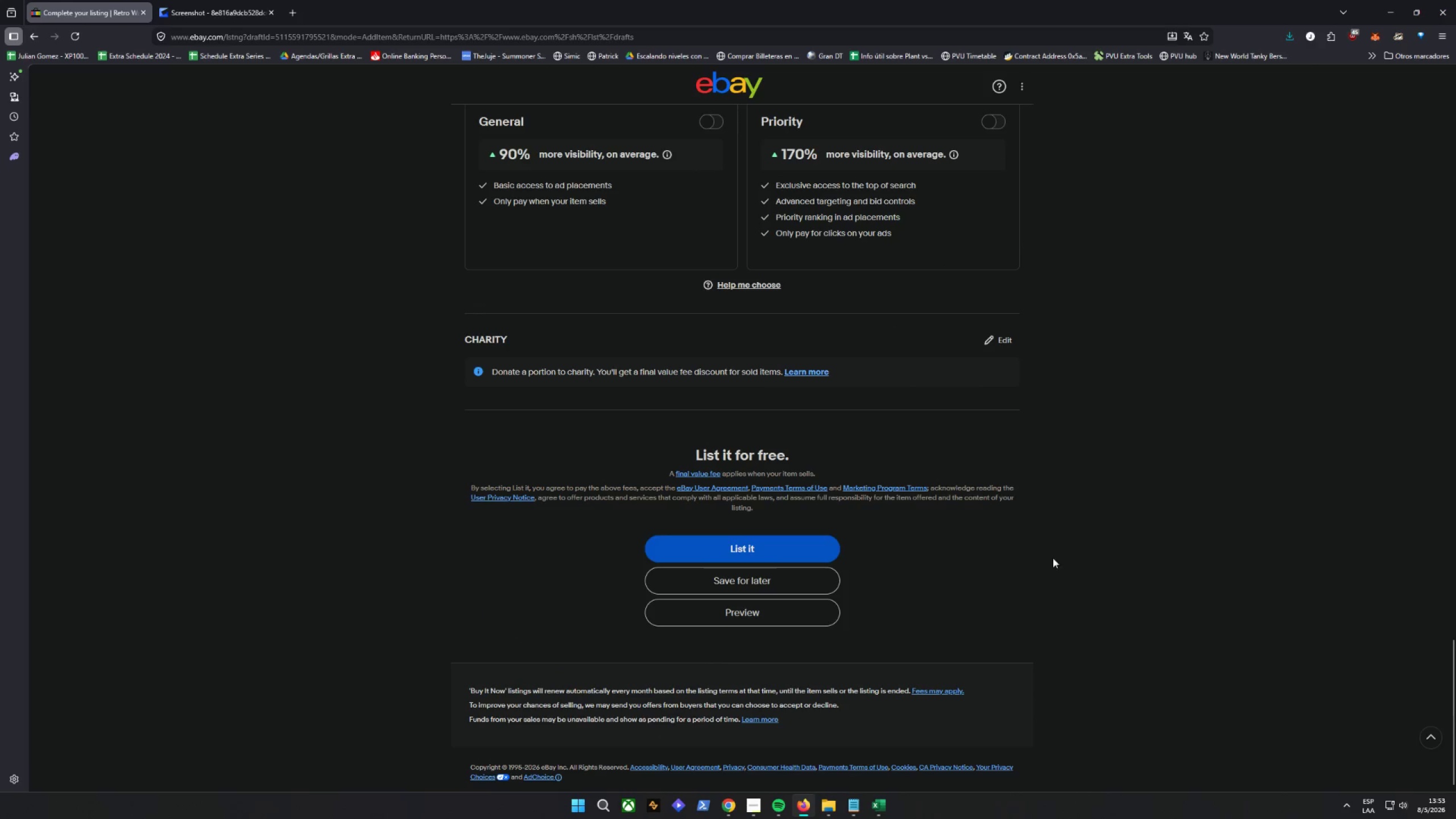 
scroll: coordinate [829, 419], scroll_direction: up, amount: 11.0
 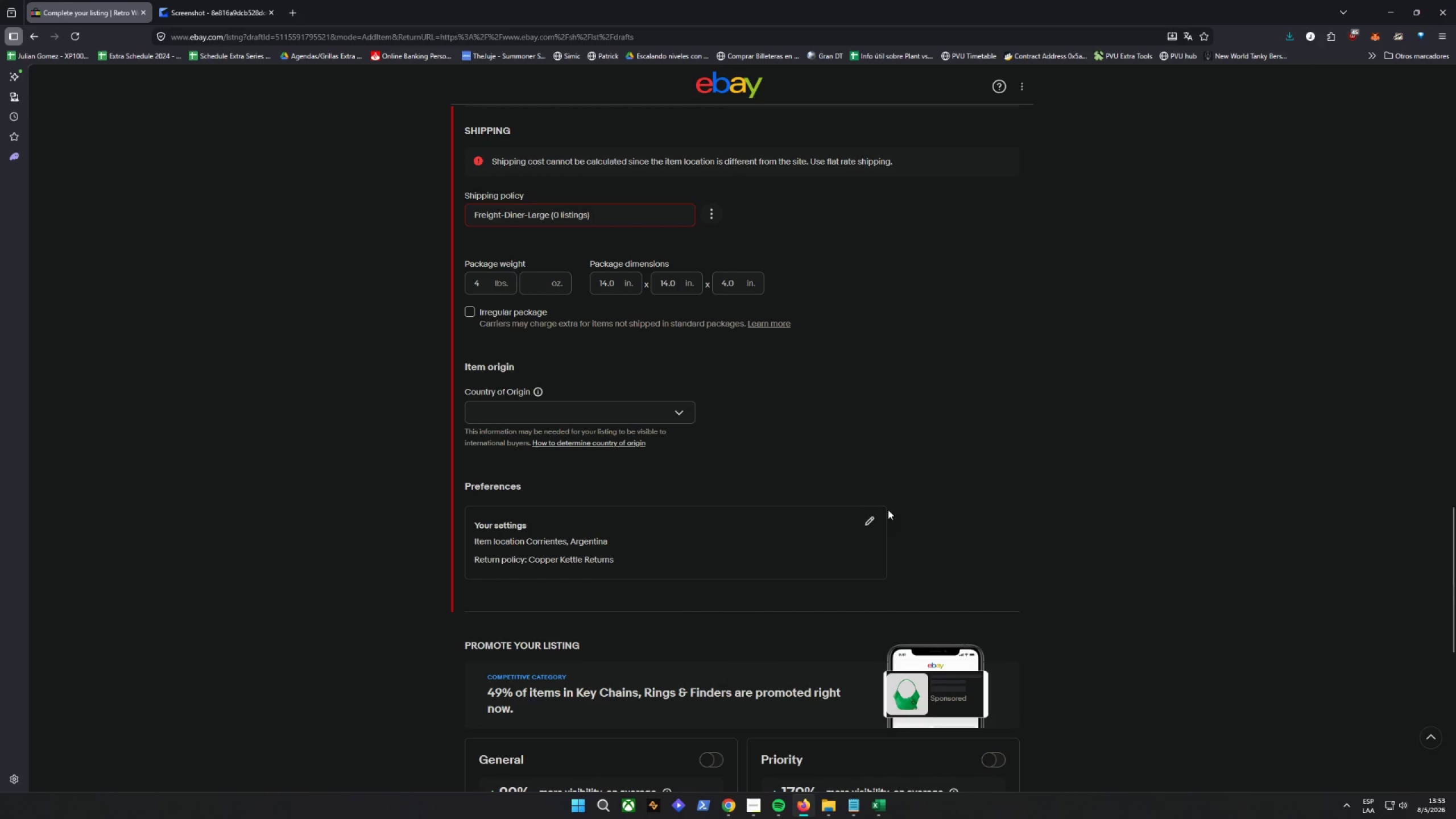 
double_click([868, 523])
 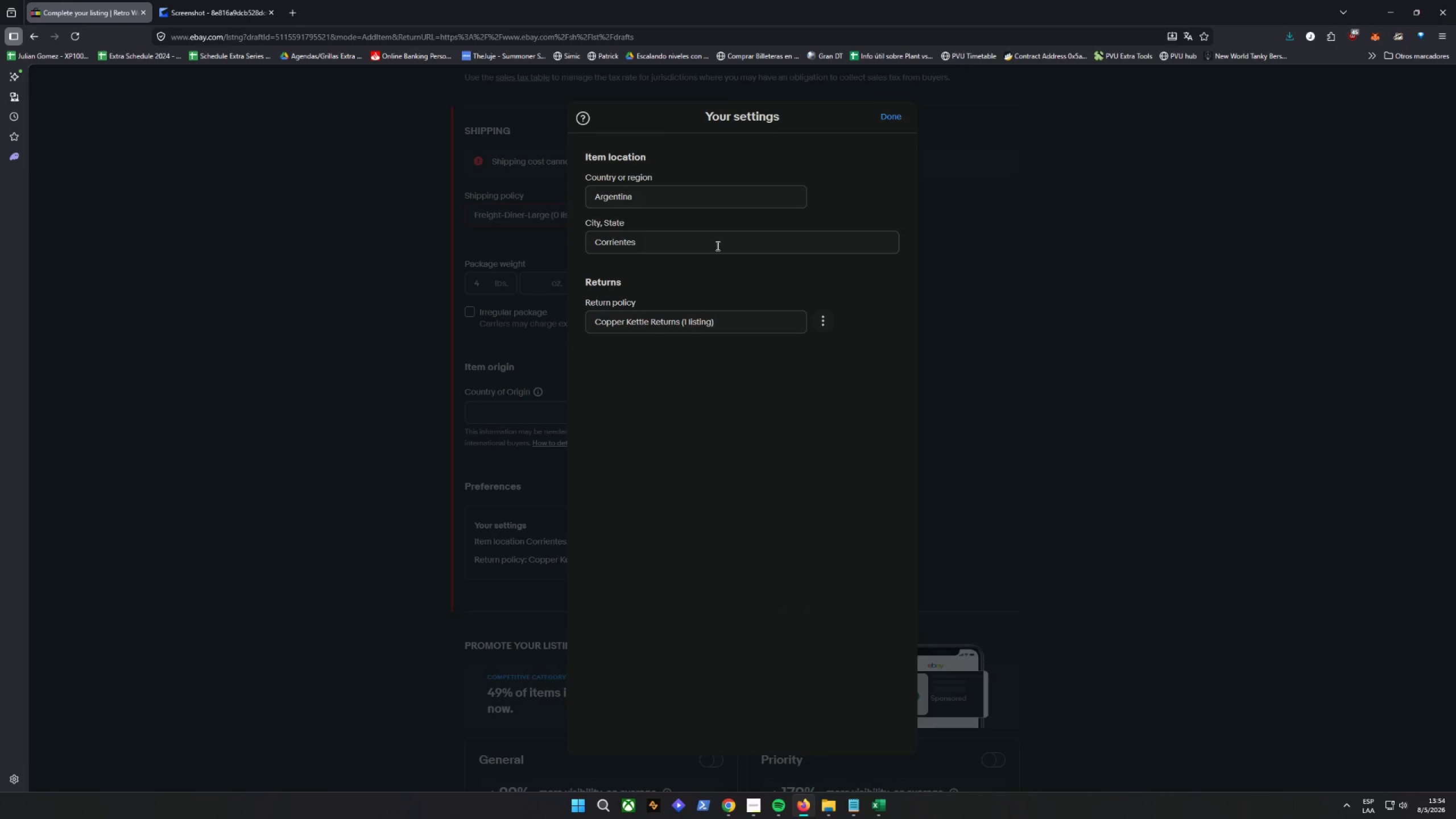 
left_click([718, 197])
 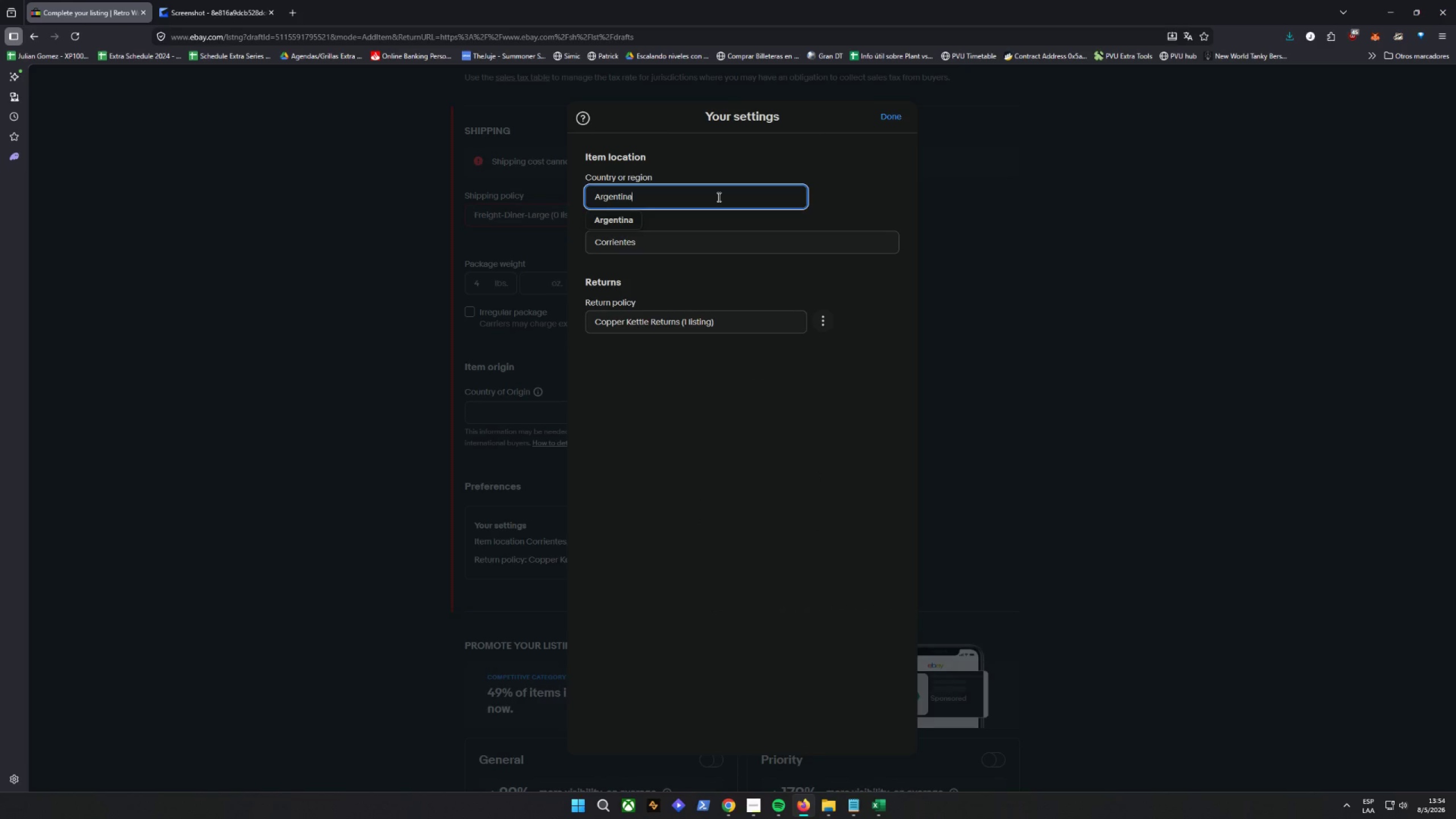 
double_click([718, 197])
 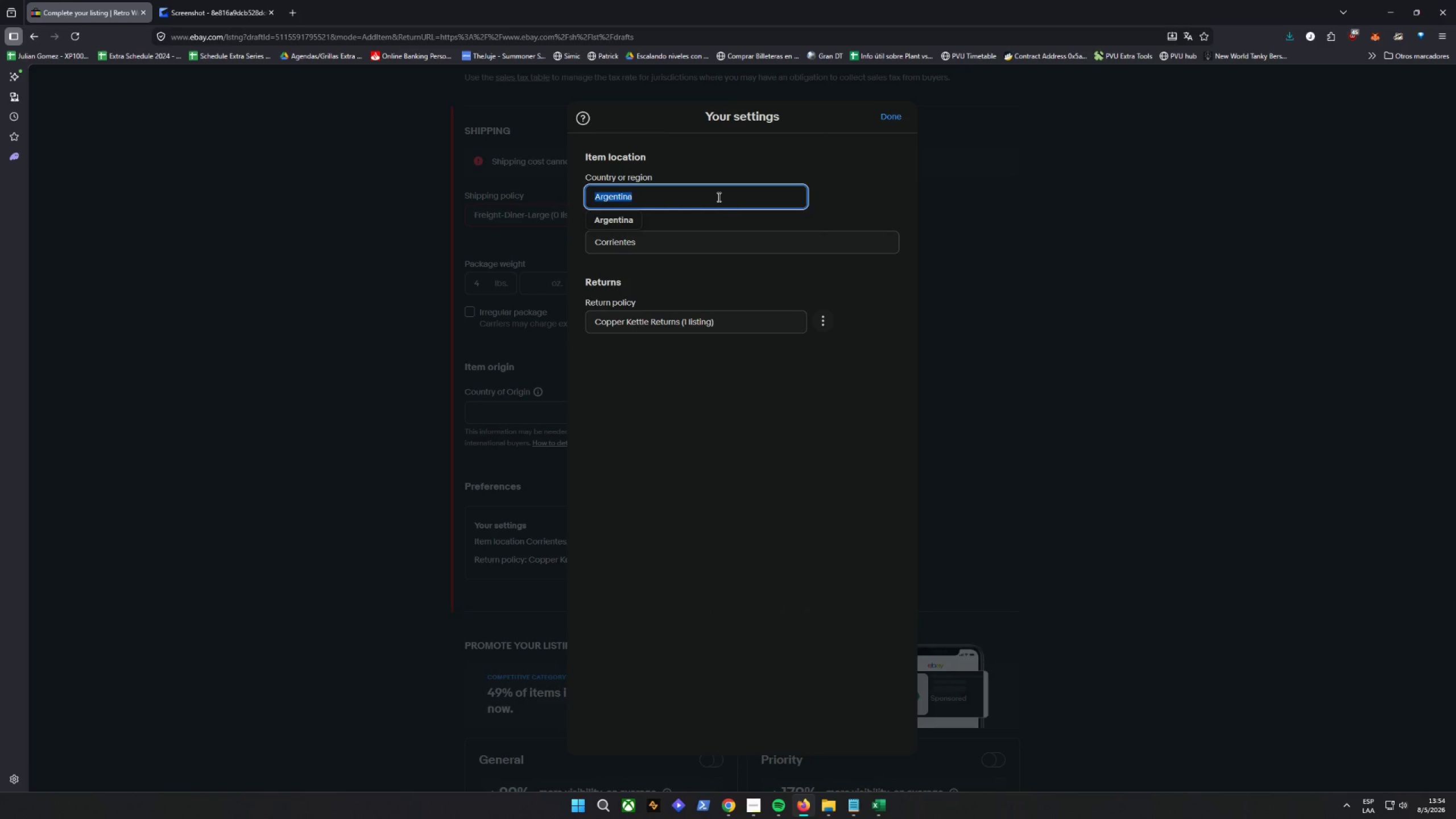 
type(Uni)
 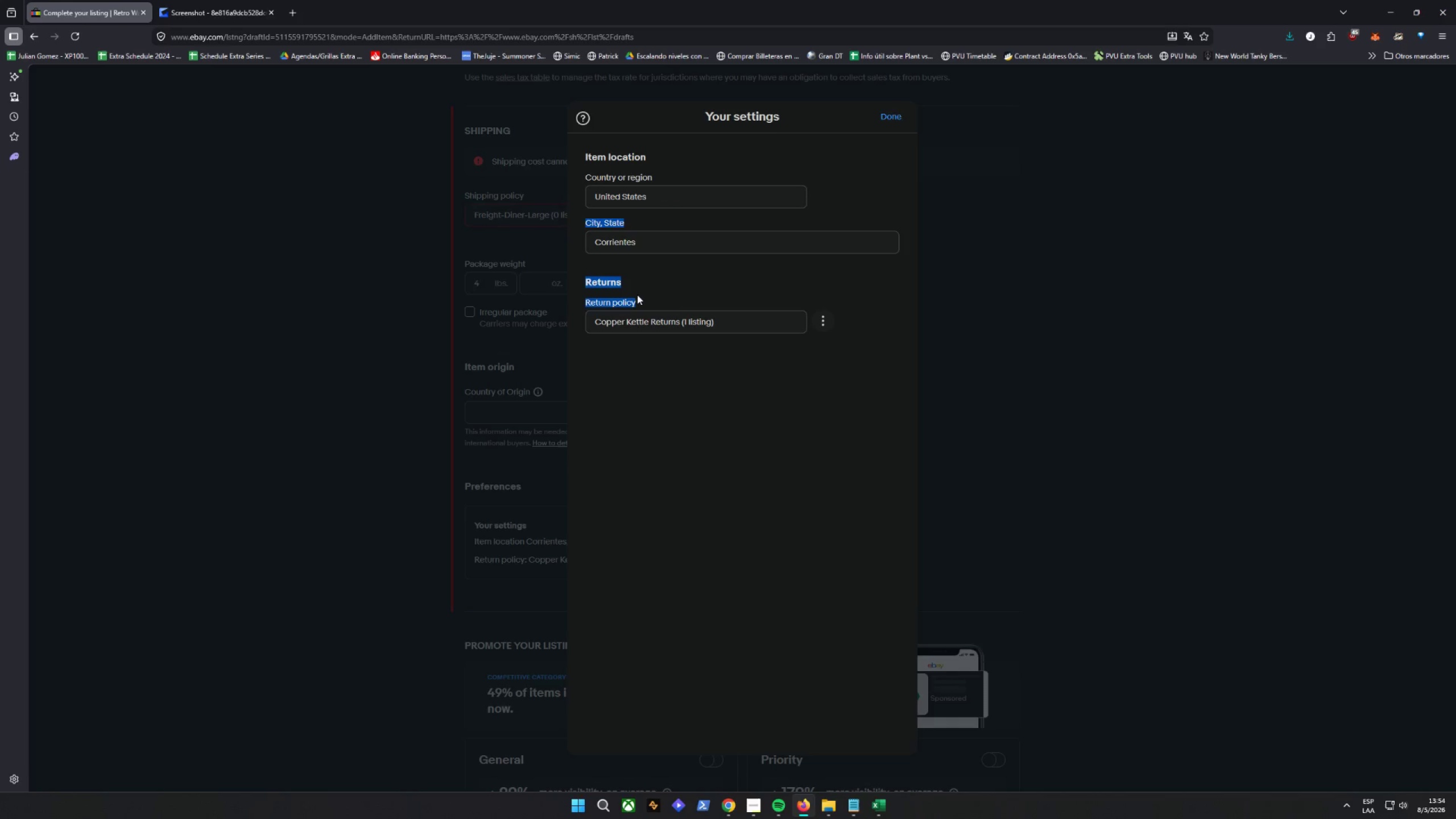 
left_click_drag(start_coordinate=[657, 238], to_coordinate=[501, 250])
 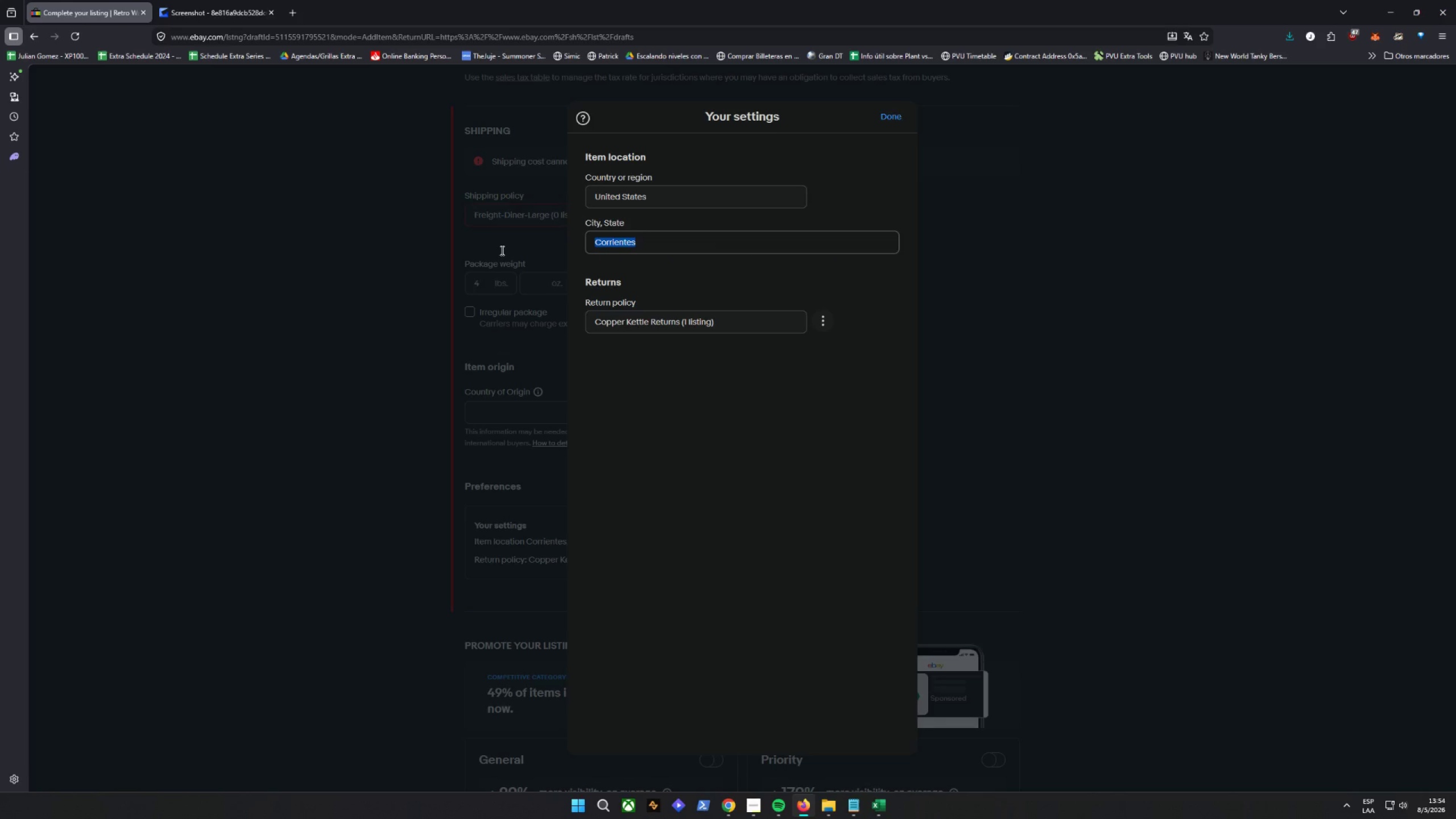 
type(Miami)
 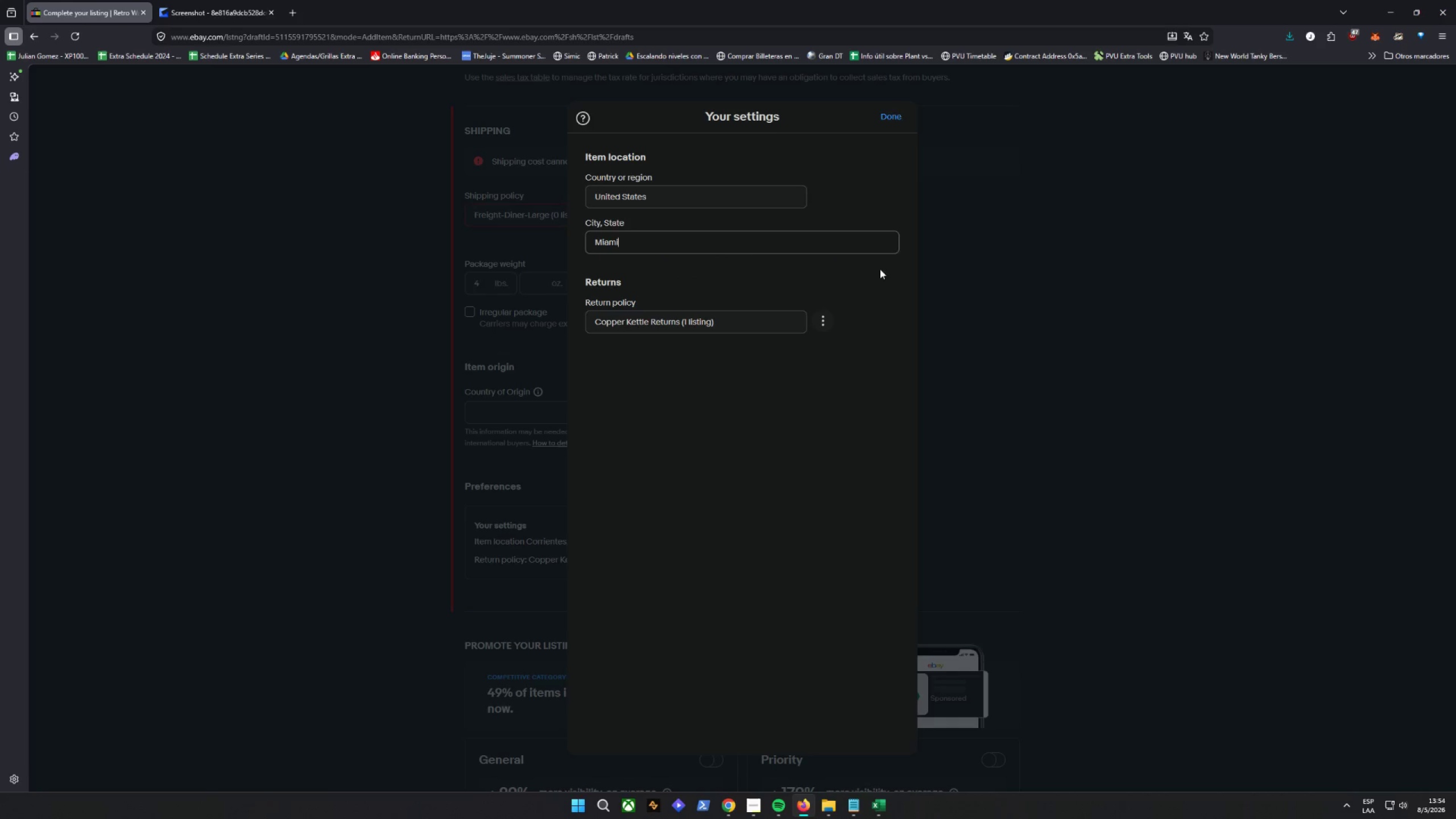 
left_click([887, 121])
 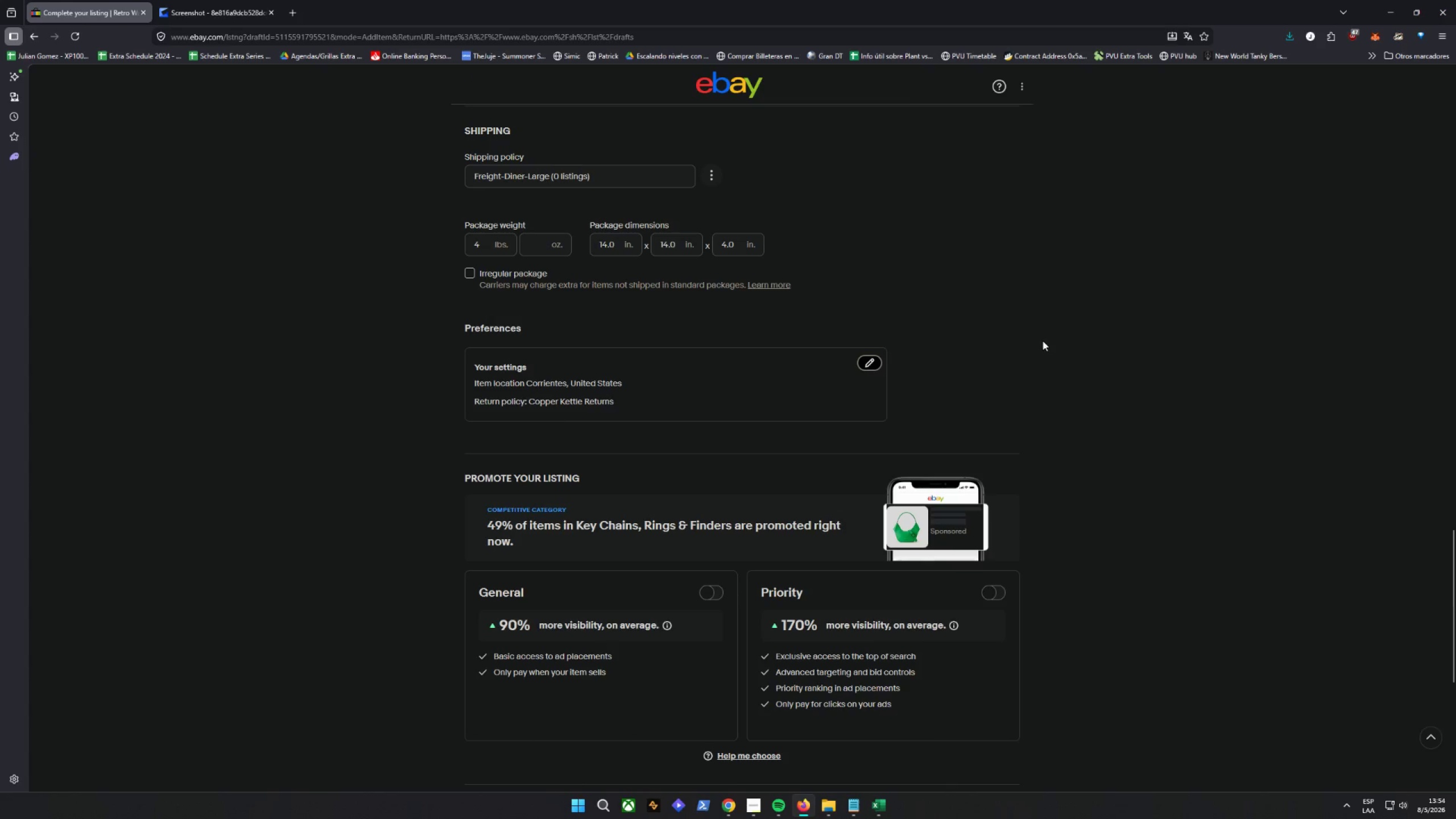 
scroll: coordinate [1036, 337], scroll_direction: down, amount: 15.0
 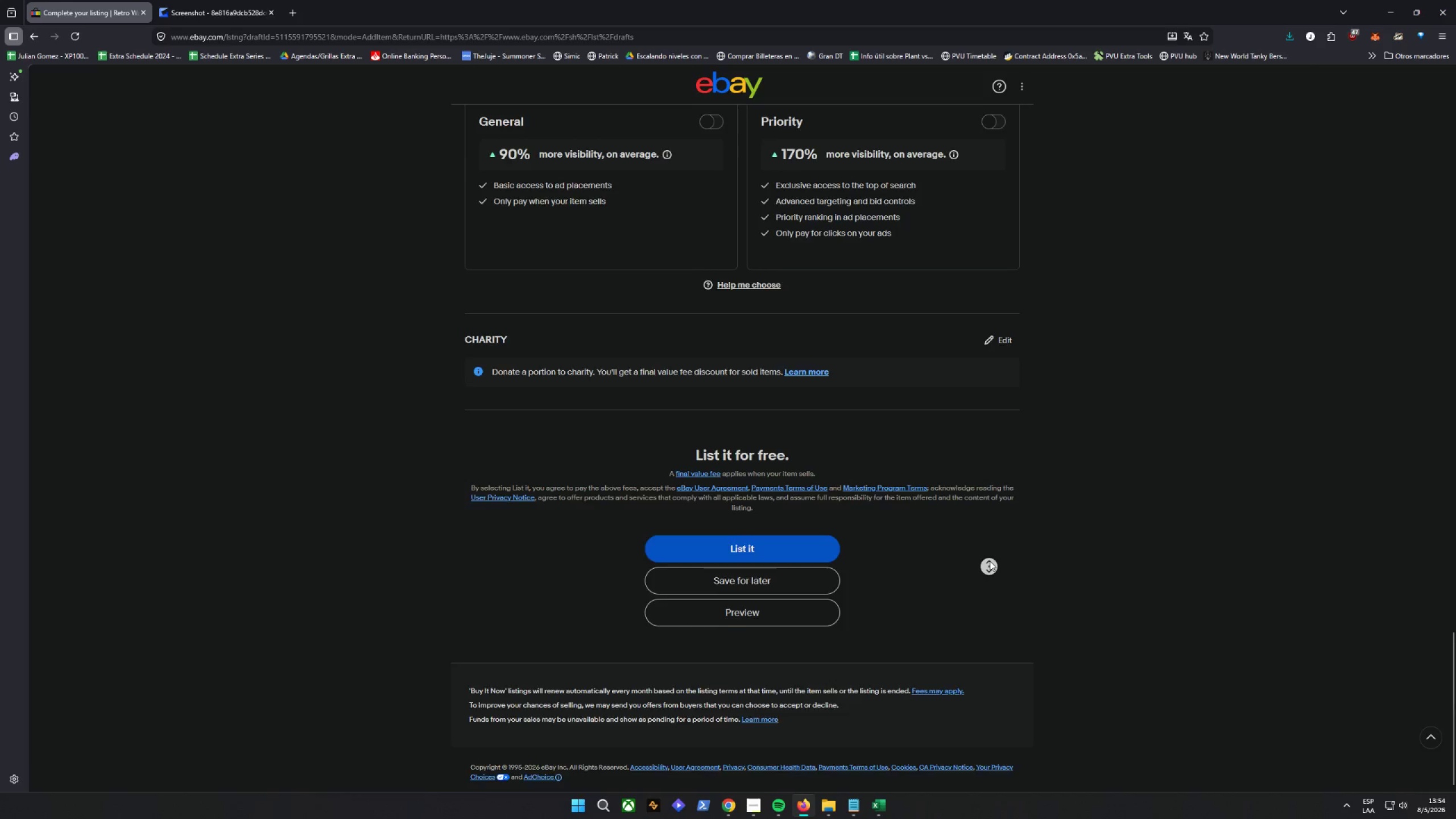 
wait(5.51)
 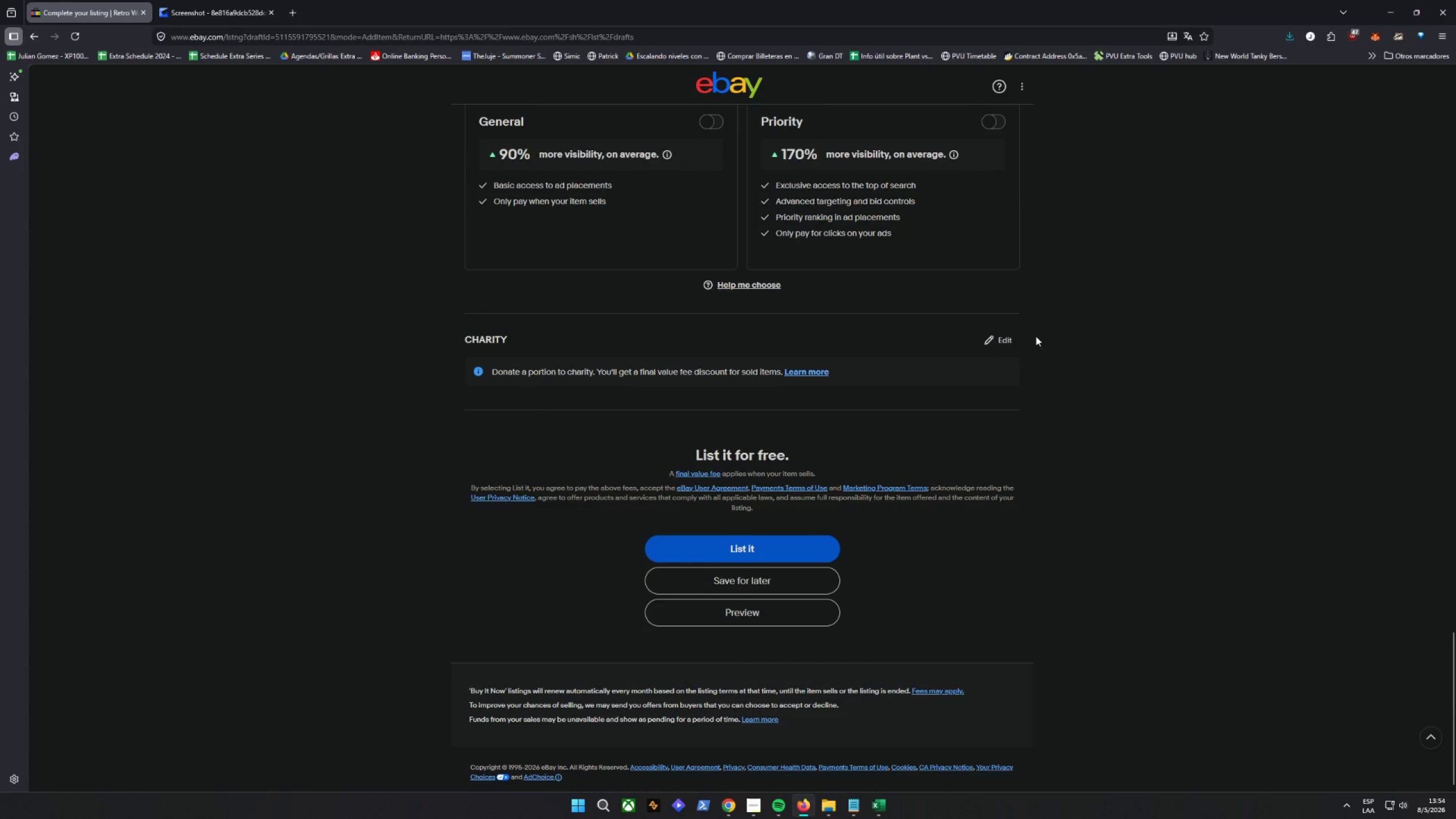 
left_click([864, 322])
 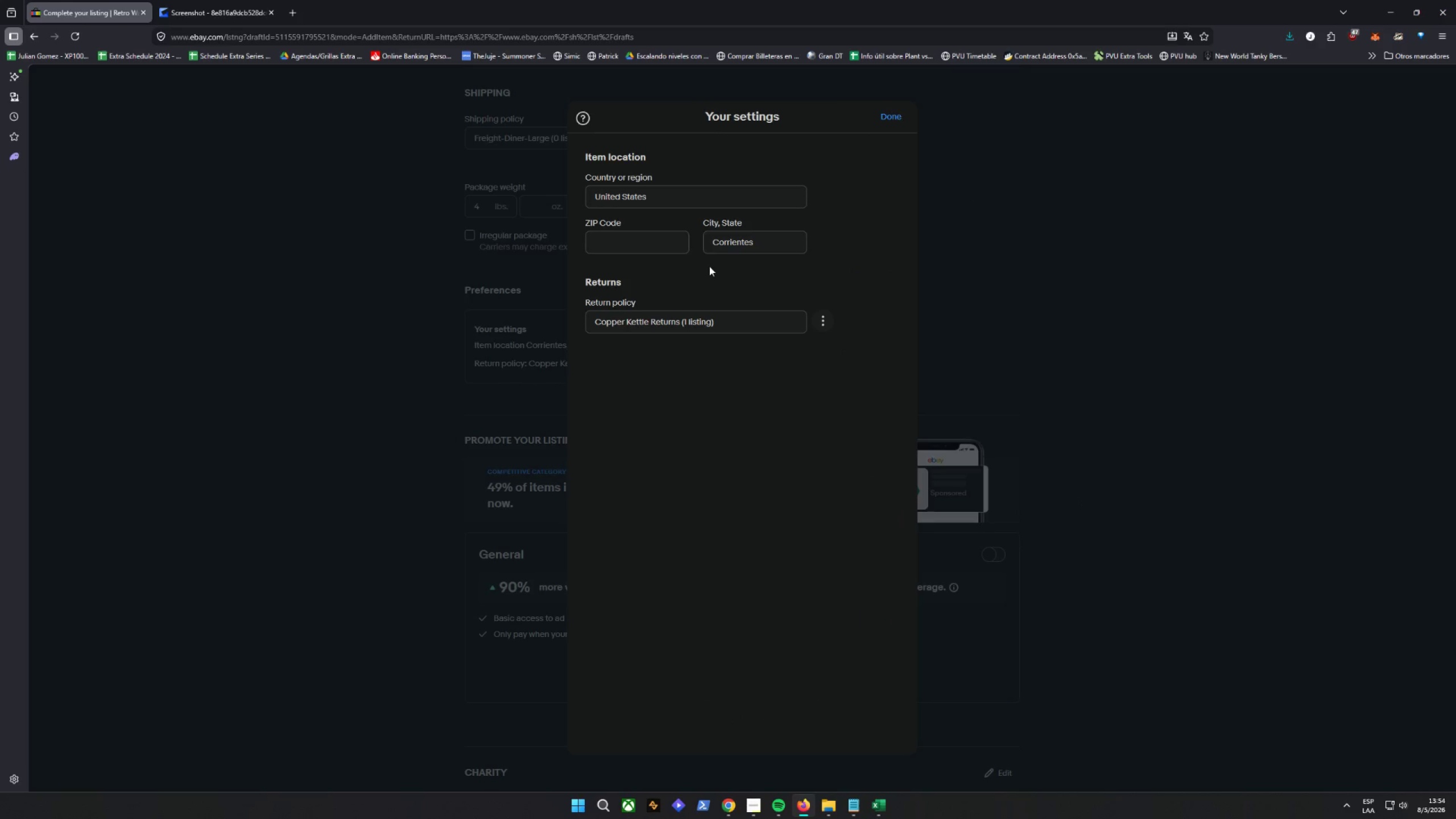 
left_click_drag(start_coordinate=[770, 248], to_coordinate=[587, 248])
 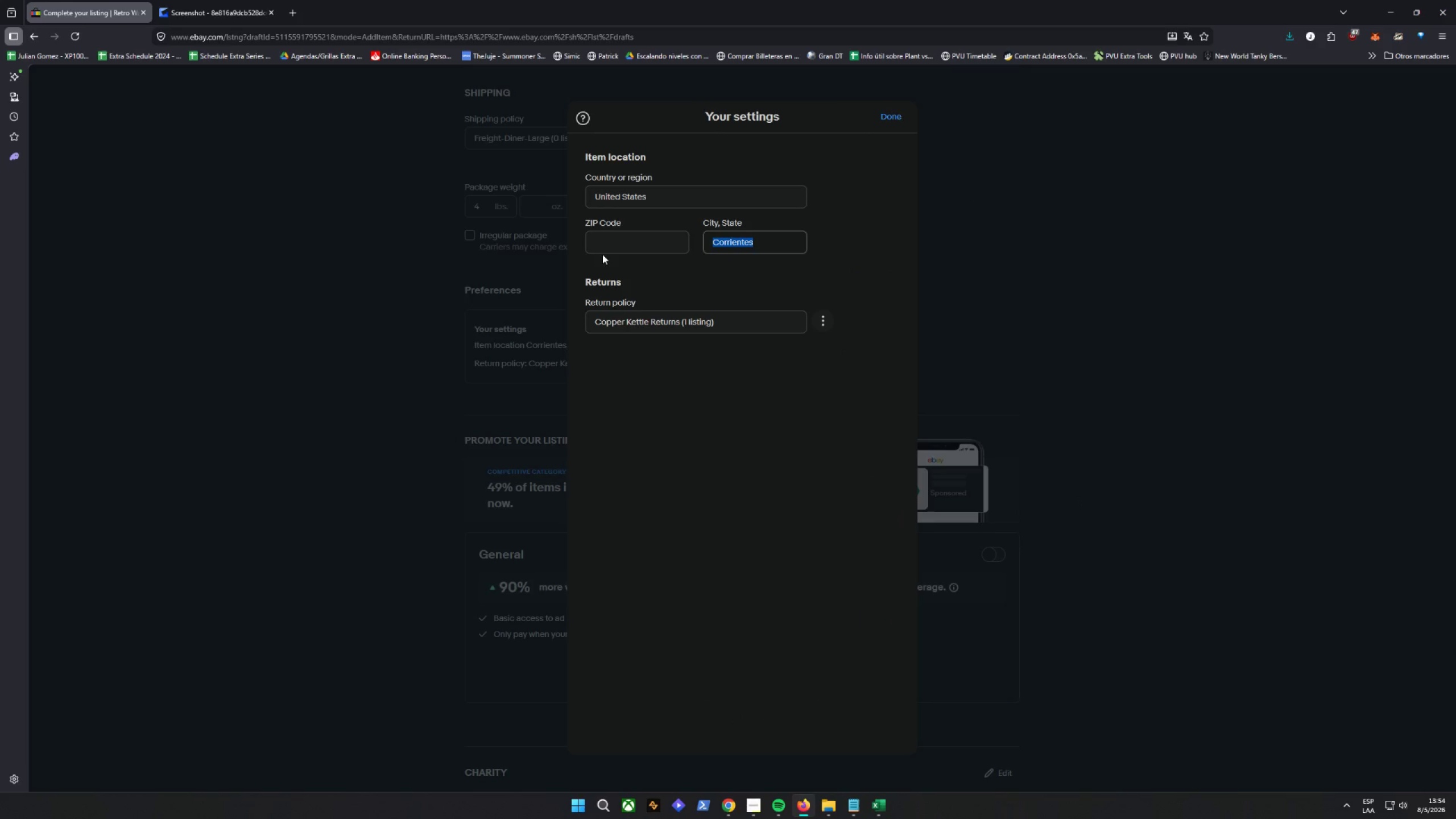 
type(Miami)
 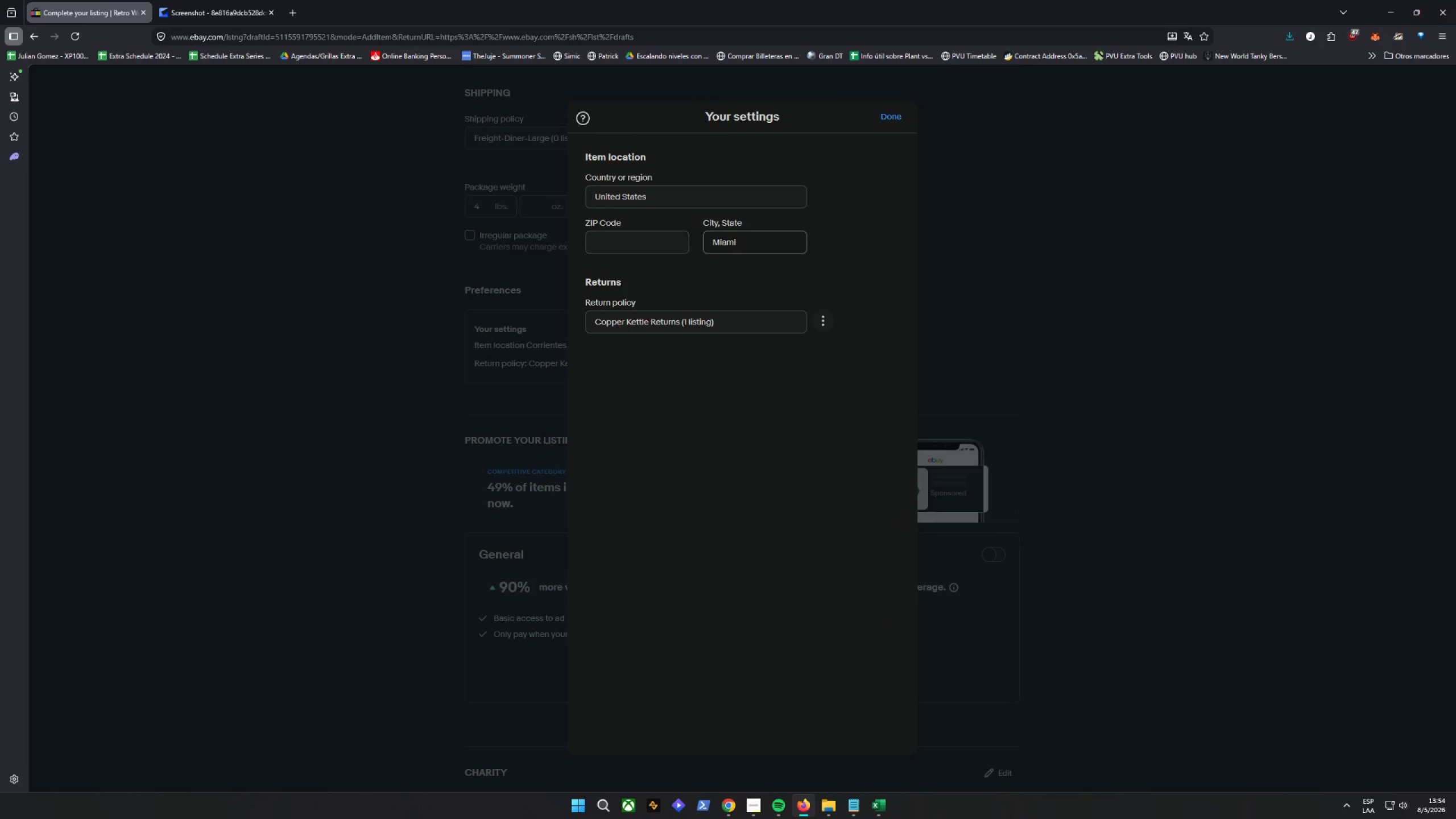 
key(Enter)
 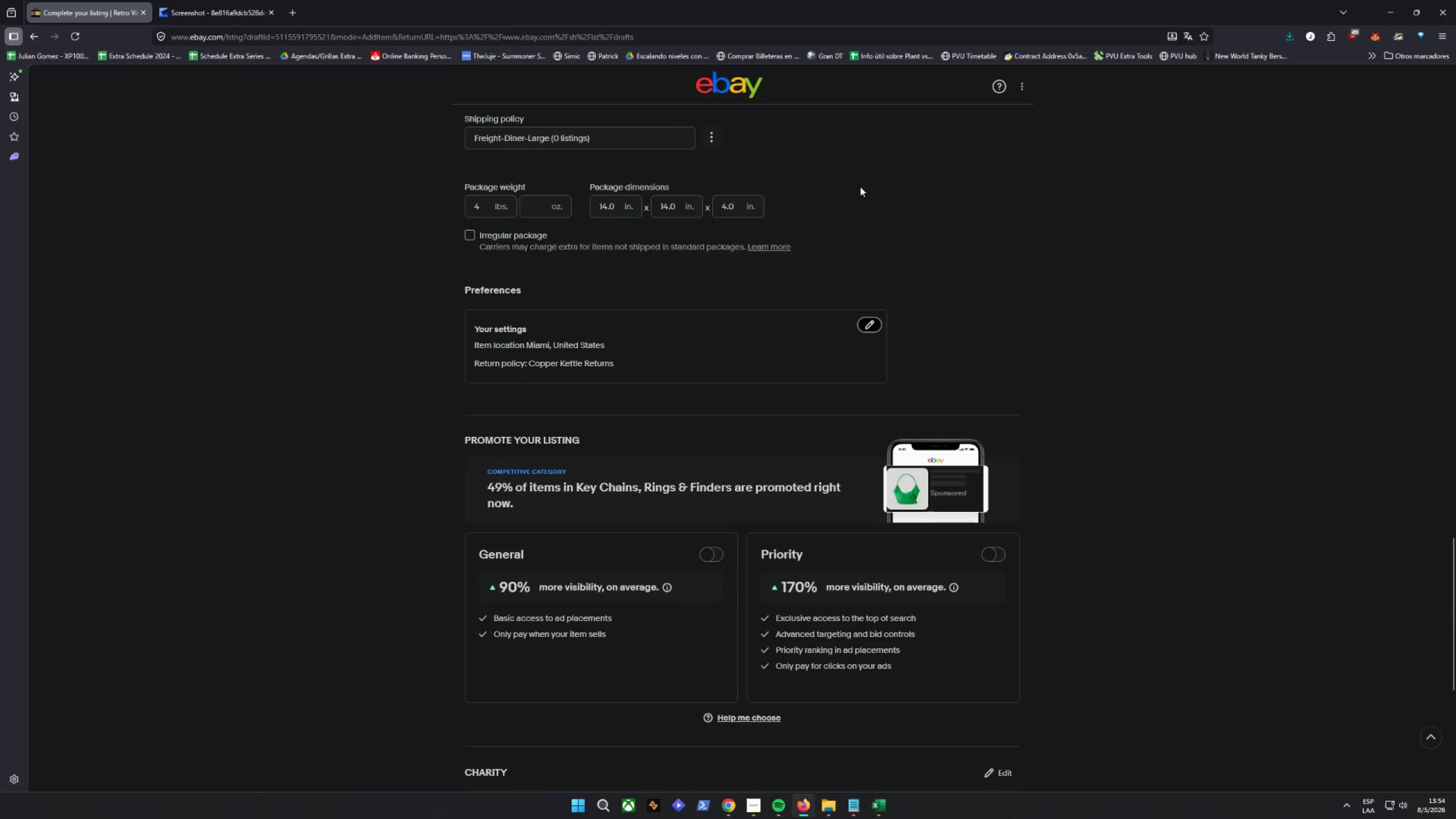 
scroll: coordinate [1003, 417], scroll_direction: up, amount: 1.0
 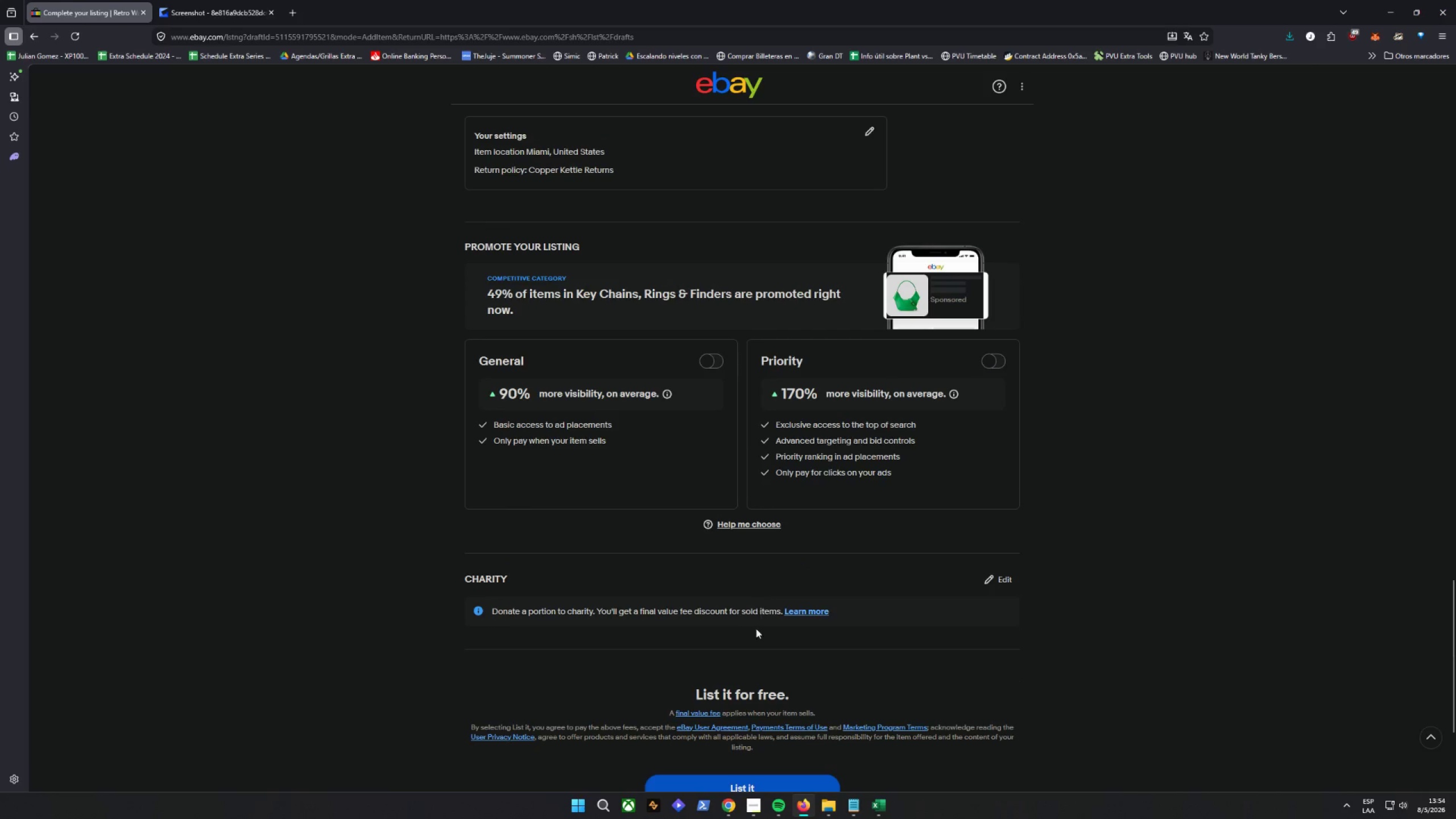 
left_click([752, 548])
 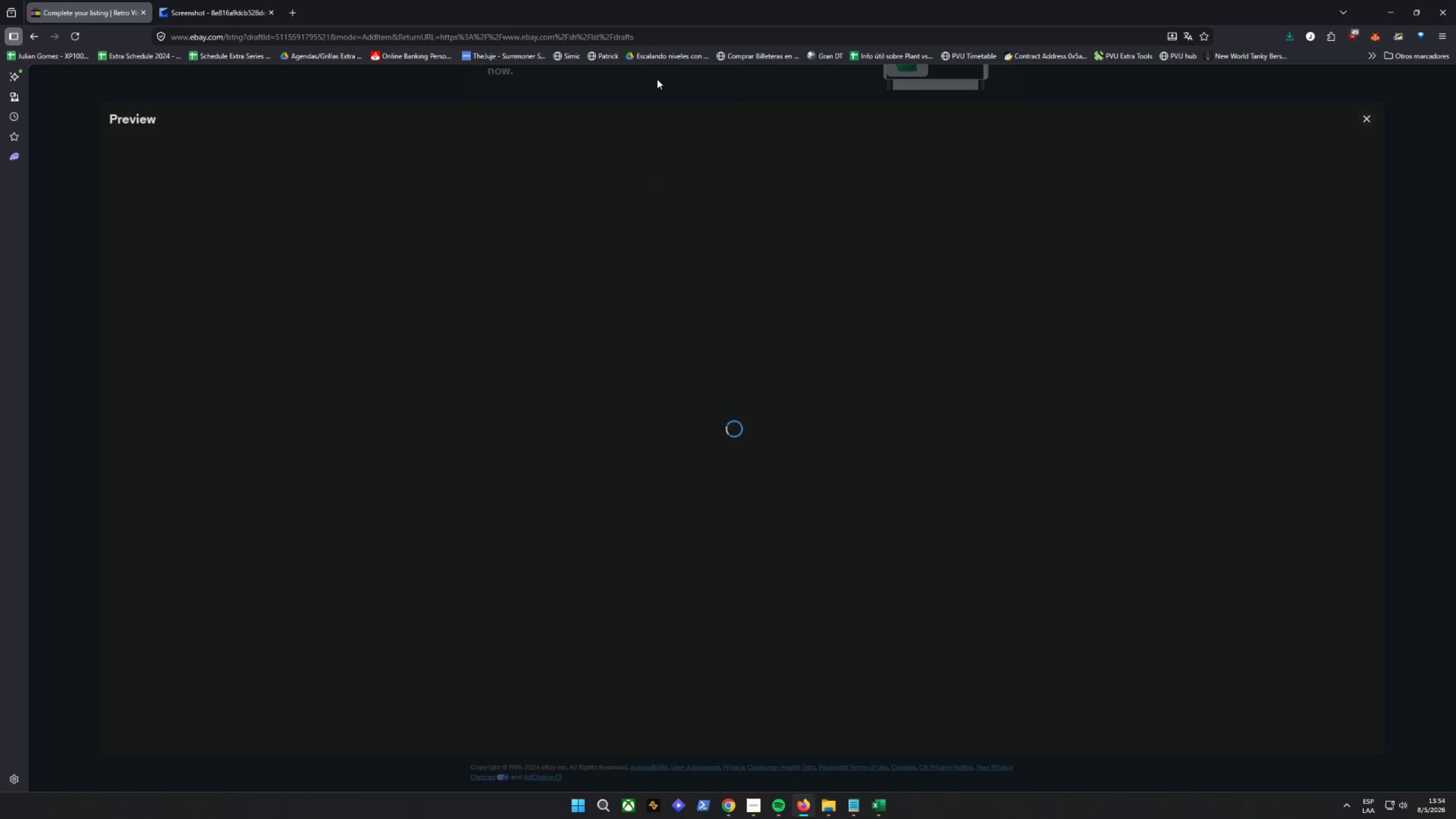 
scroll: coordinate [751, 622], scroll_direction: down, amount: 5.0
 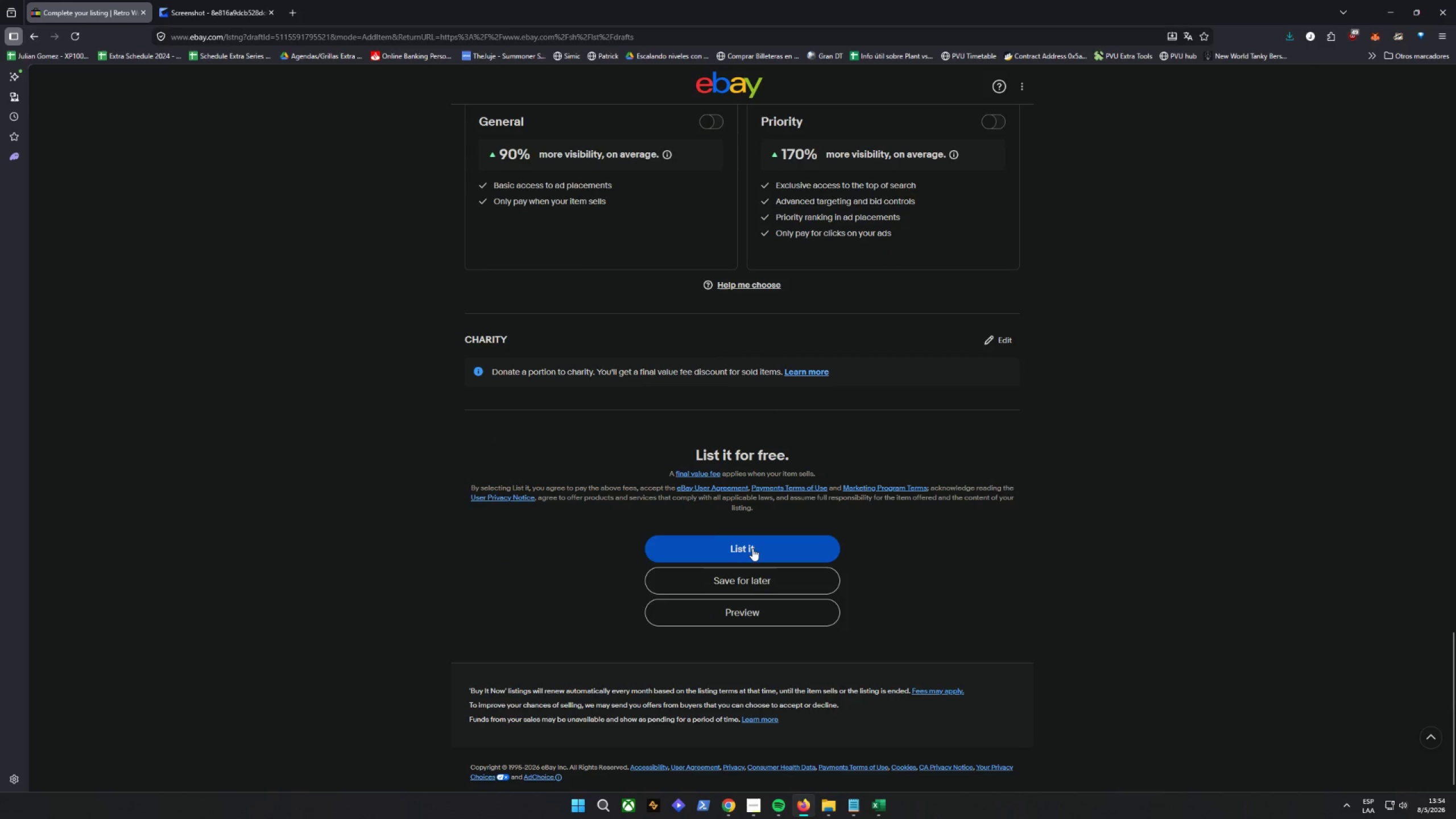 
wait(14.6)
 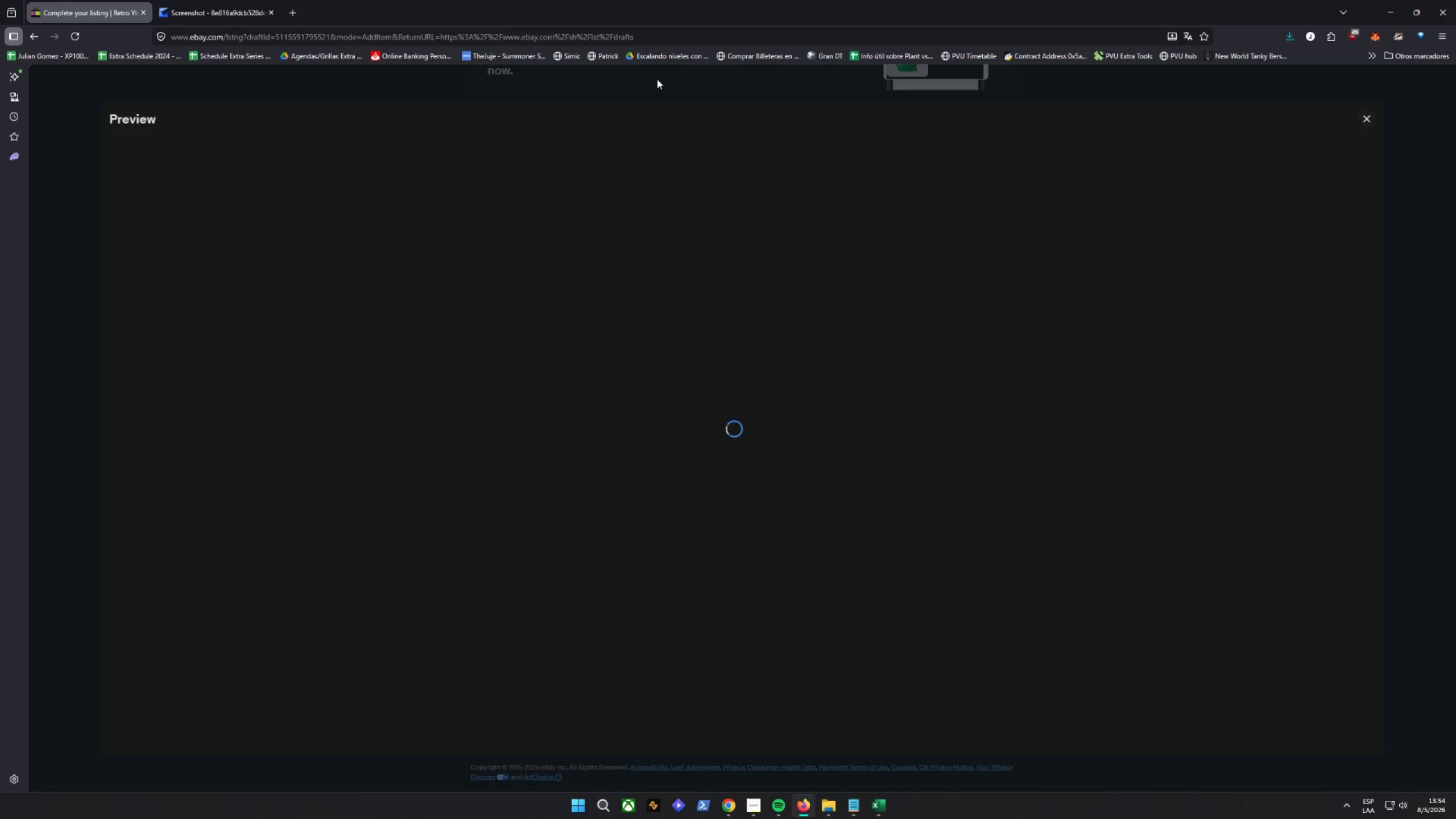 
left_click([655, 31])
 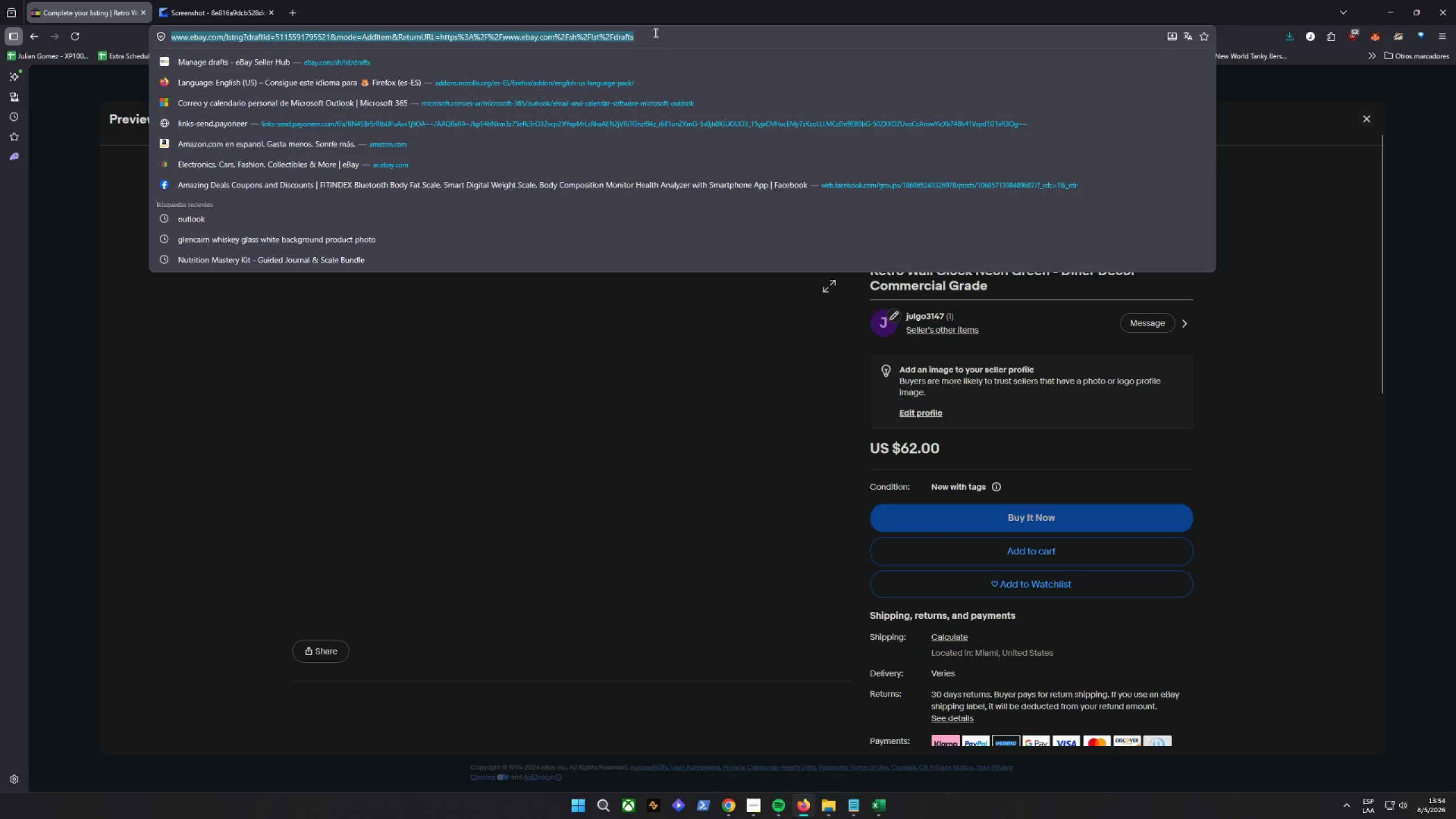 
key(Control+C)
 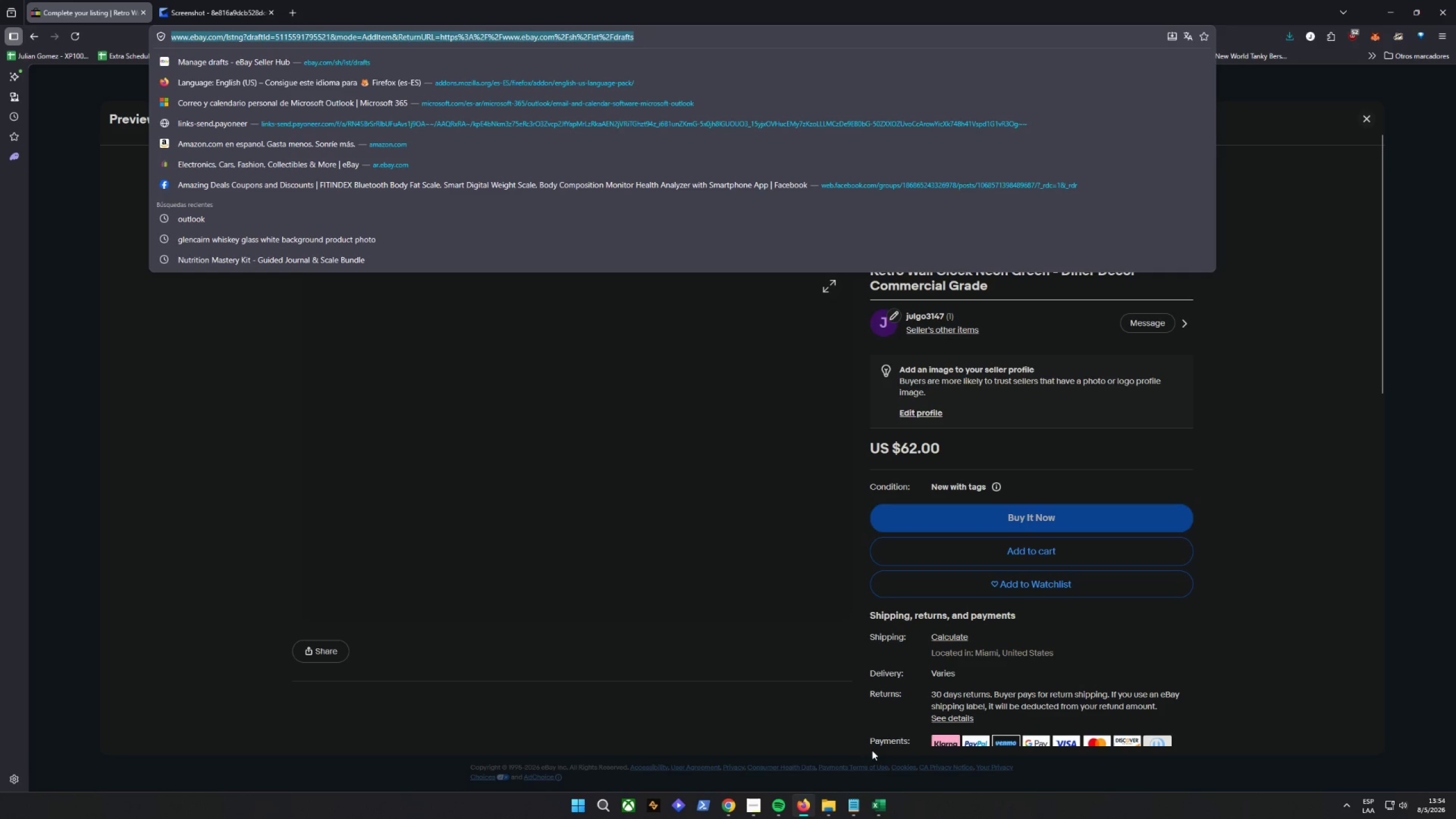 
left_click([855, 807])
 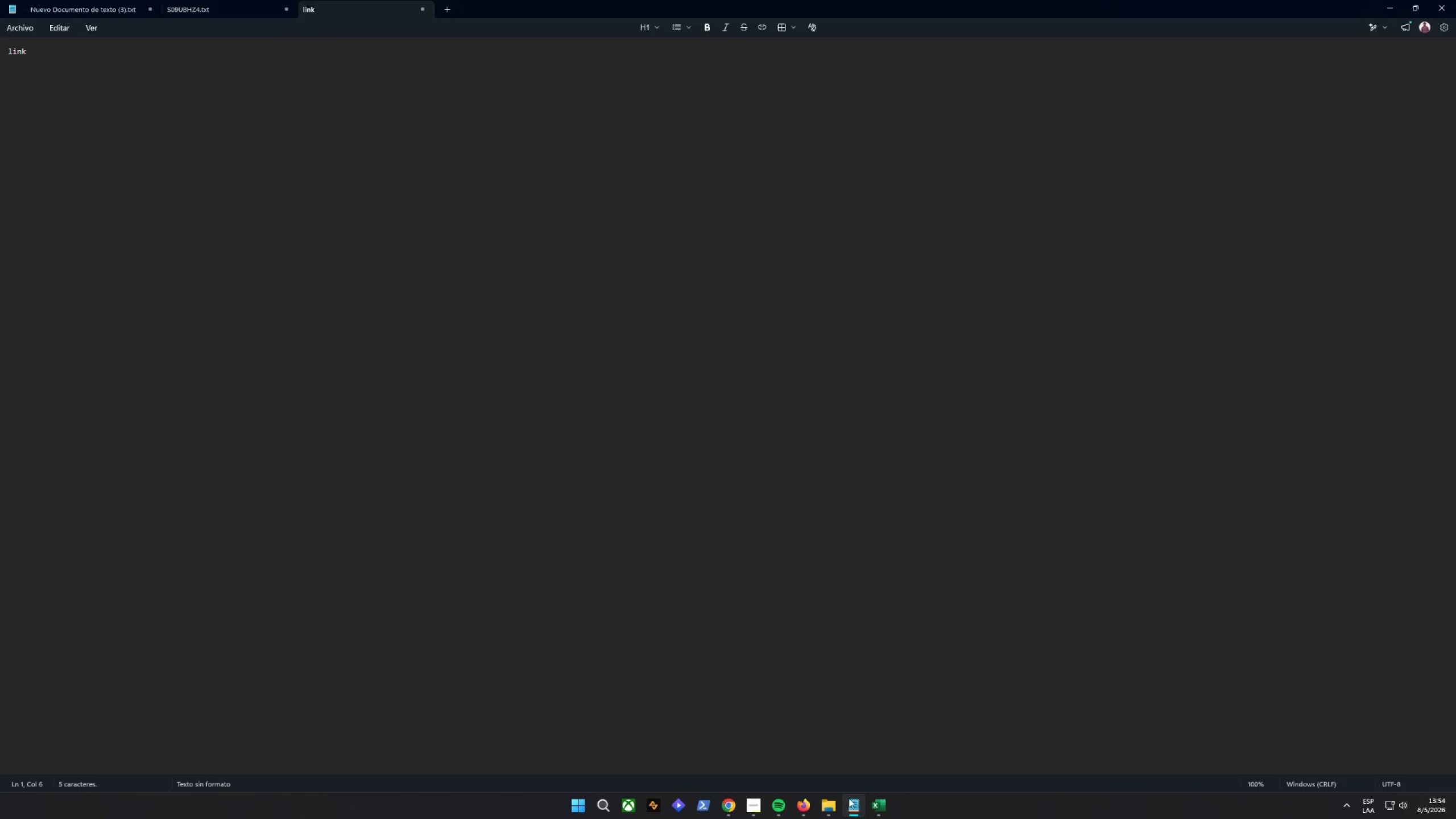 
key(Control+V)
 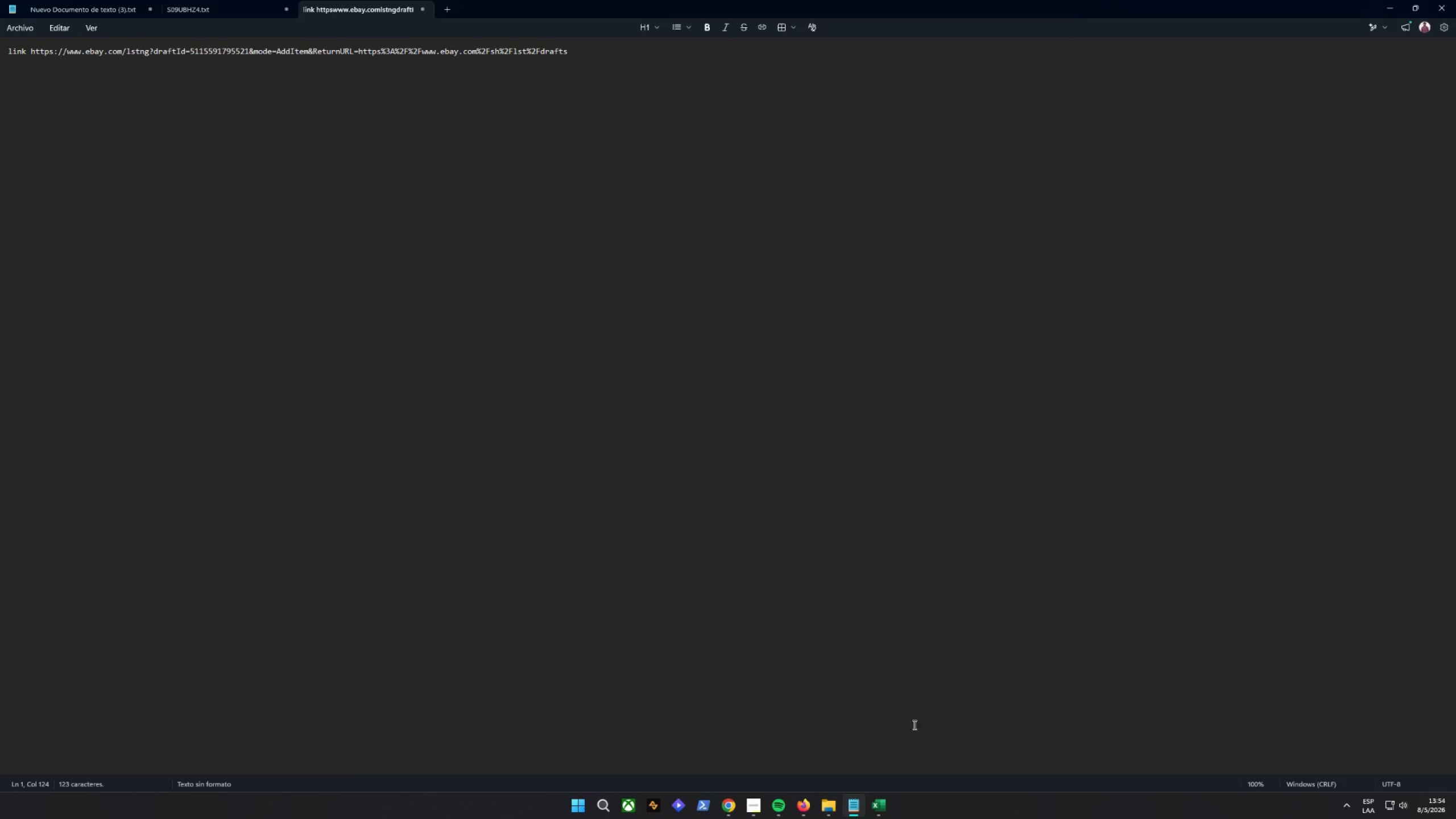 
left_click([859, 806])
 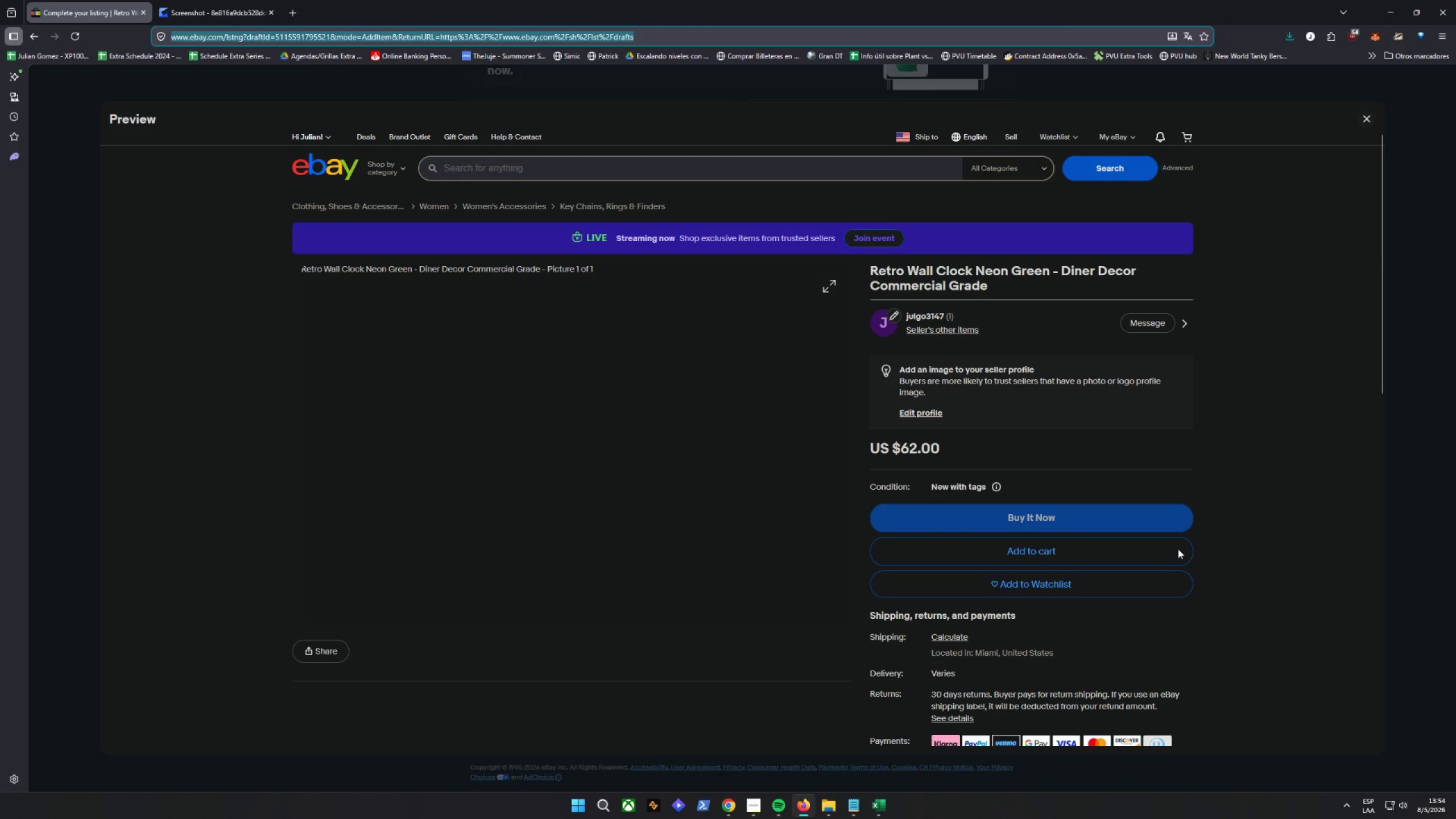 
scroll: coordinate [1188, 524], scroll_direction: down, amount: 10.0
 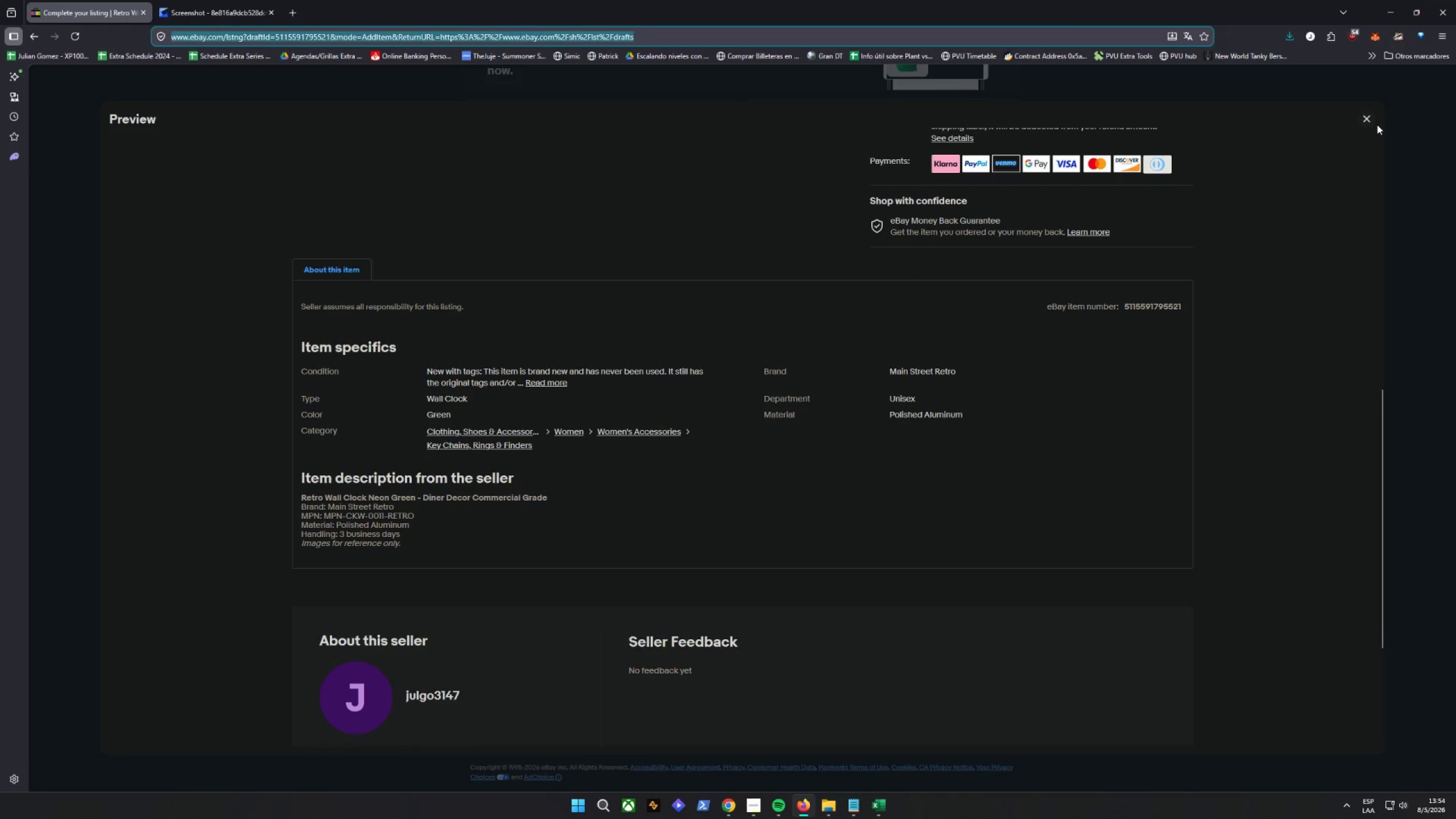 
left_click([1374, 120])
 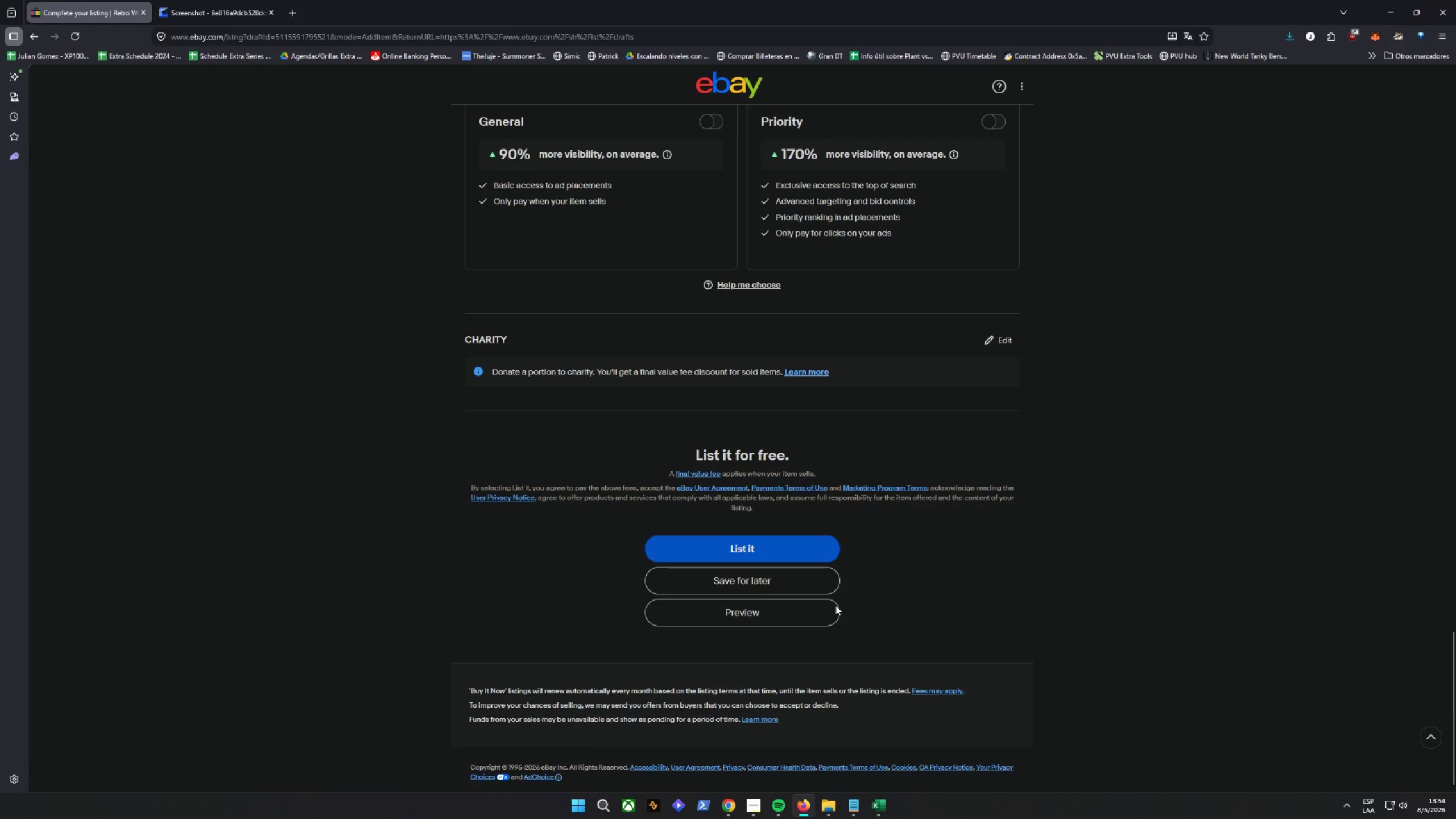 
left_click_drag(start_coordinate=[766, 580], to_coordinate=[768, 579])
 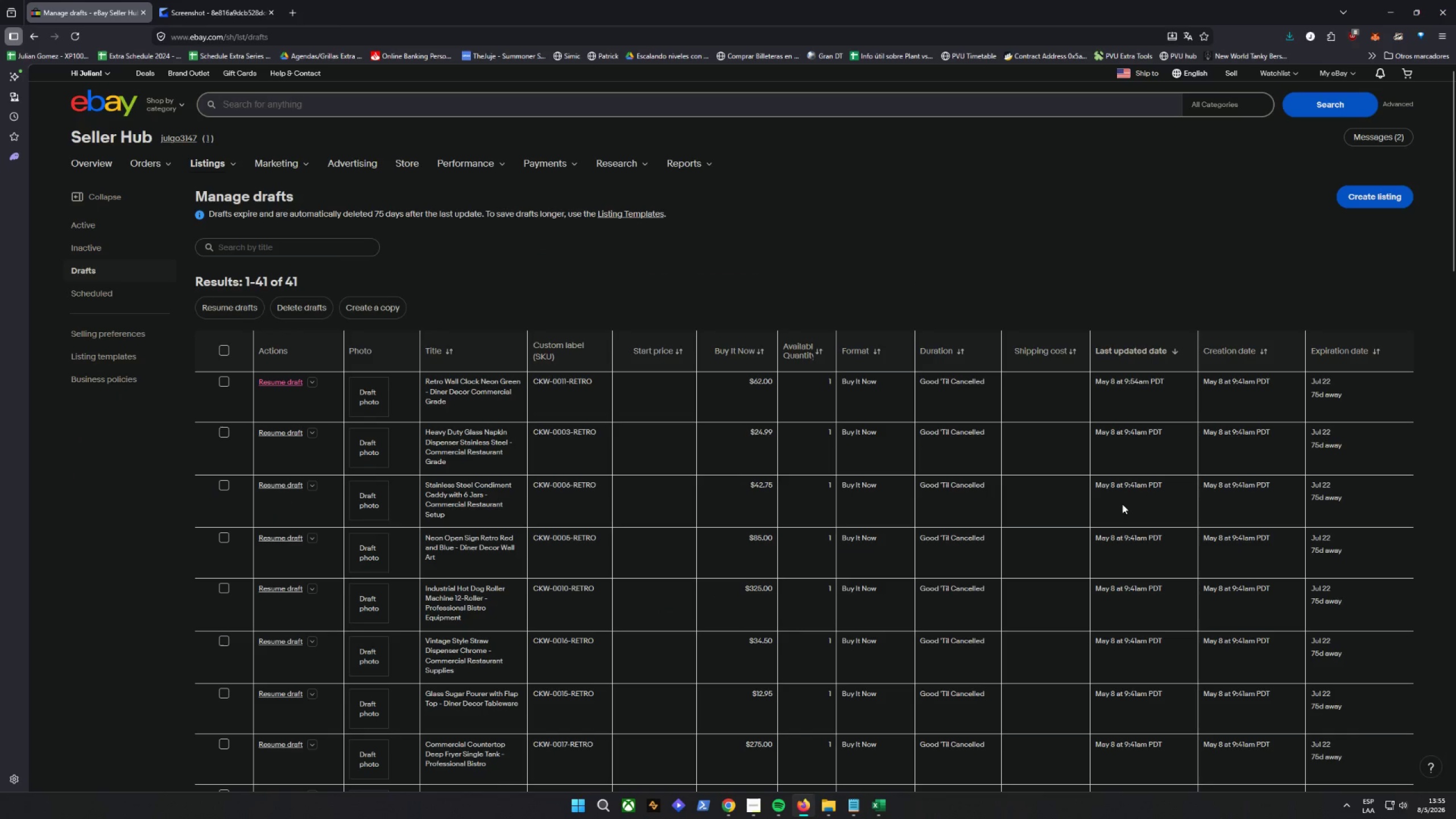 
wait(7.69)
 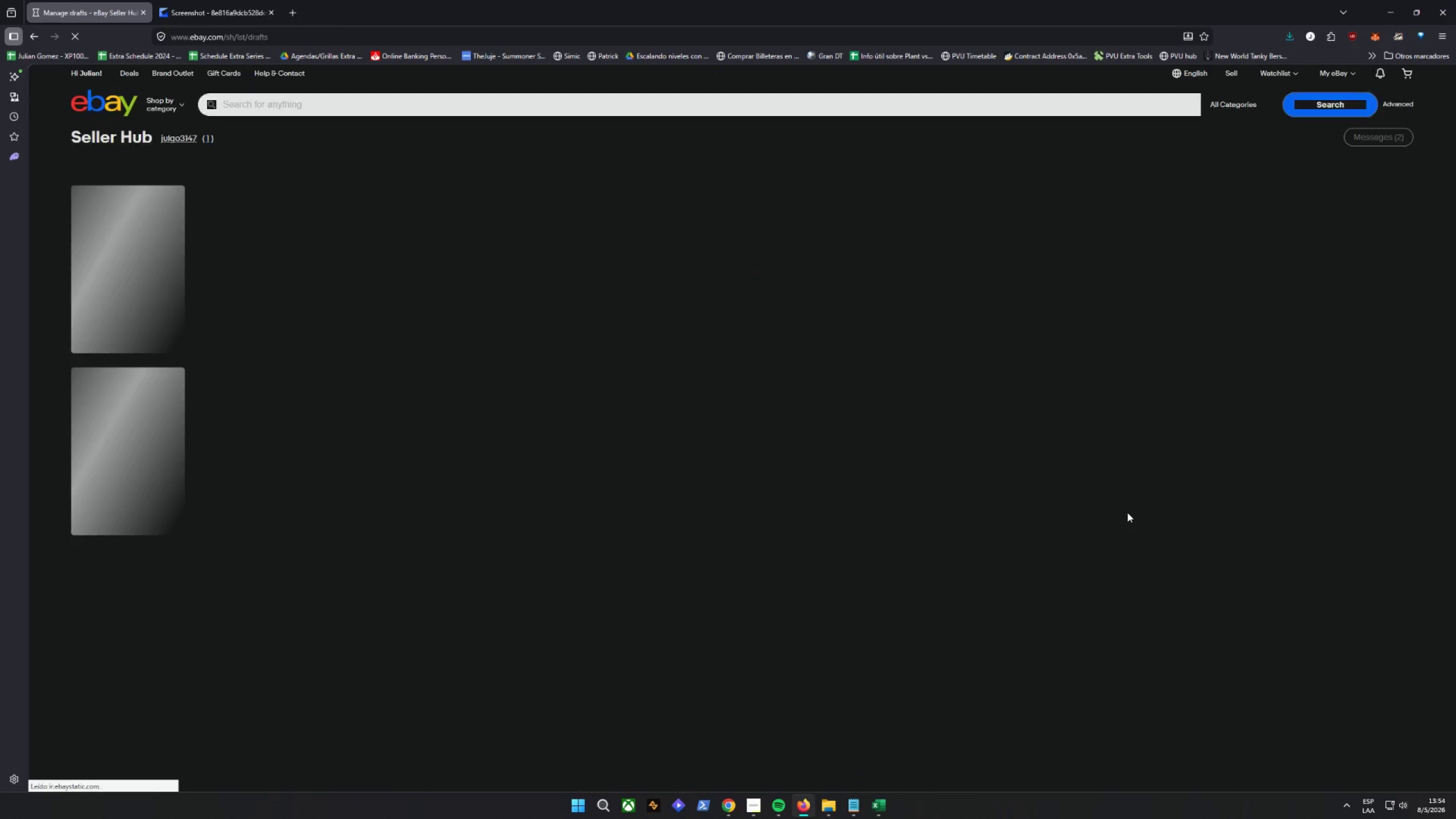 
left_click([300, 9])
 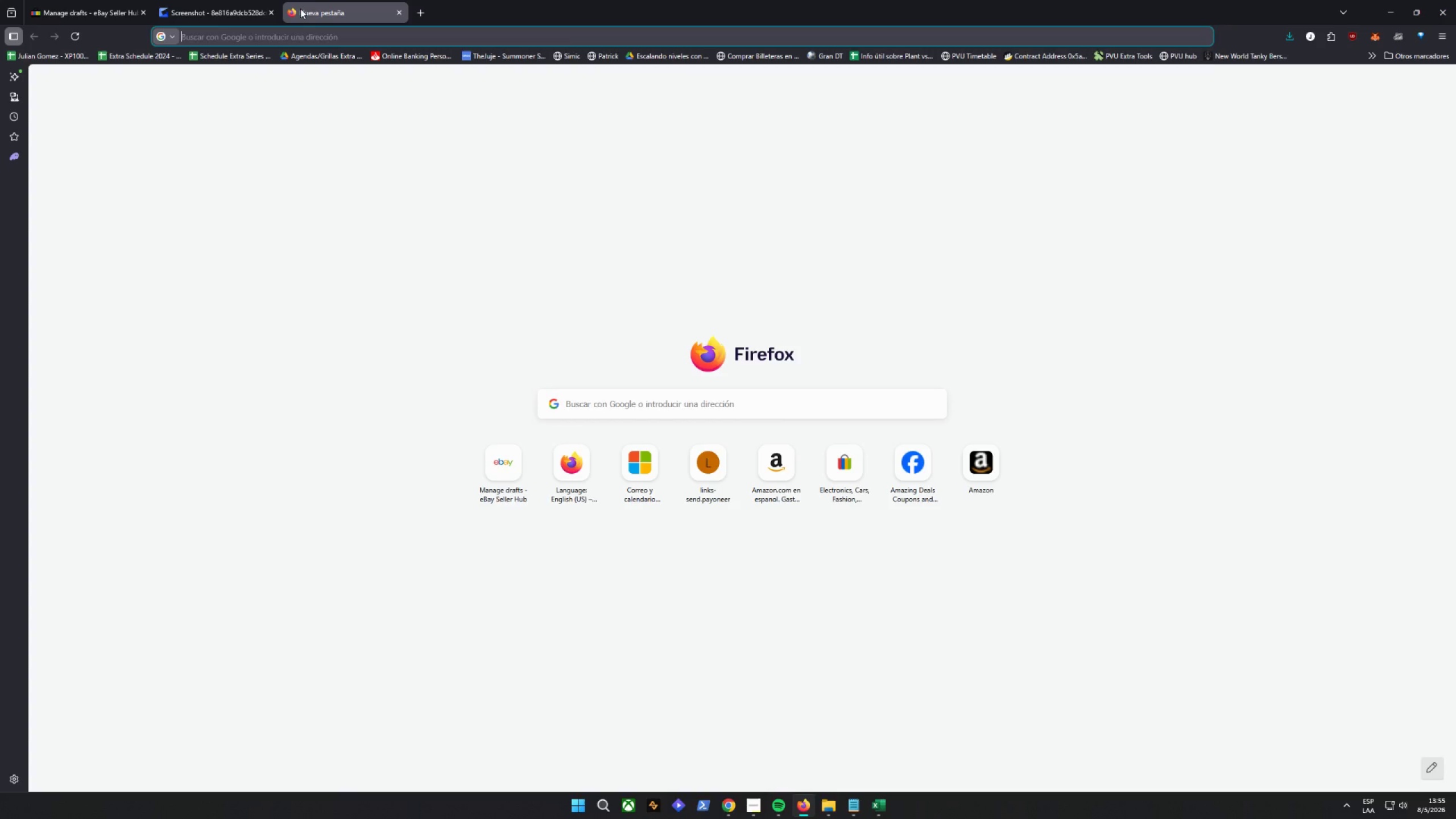 
type(codigo postal miami)
 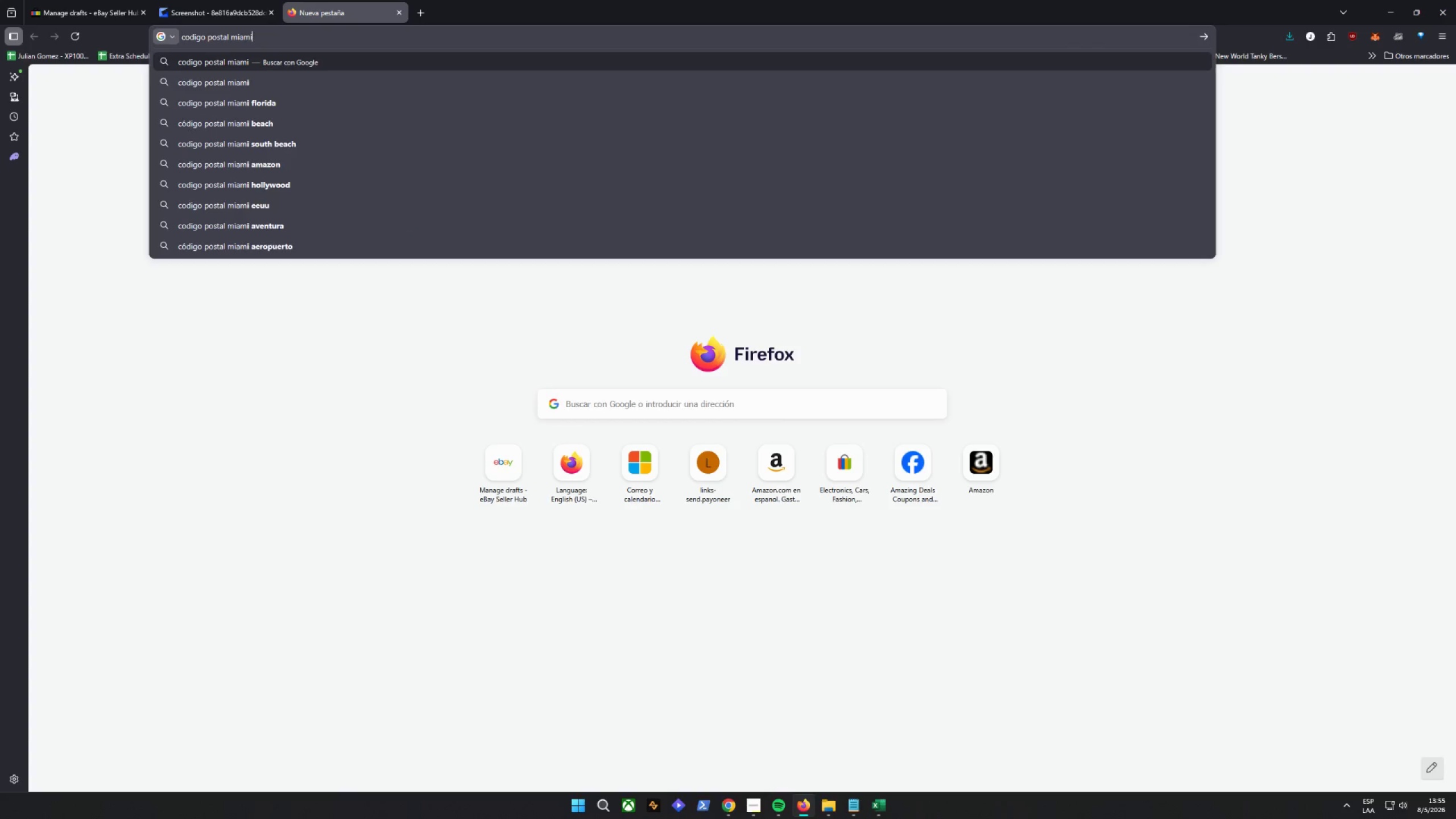 
key(Enter)
 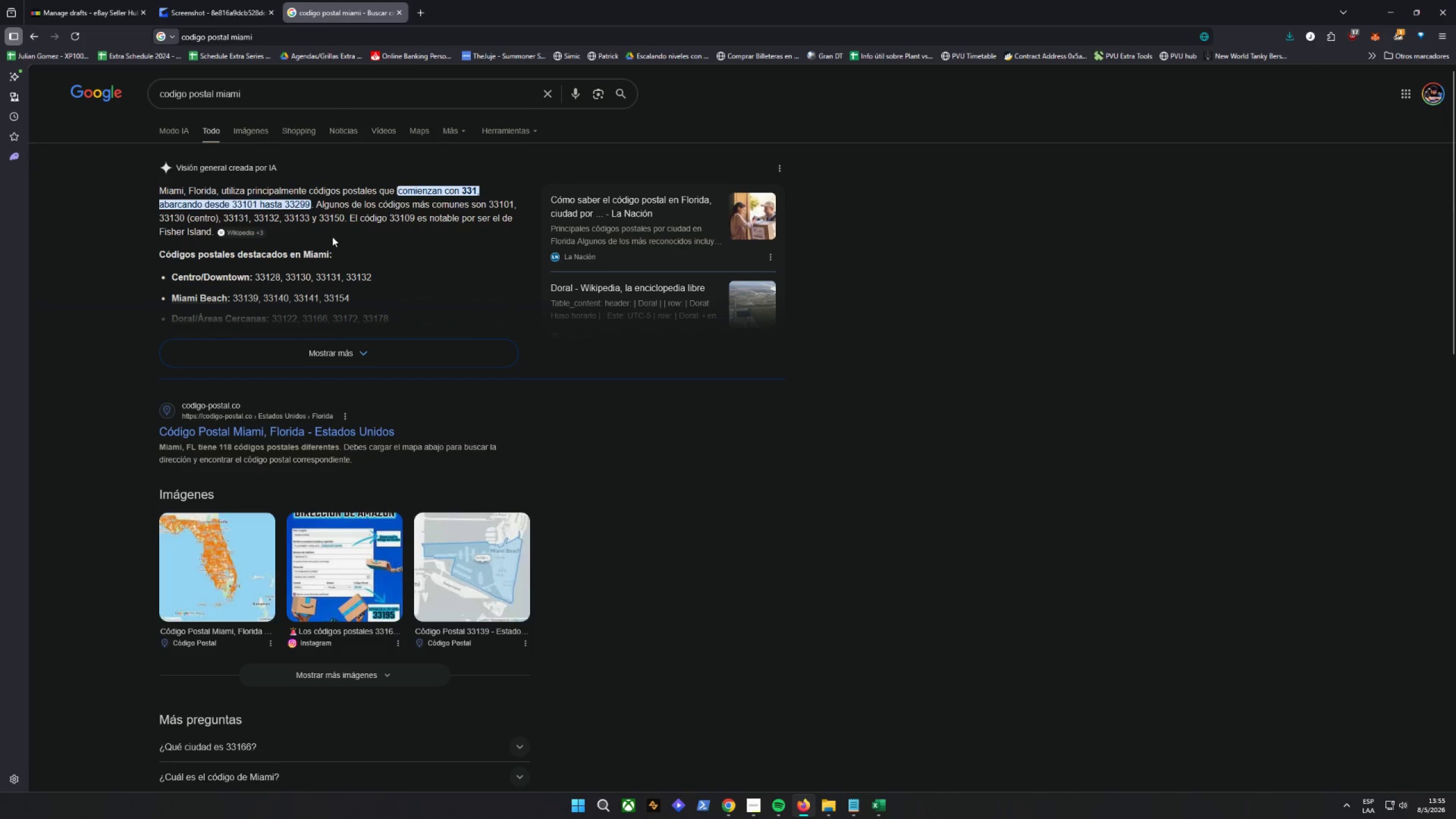 
wait(5.28)
 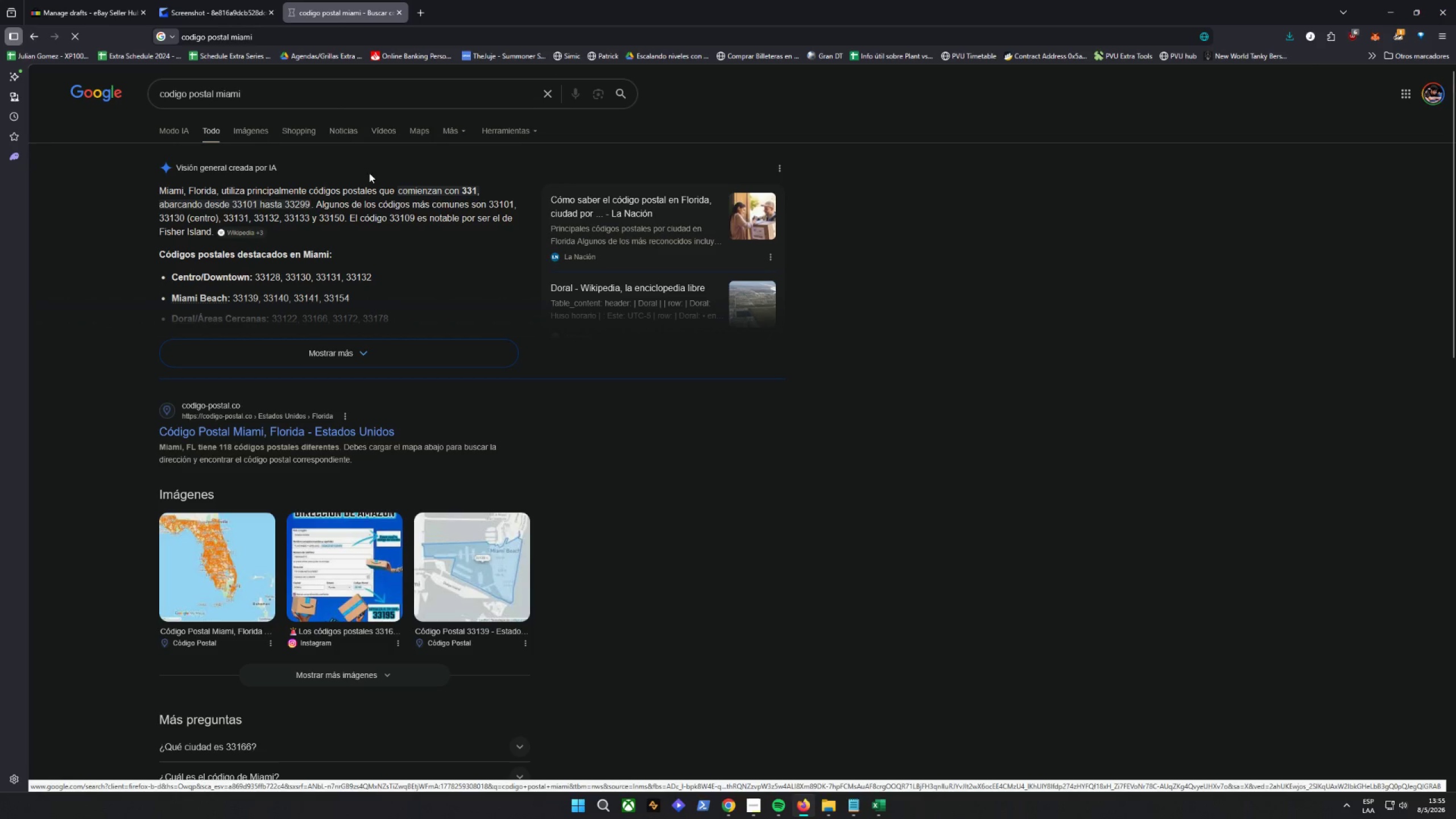 
left_click_drag(start_coordinate=[259, 299], to_coordinate=[240, 300])
 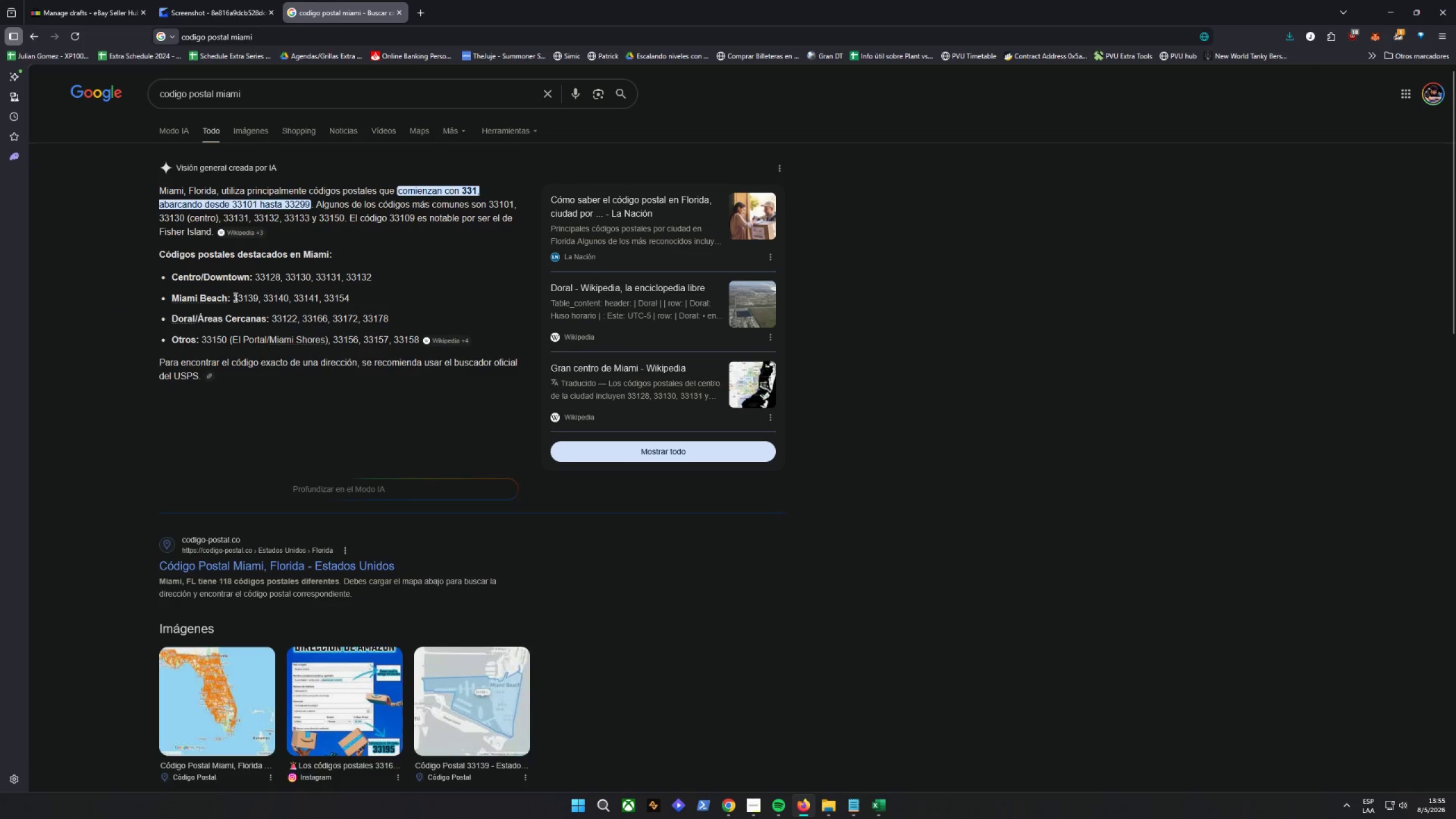 
left_click_drag(start_coordinate=[234, 297], to_coordinate=[258, 297])
 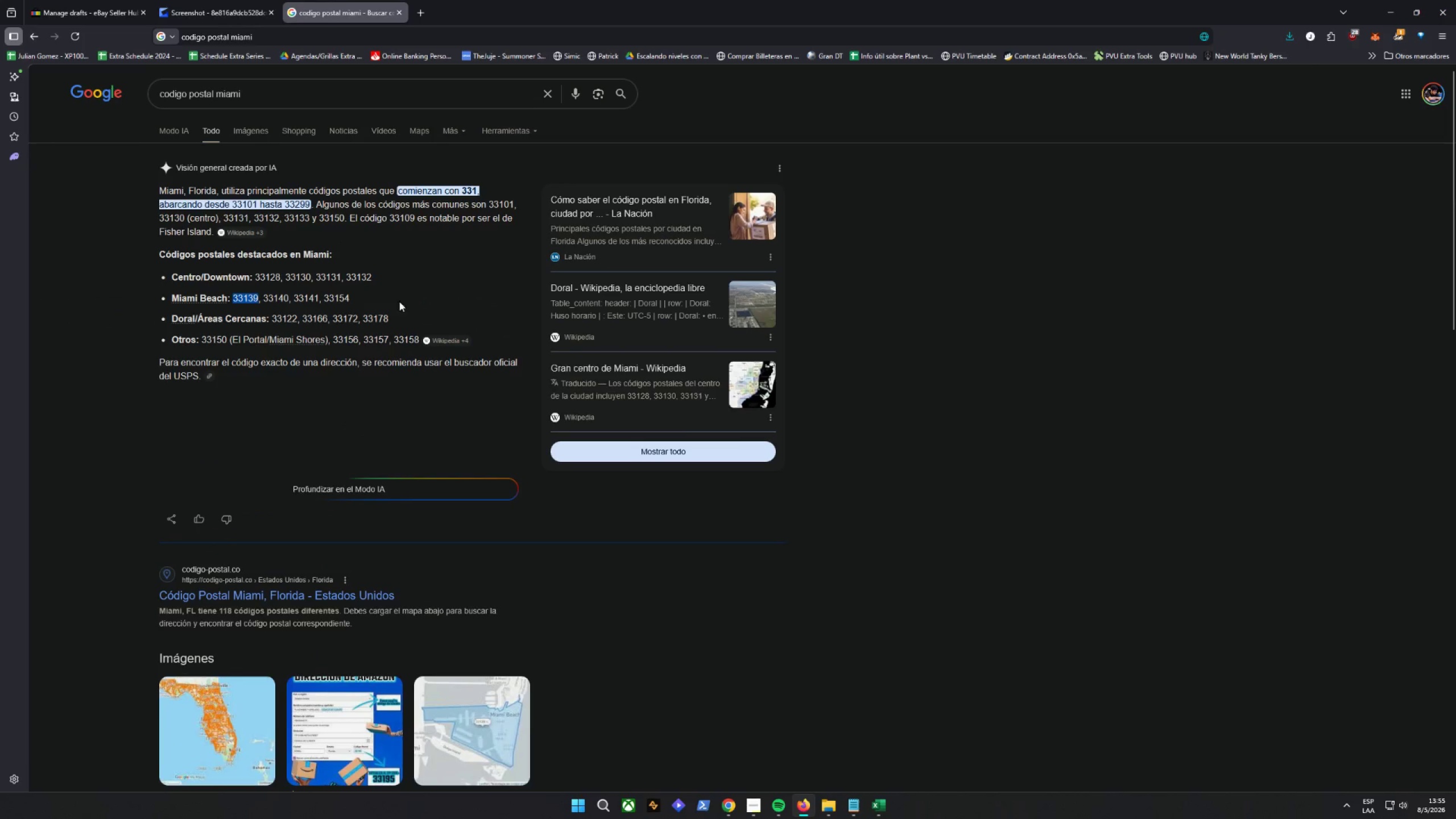 
key(Control+C)
 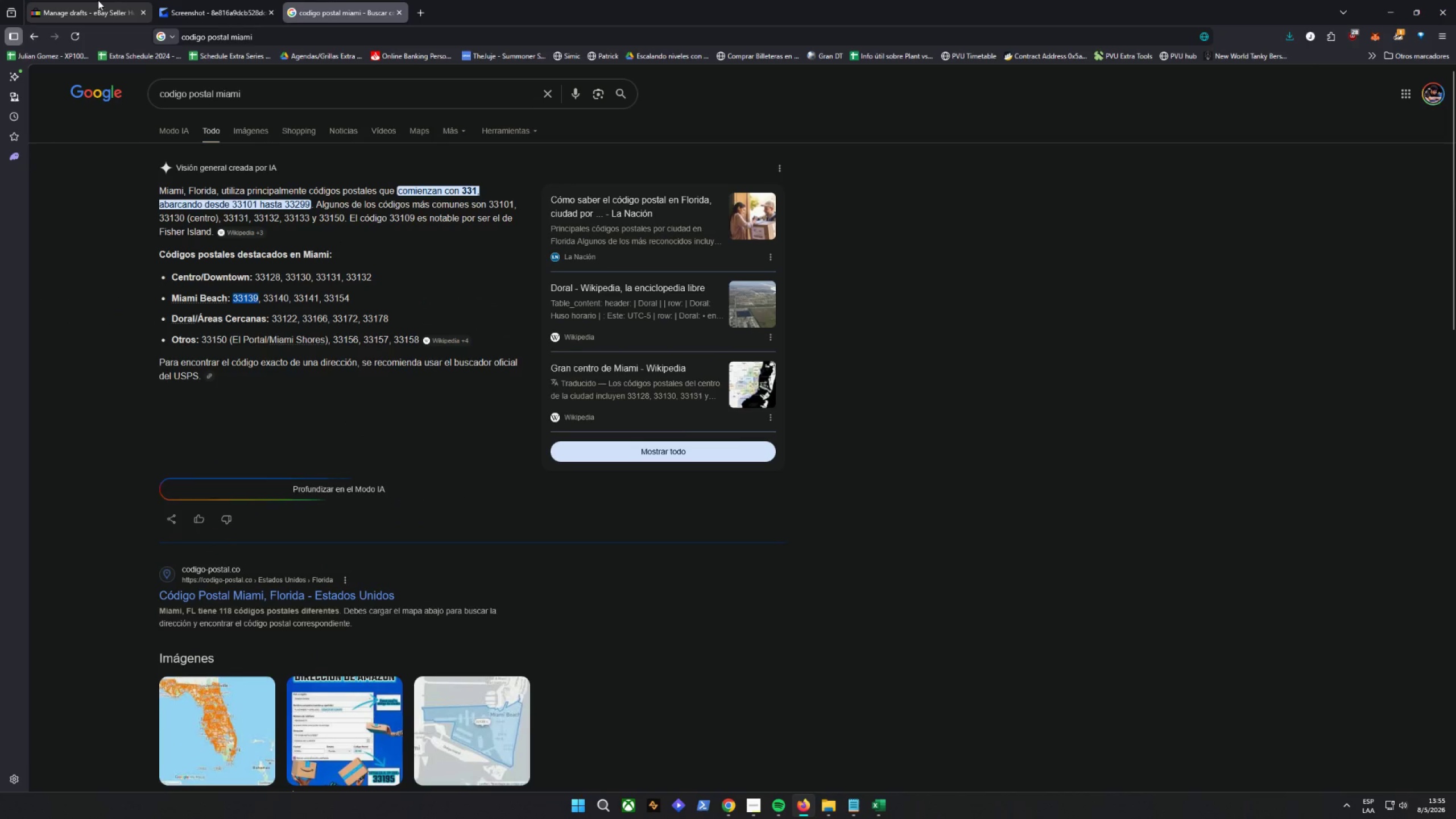 
left_click([97, 0])
 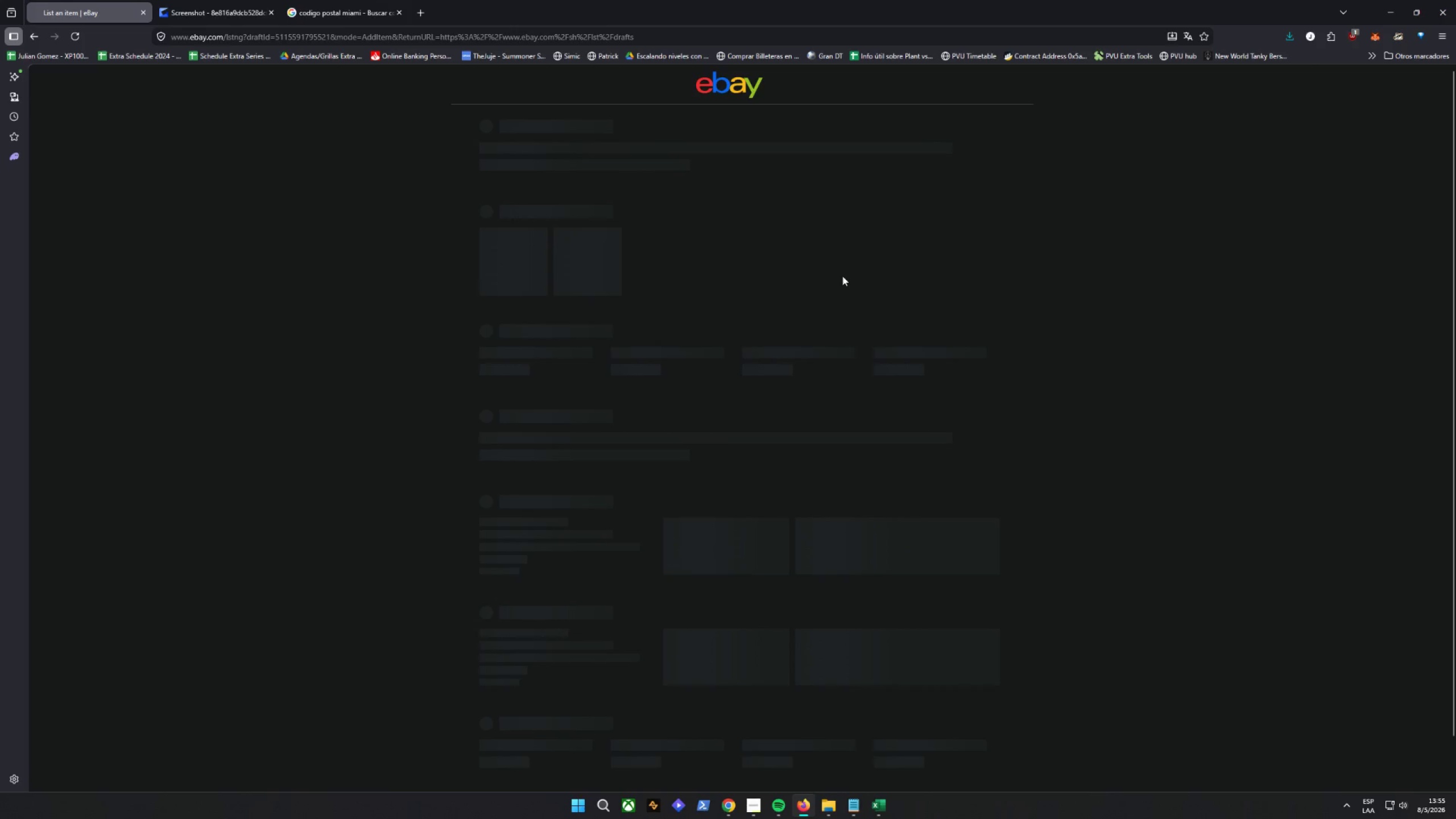 
wait(6.17)
 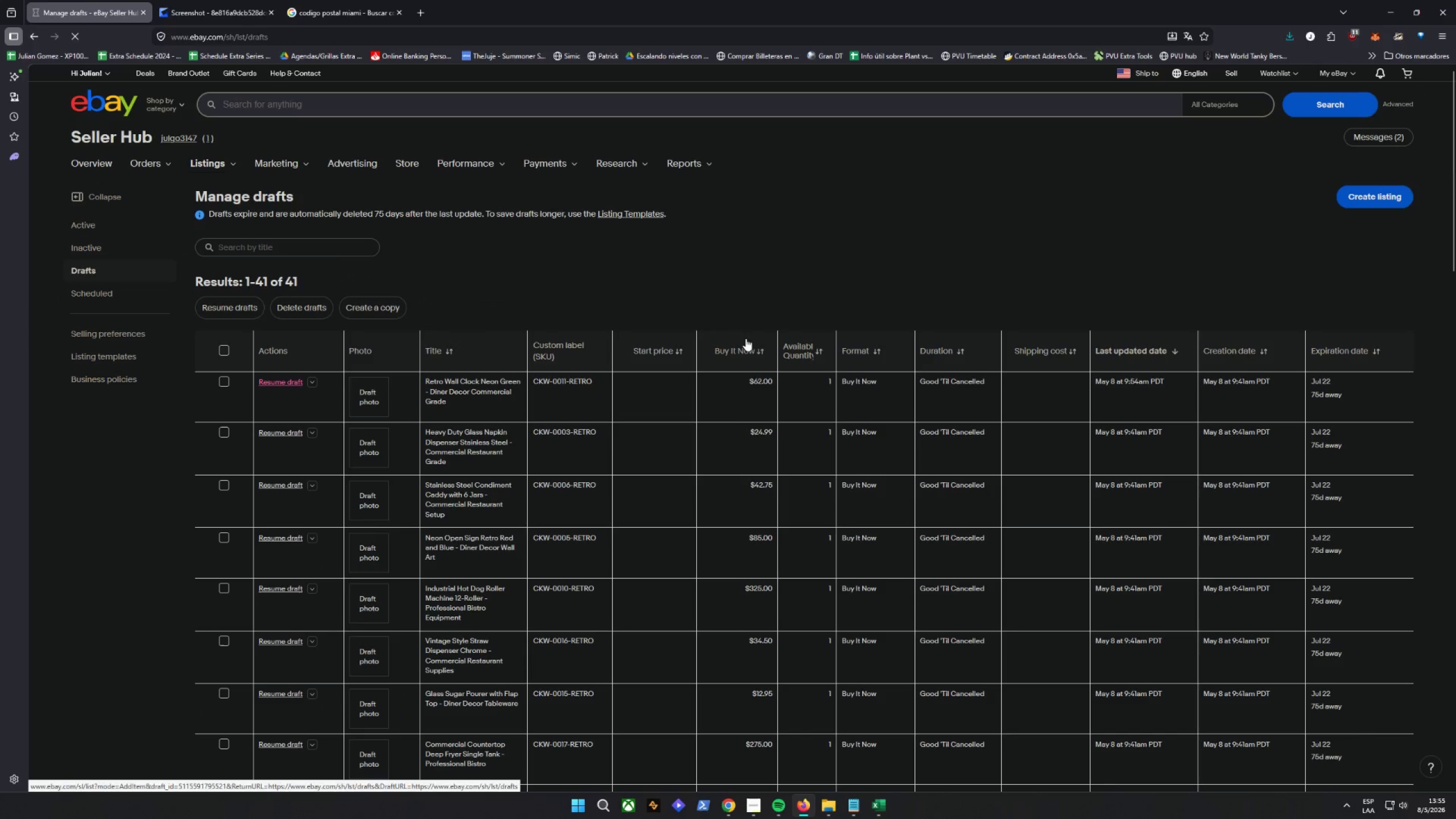 
scroll: coordinate [809, 235], scroll_direction: up, amount: 6.0
 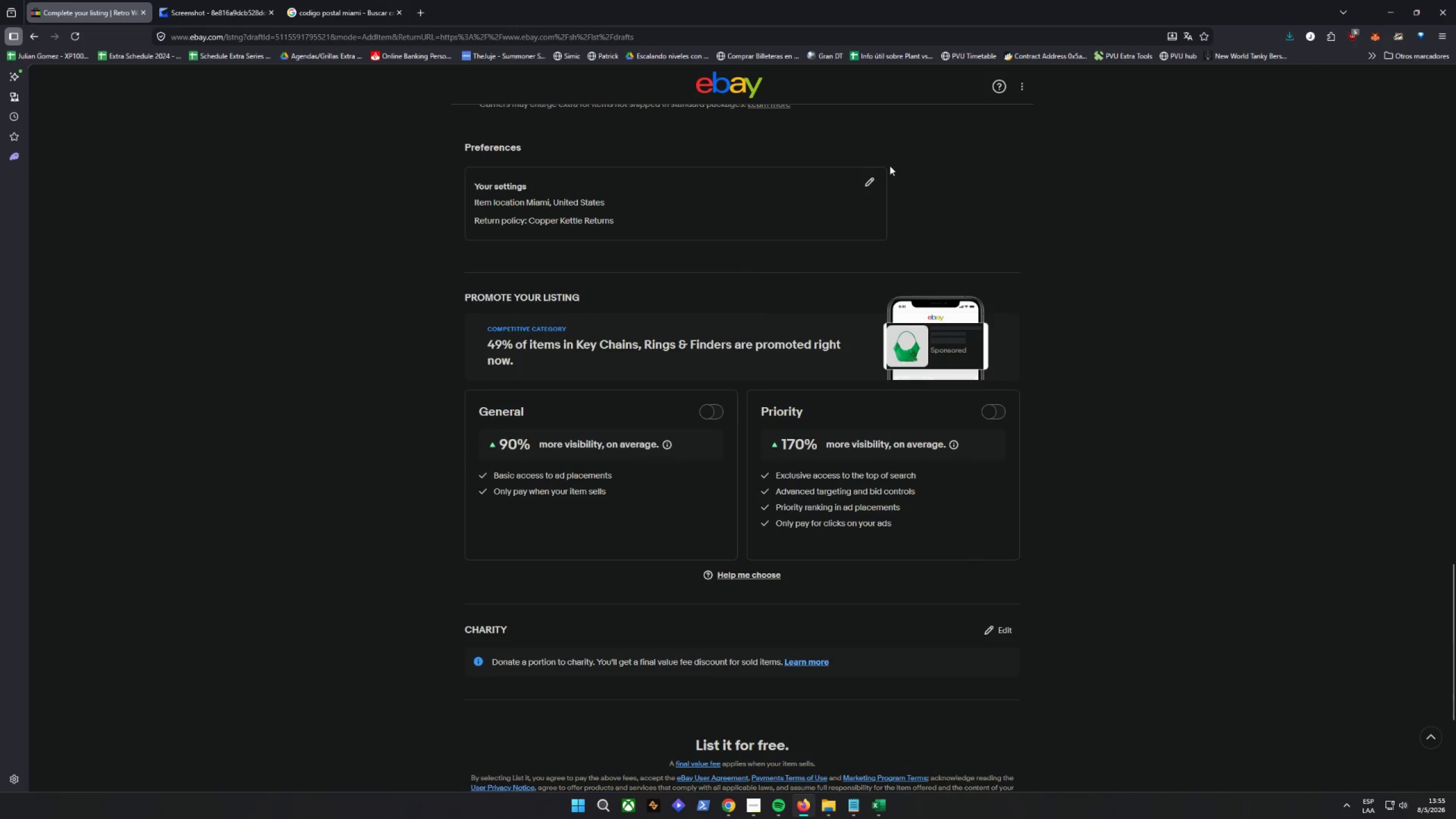 
left_click([878, 181])
 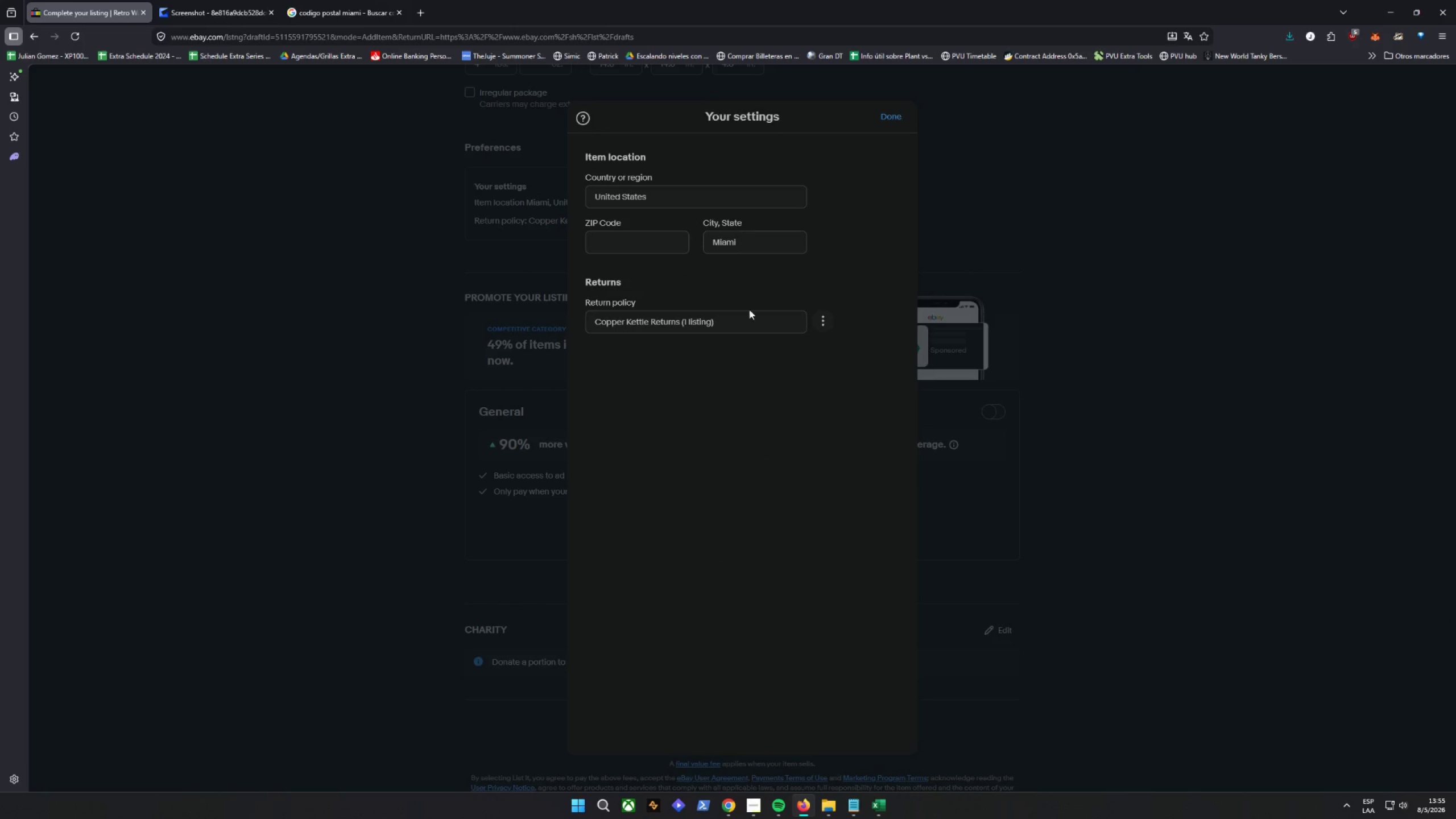 
left_click([642, 234])
 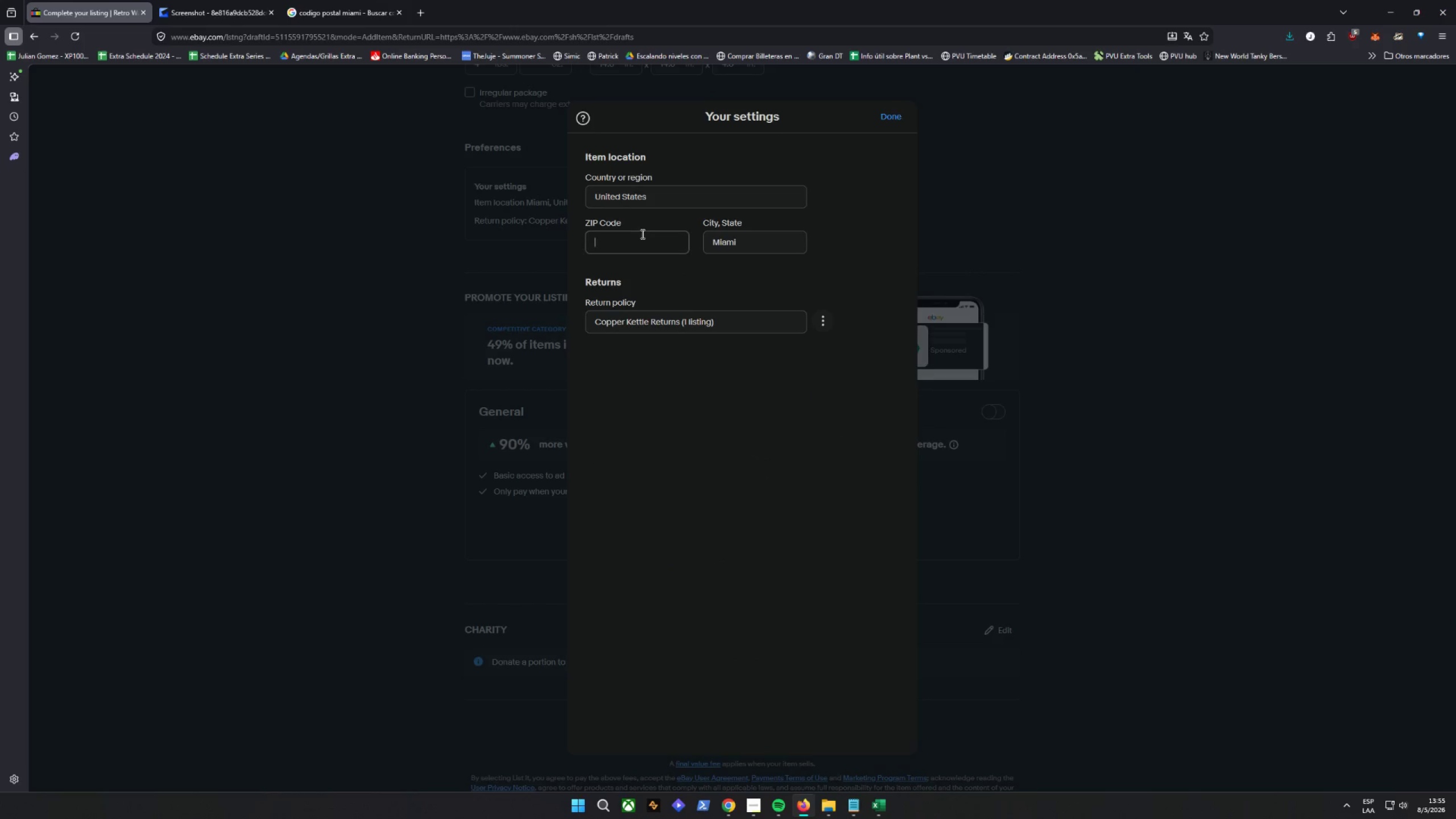 
key(Control+ControlLeft)
 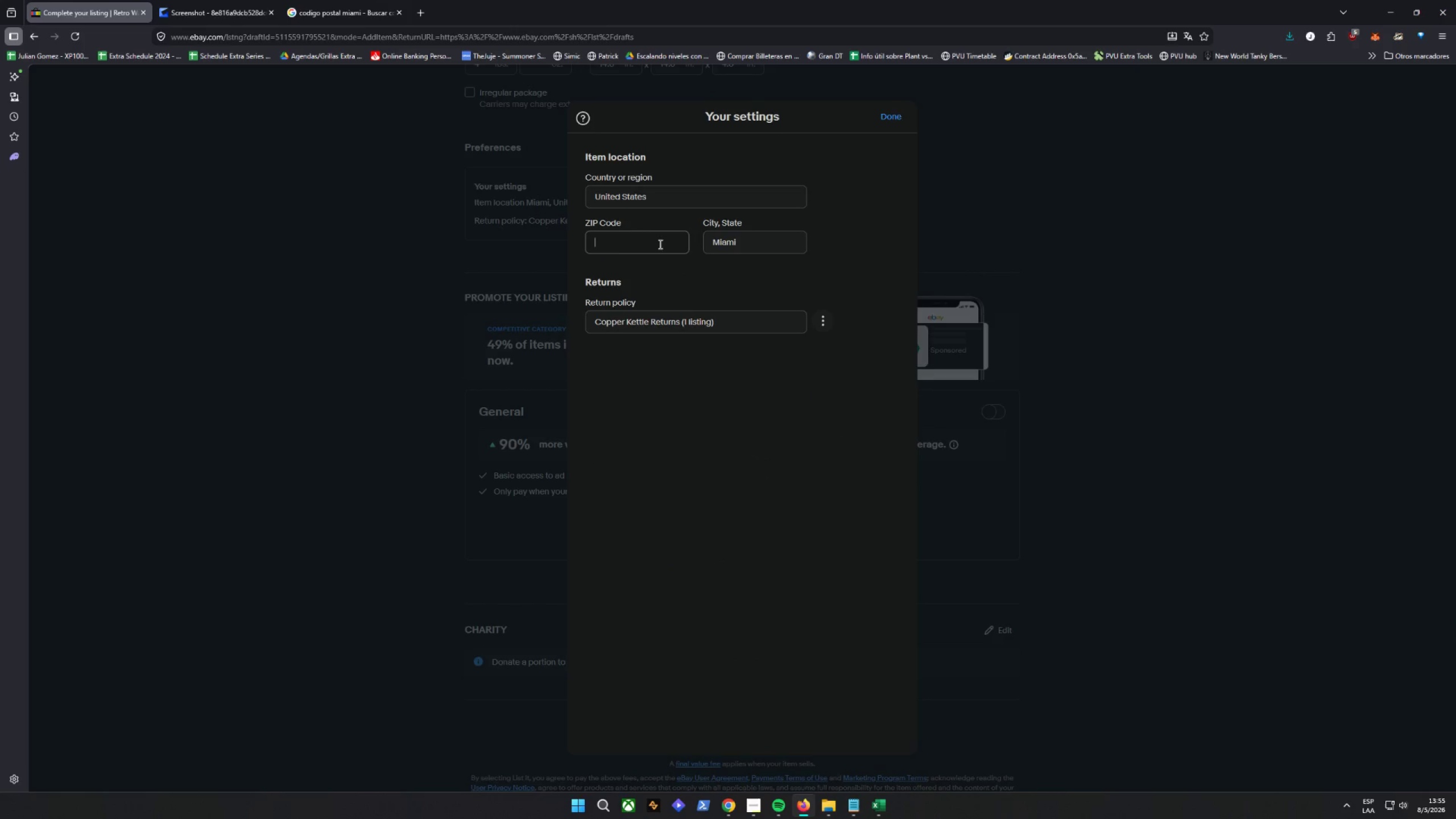 
key(Control+V)
 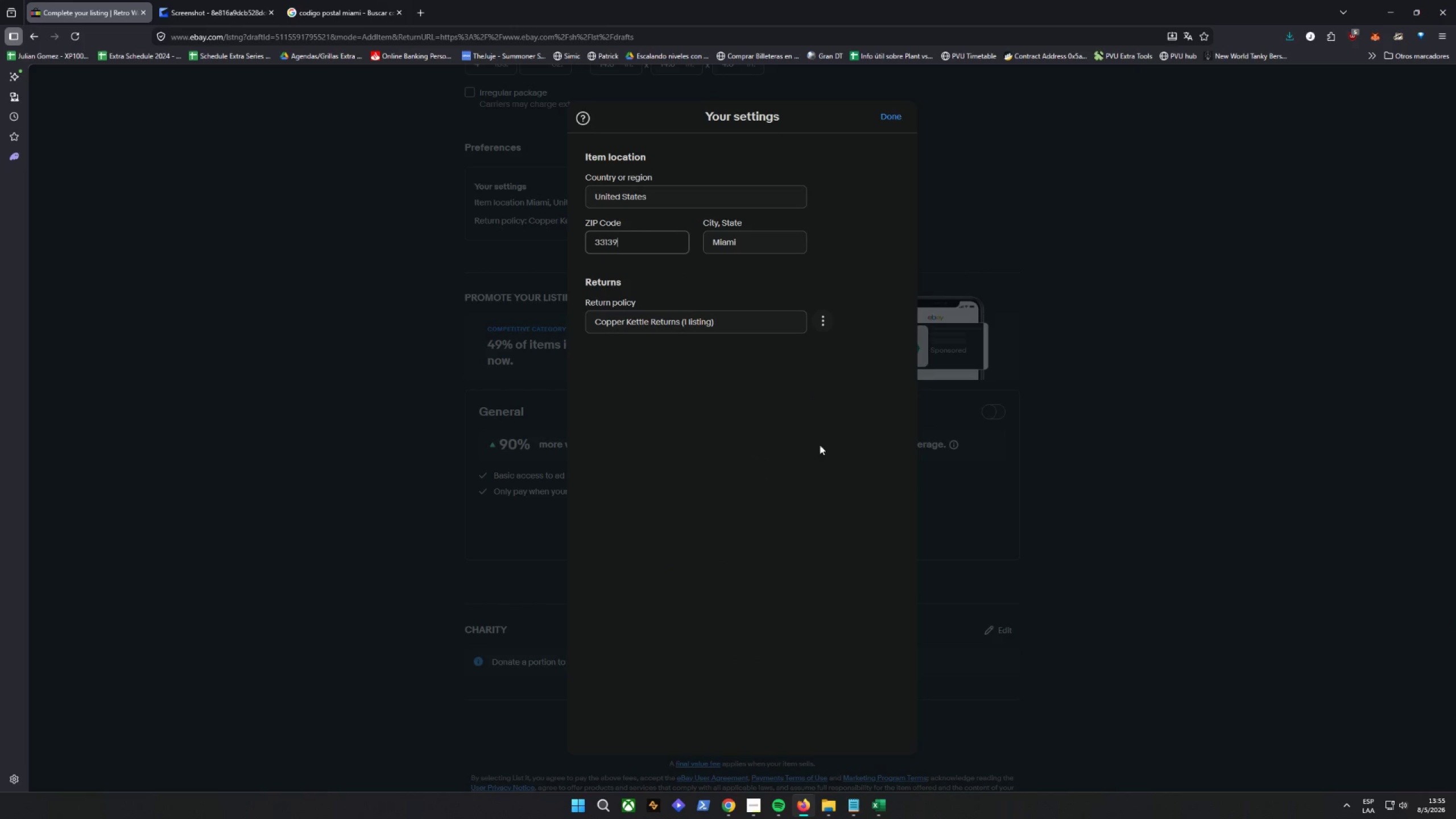 
left_click([816, 431])
 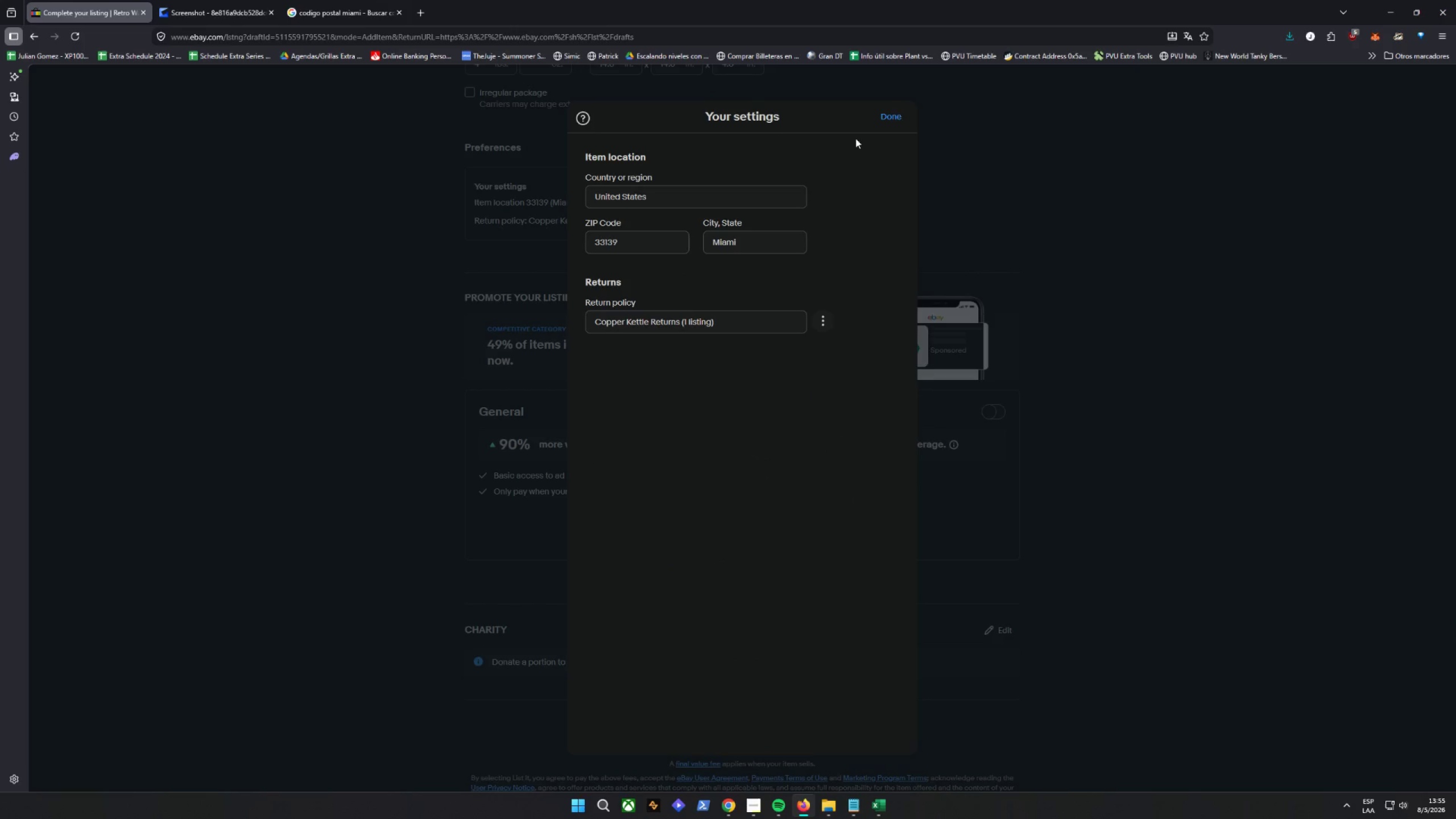 
left_click([893, 116])
 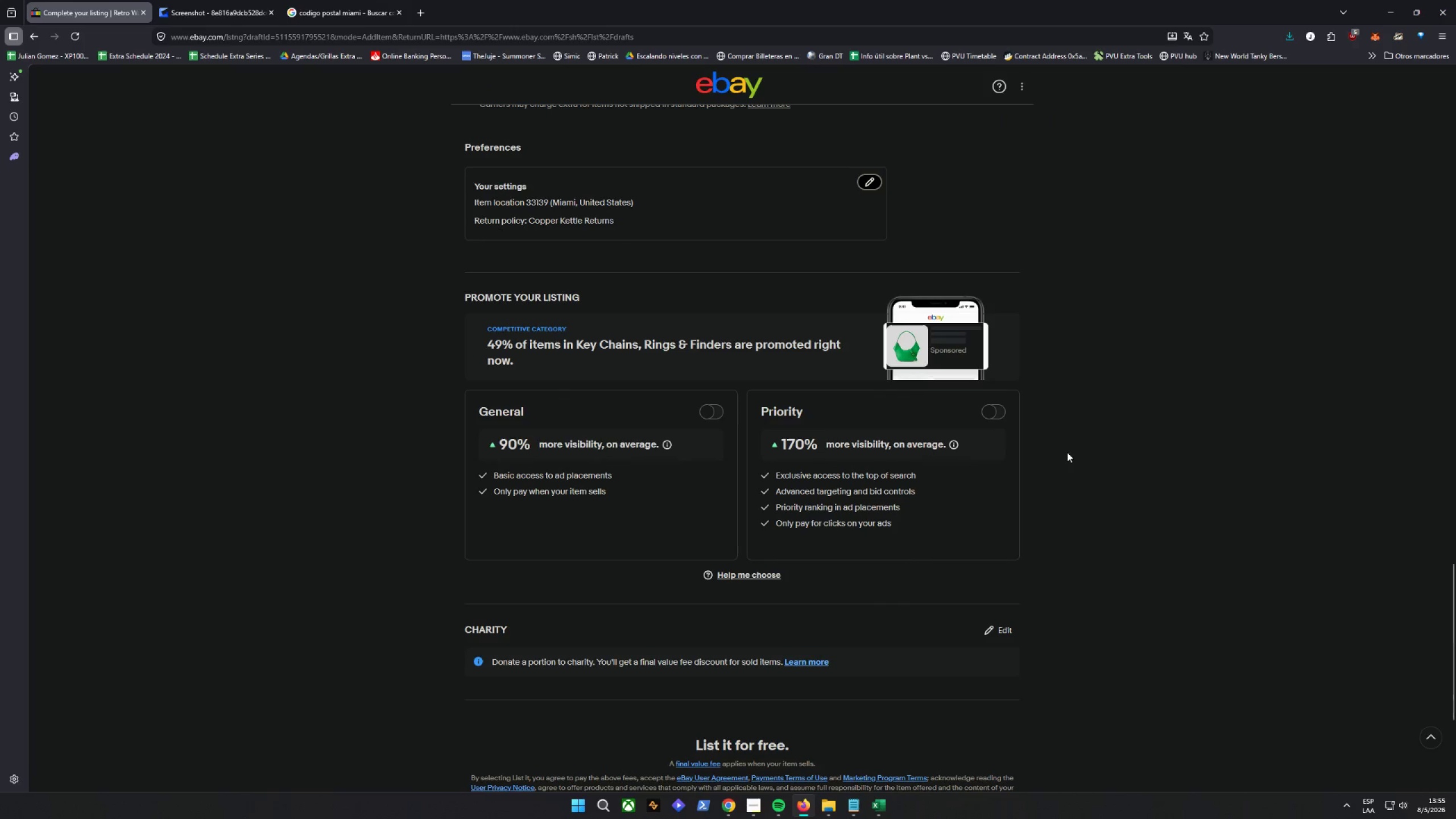 
scroll: coordinate [942, 497], scroll_direction: down, amount: 5.0
 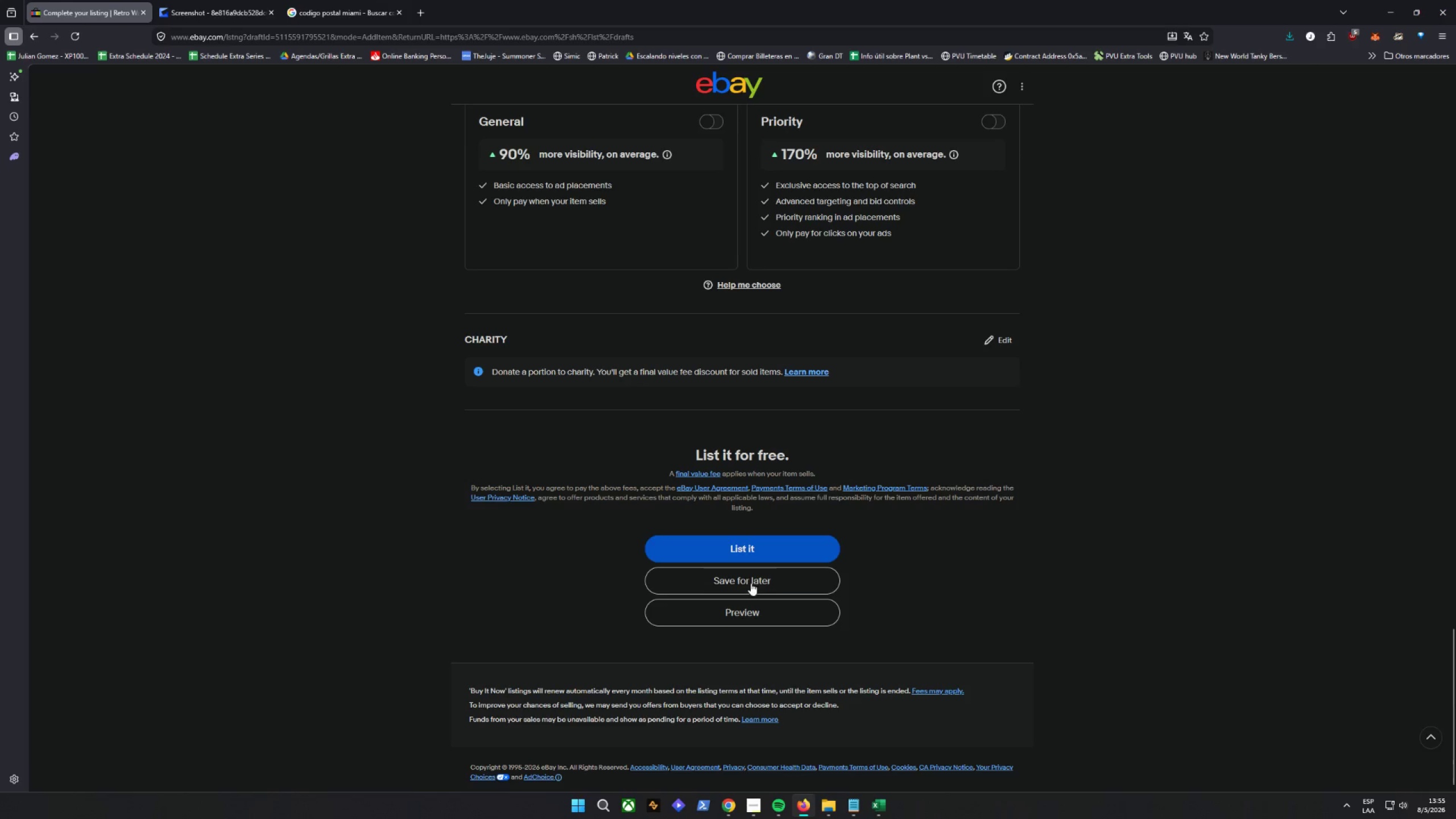 
left_click([750, 543])
 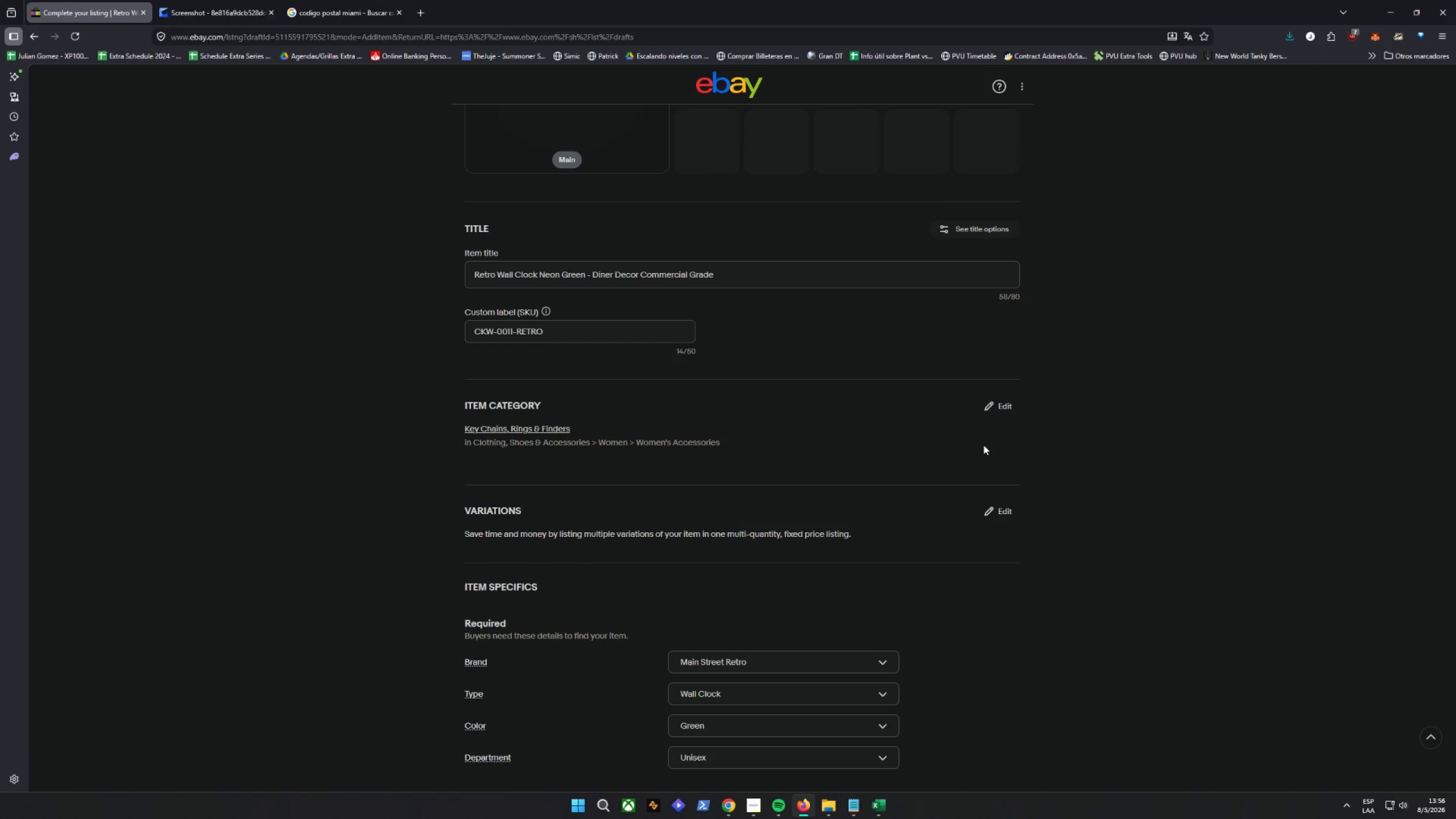 
wait(94.38)
 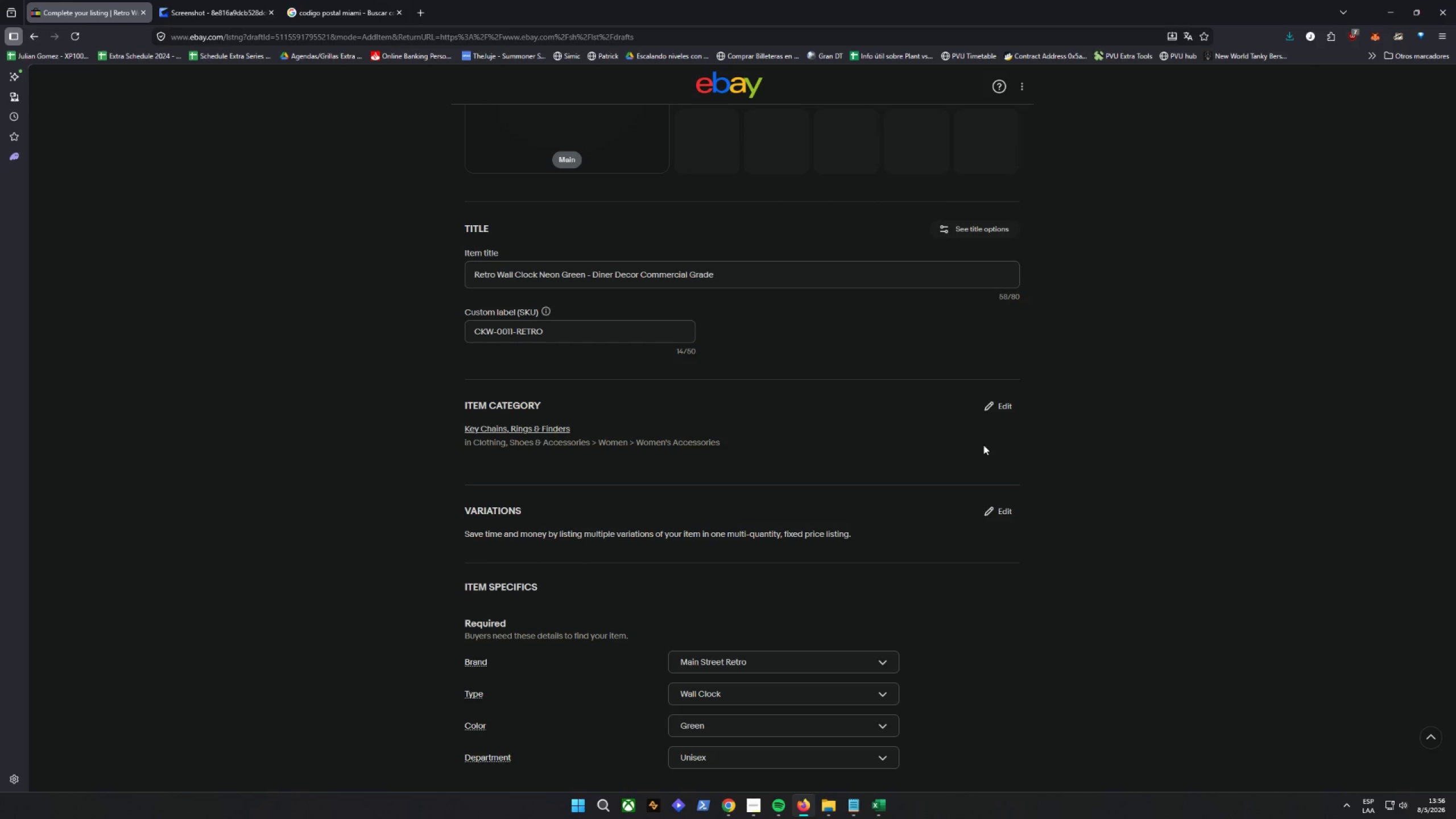 
left_click([732, 620])
 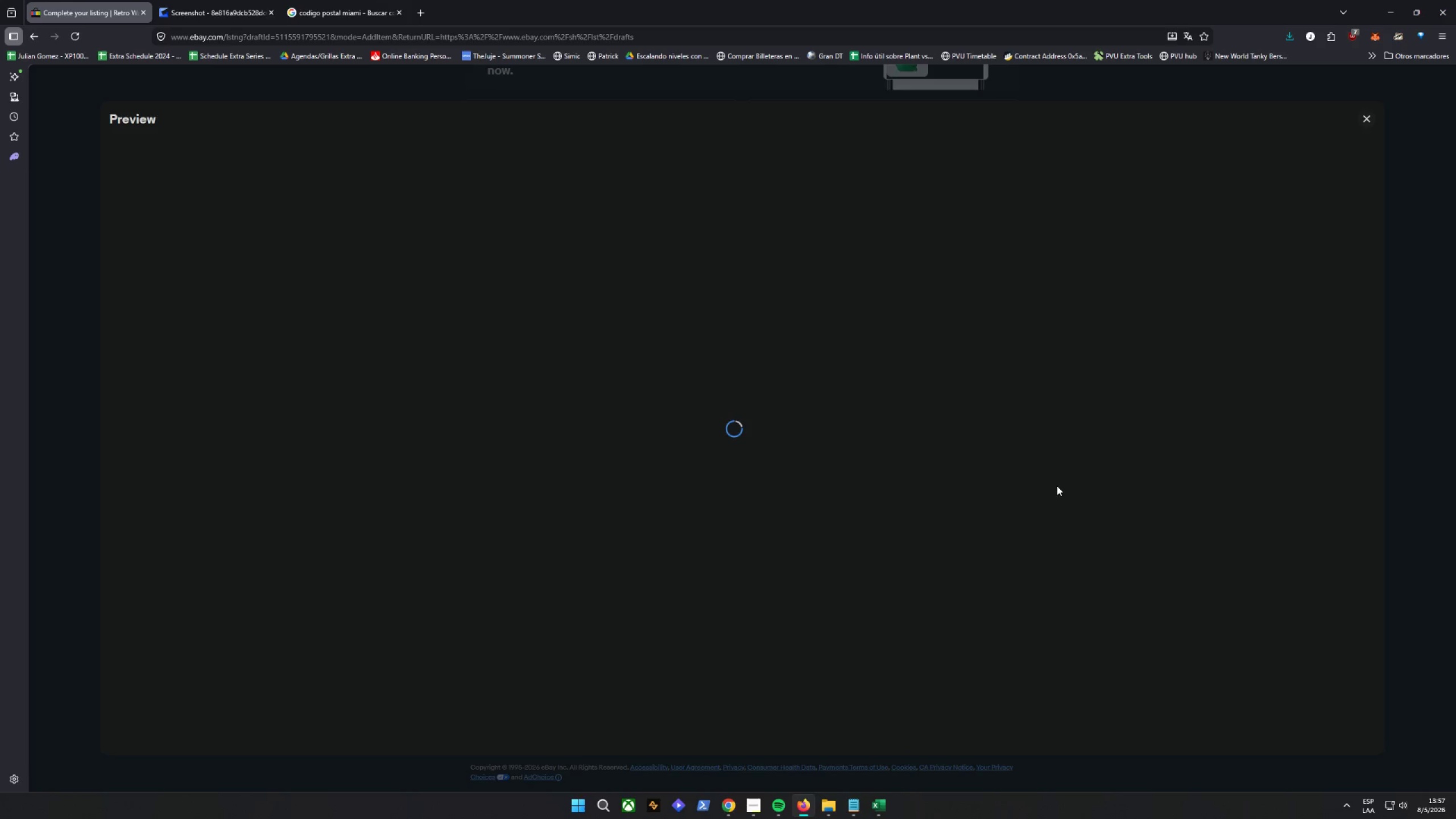 
wait(9.44)
 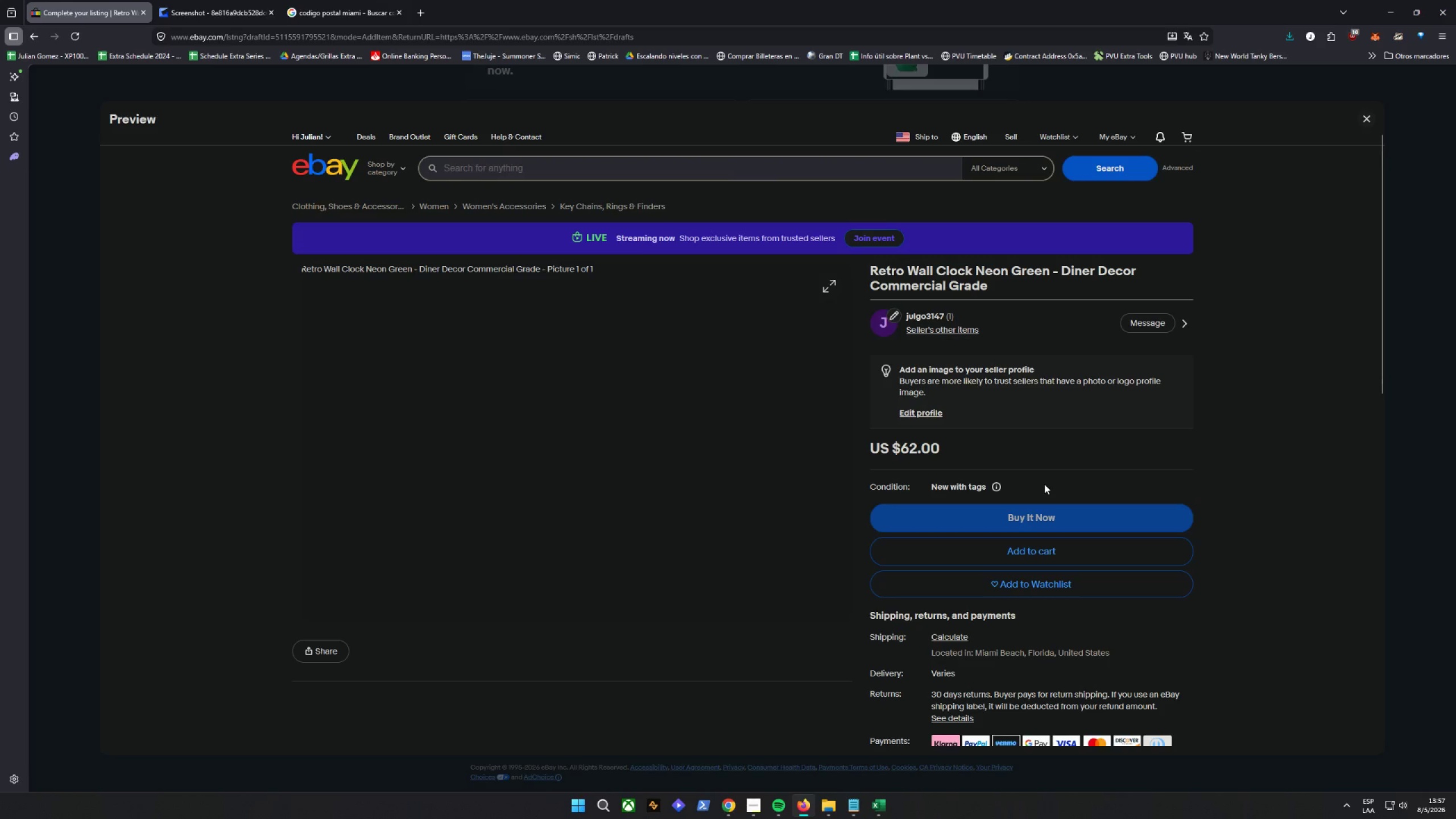 
key(Control+Shift+C)
 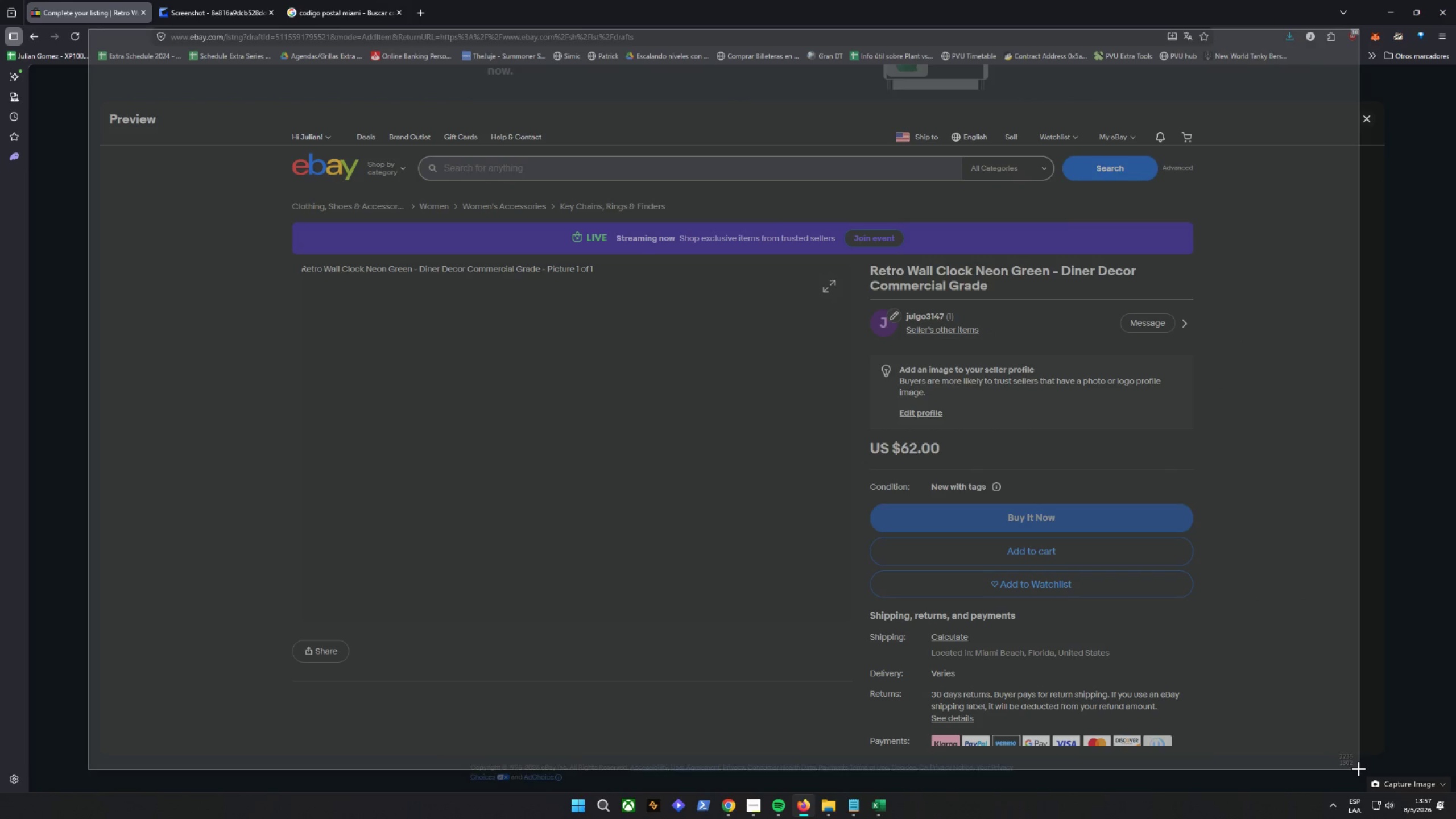 
wait(5.64)
 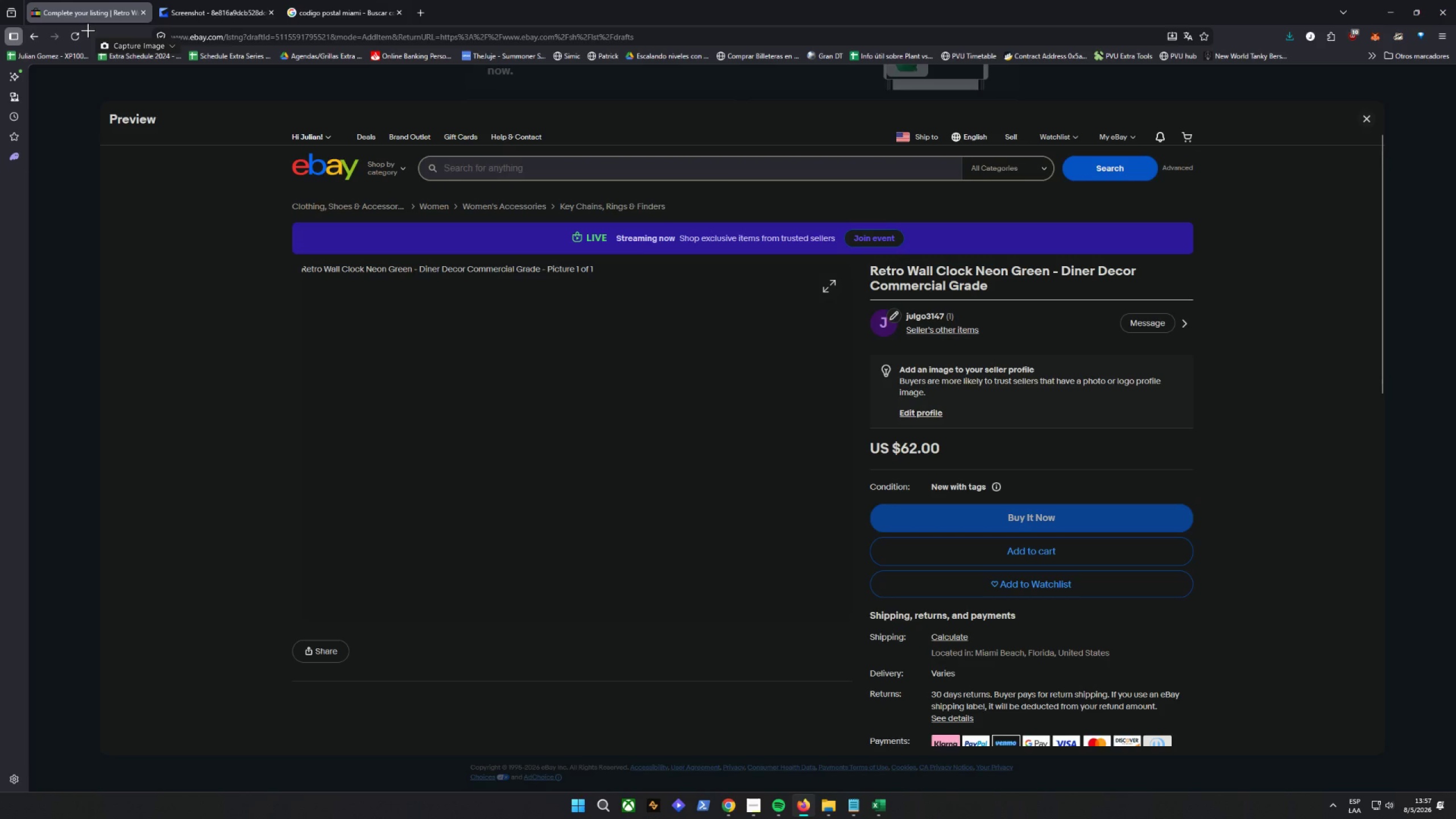 
key(Alt+AltLeft)
 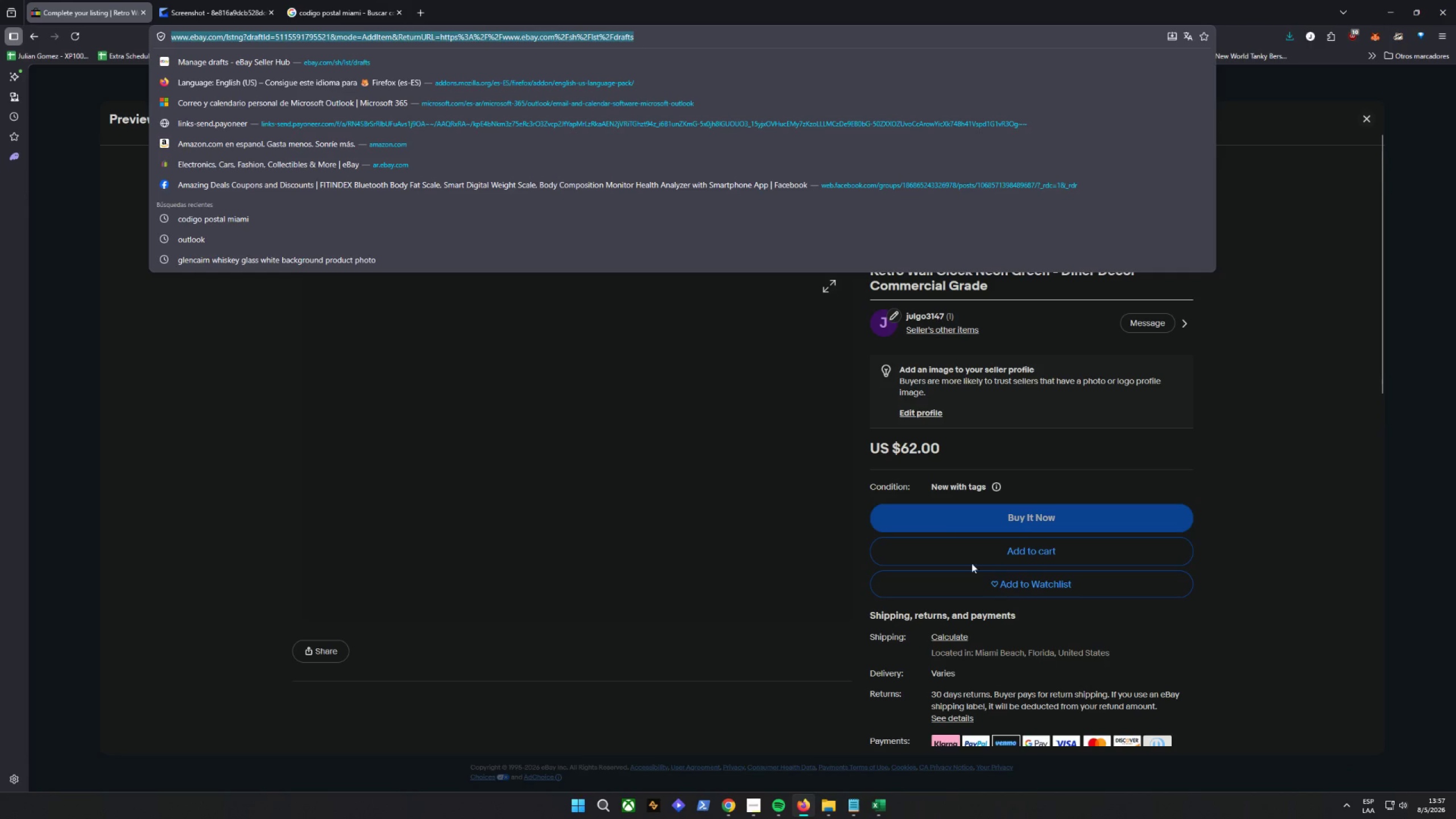 
key(Alt+D)
 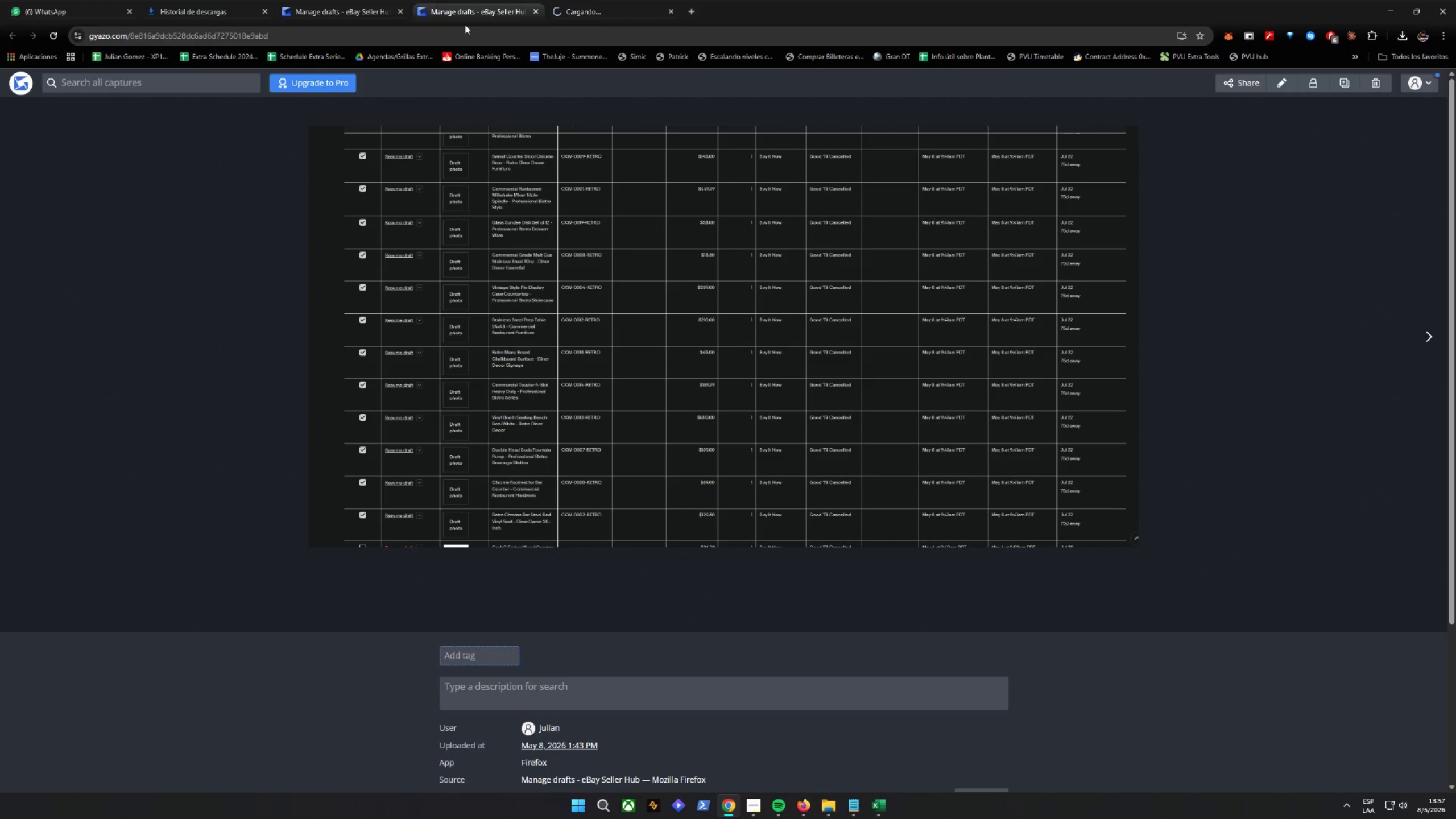 
left_click([612, 4])
 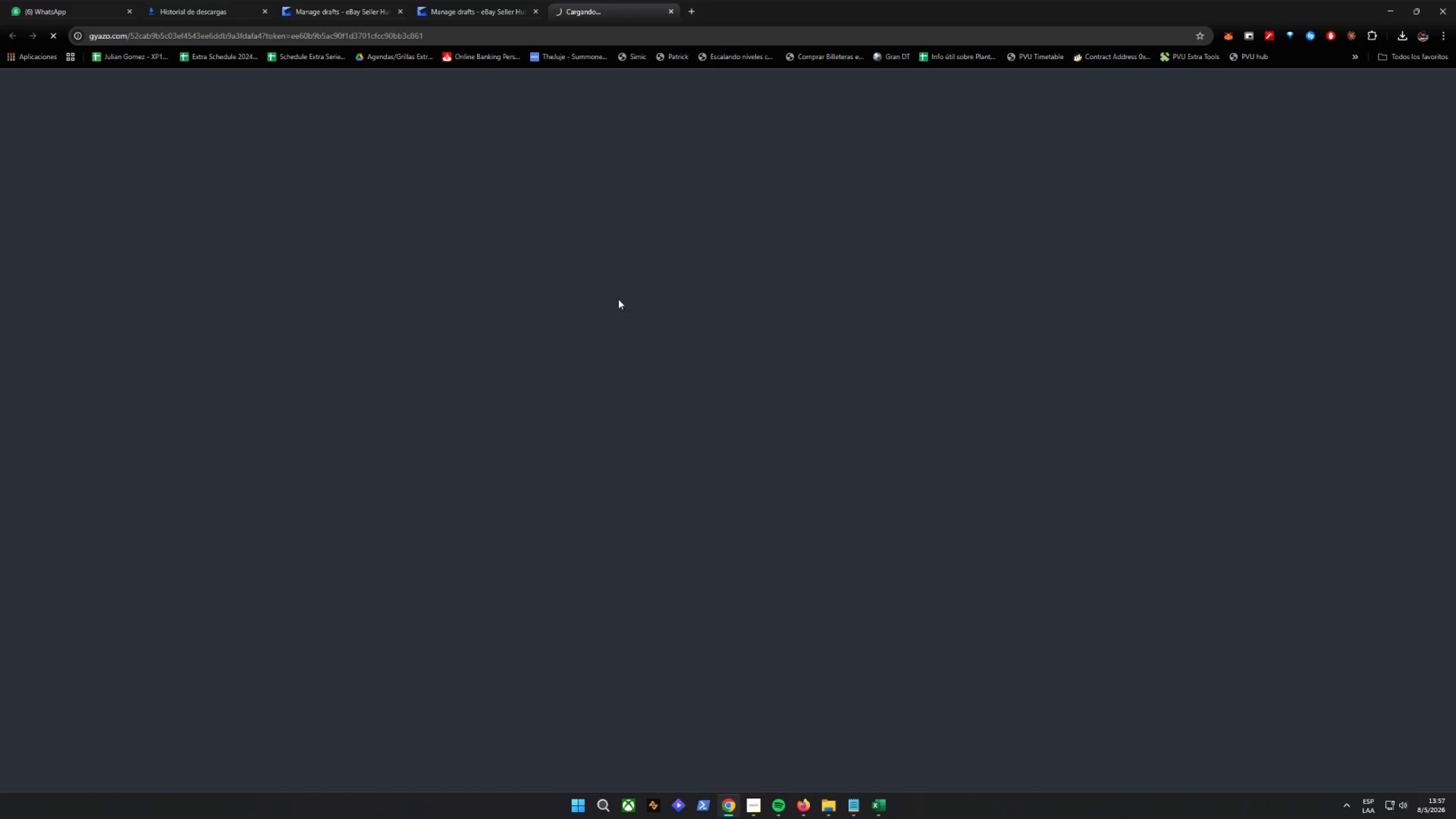 
wait(7.5)
 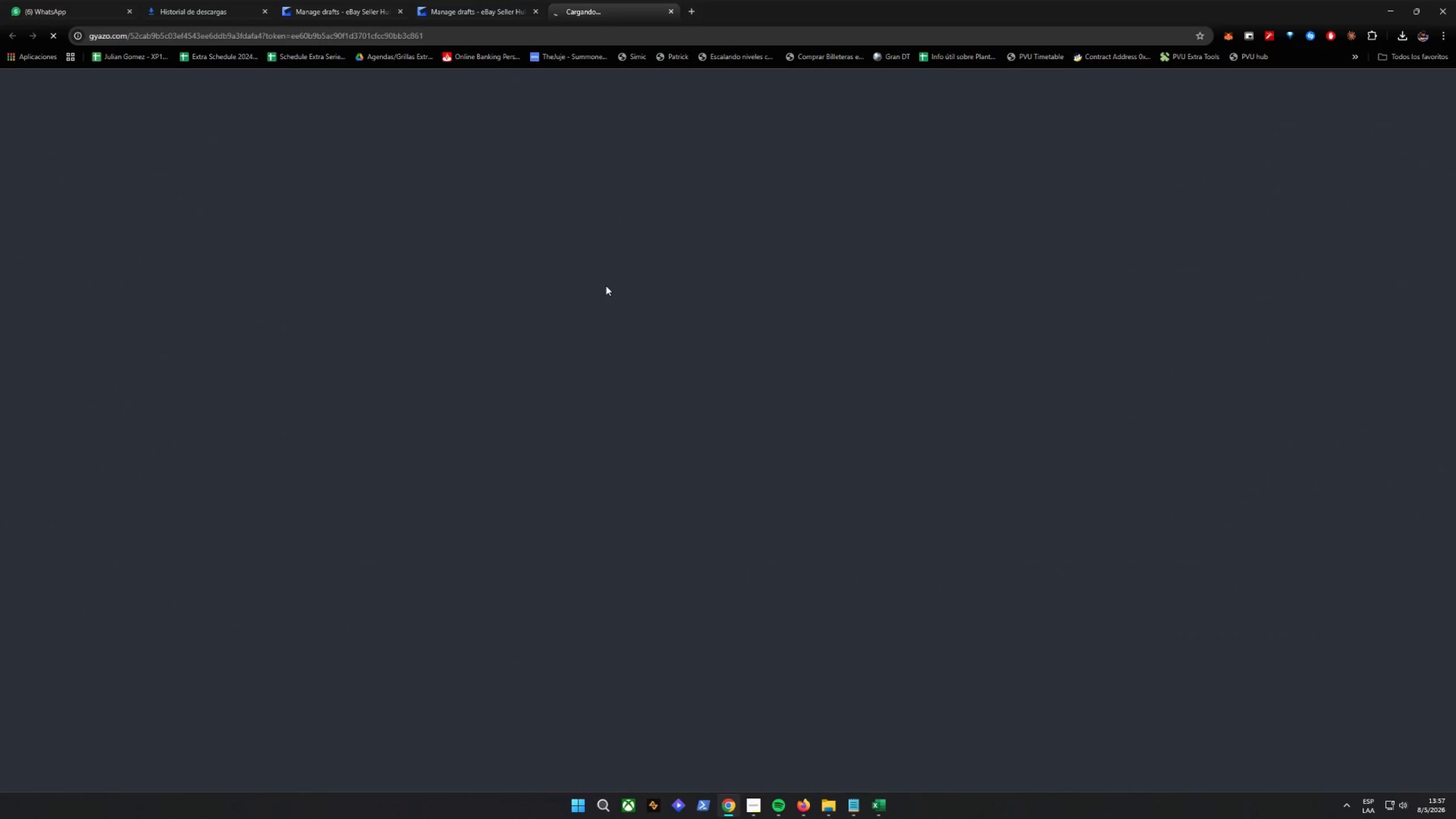 
left_click([556, 31])
 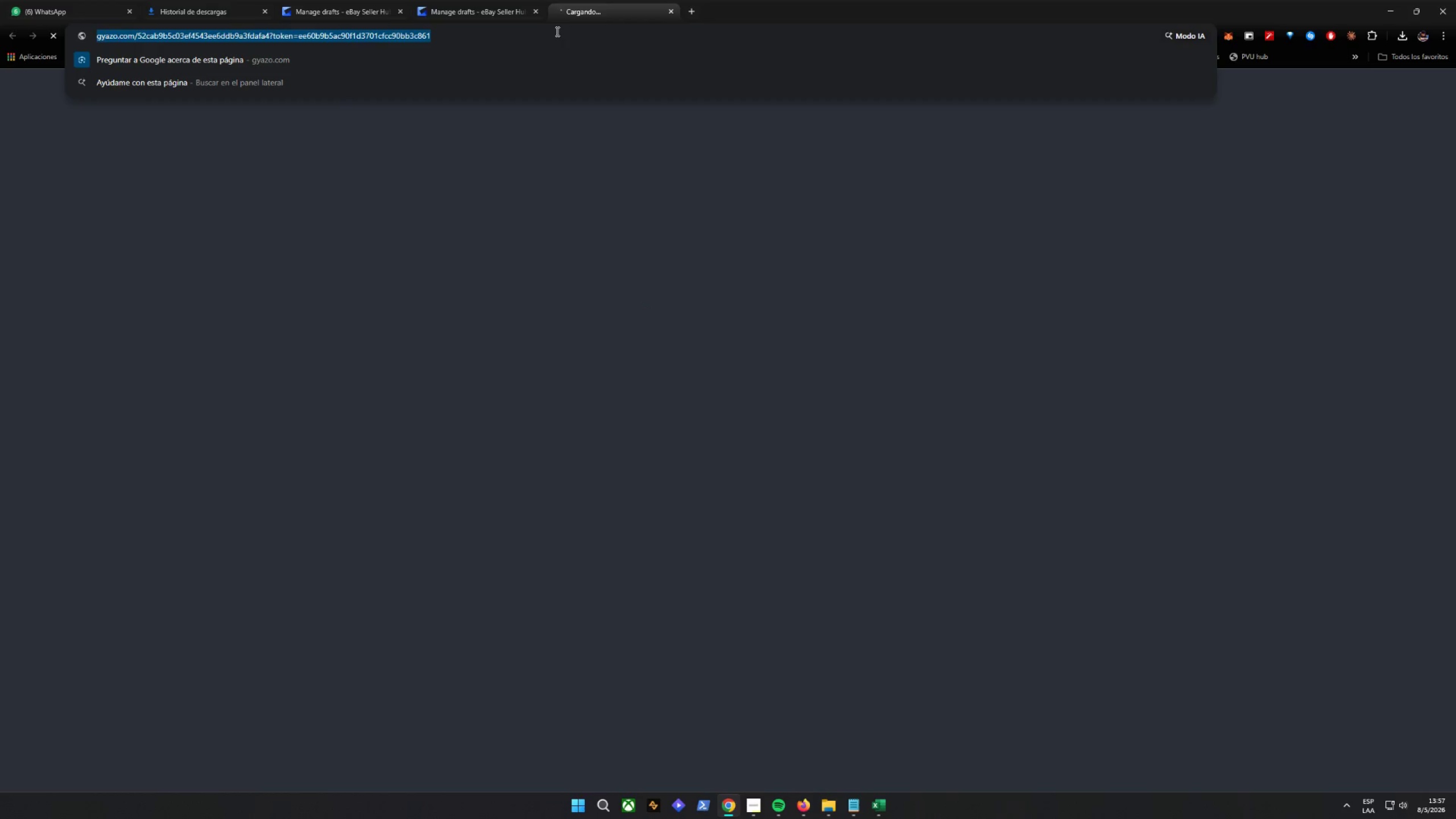 
key(Enter)
 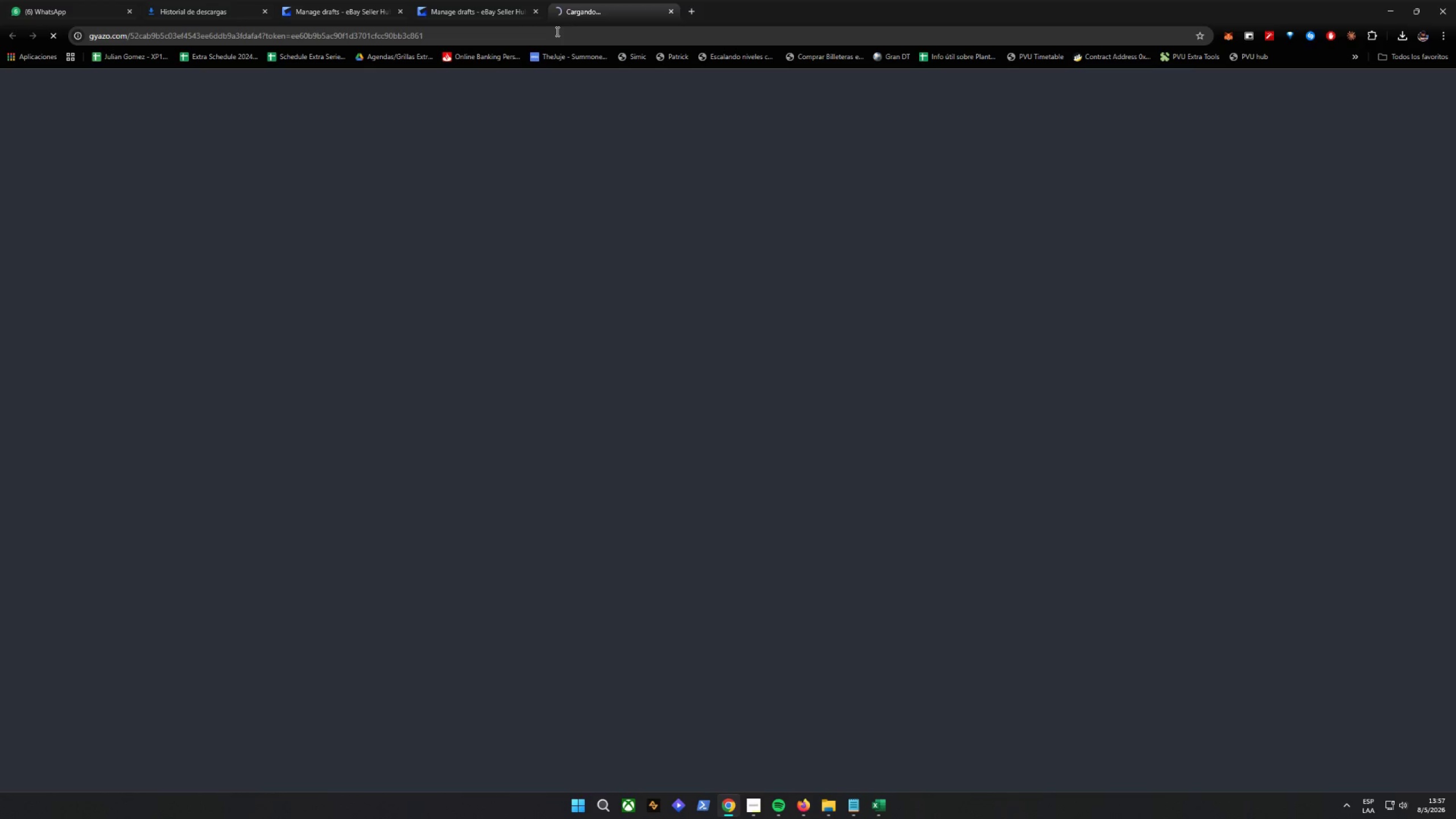 
wait(19.72)
 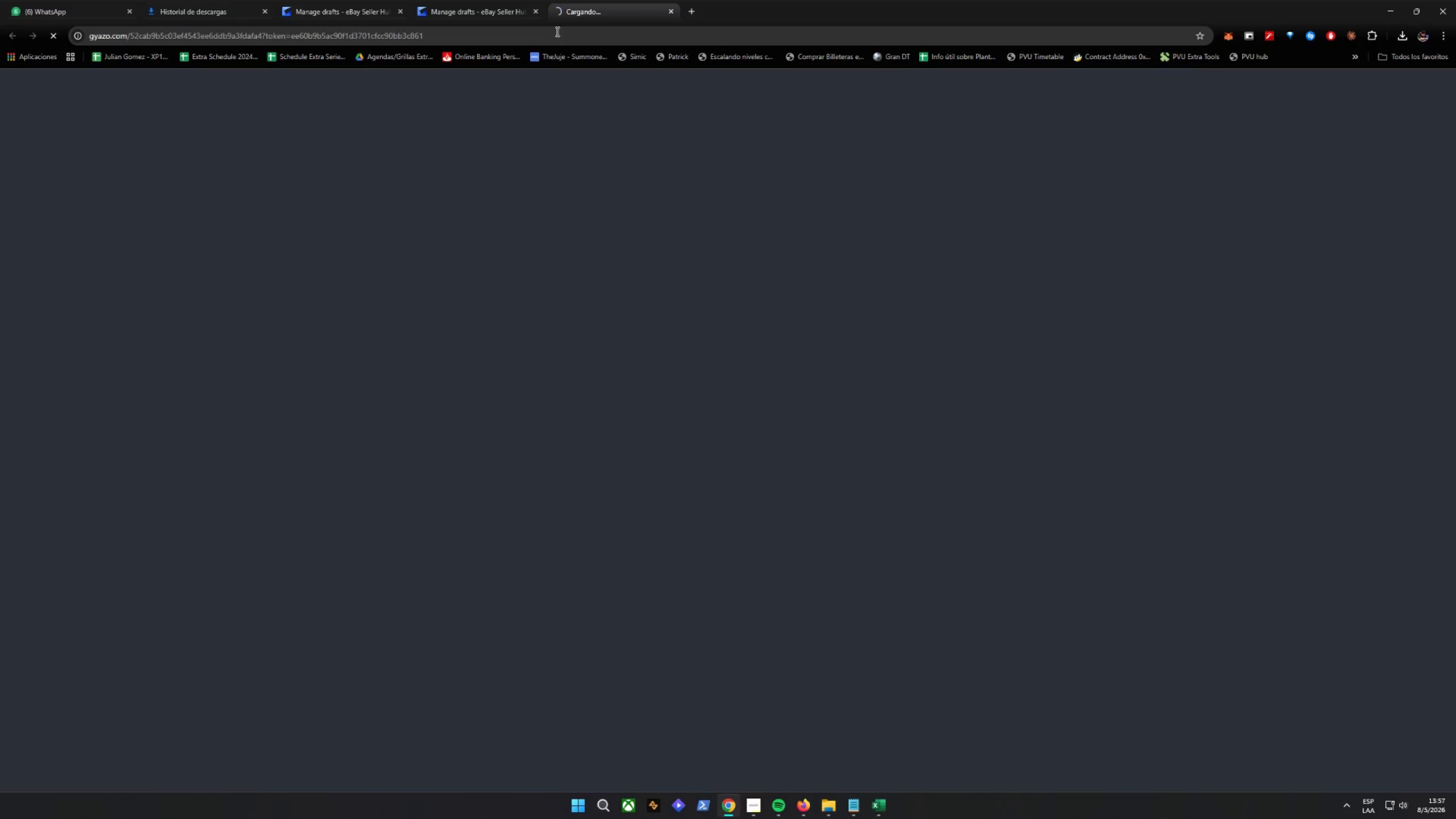 
double_click([449, 35])
 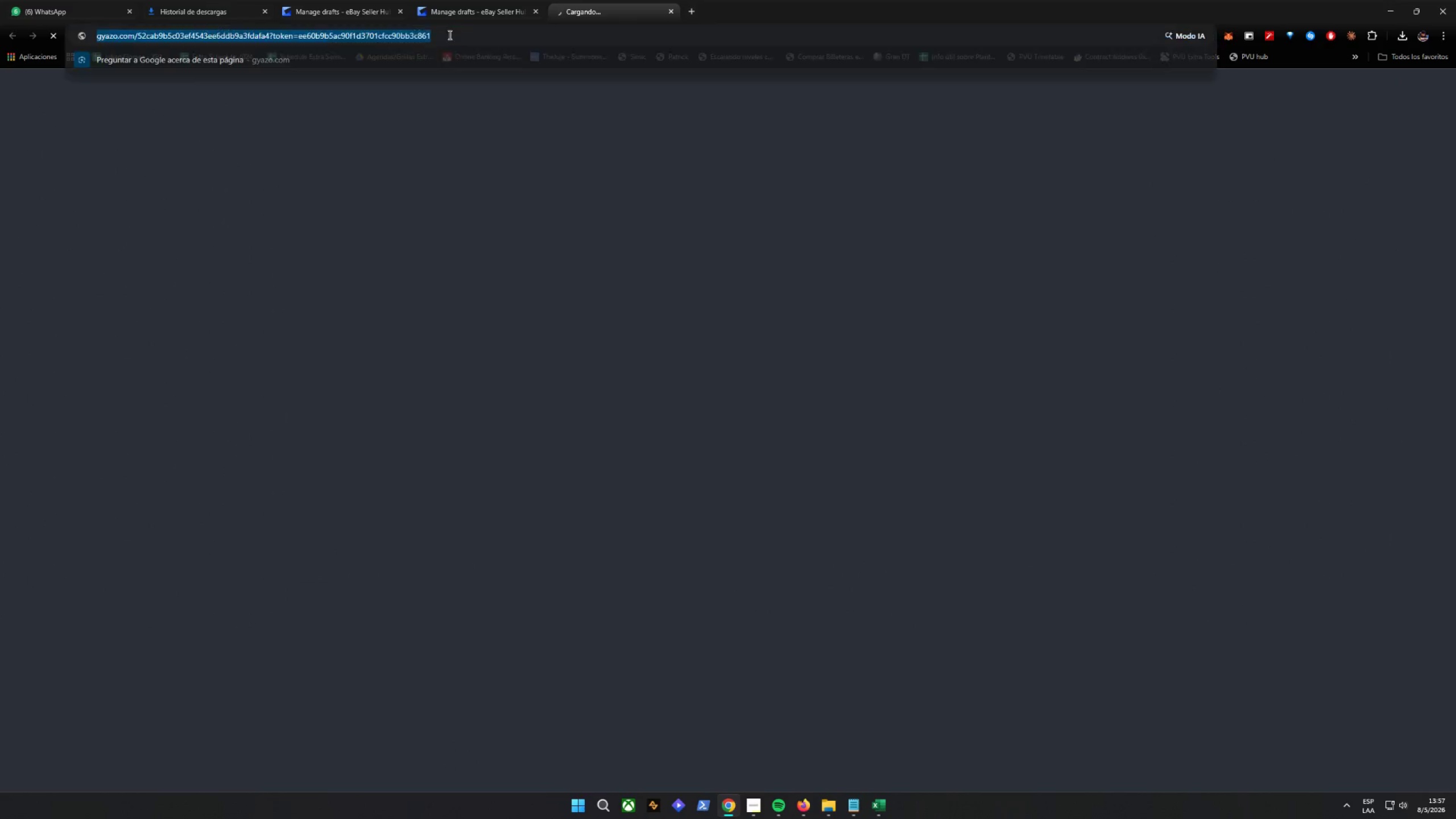 
triple_click([449, 35])
 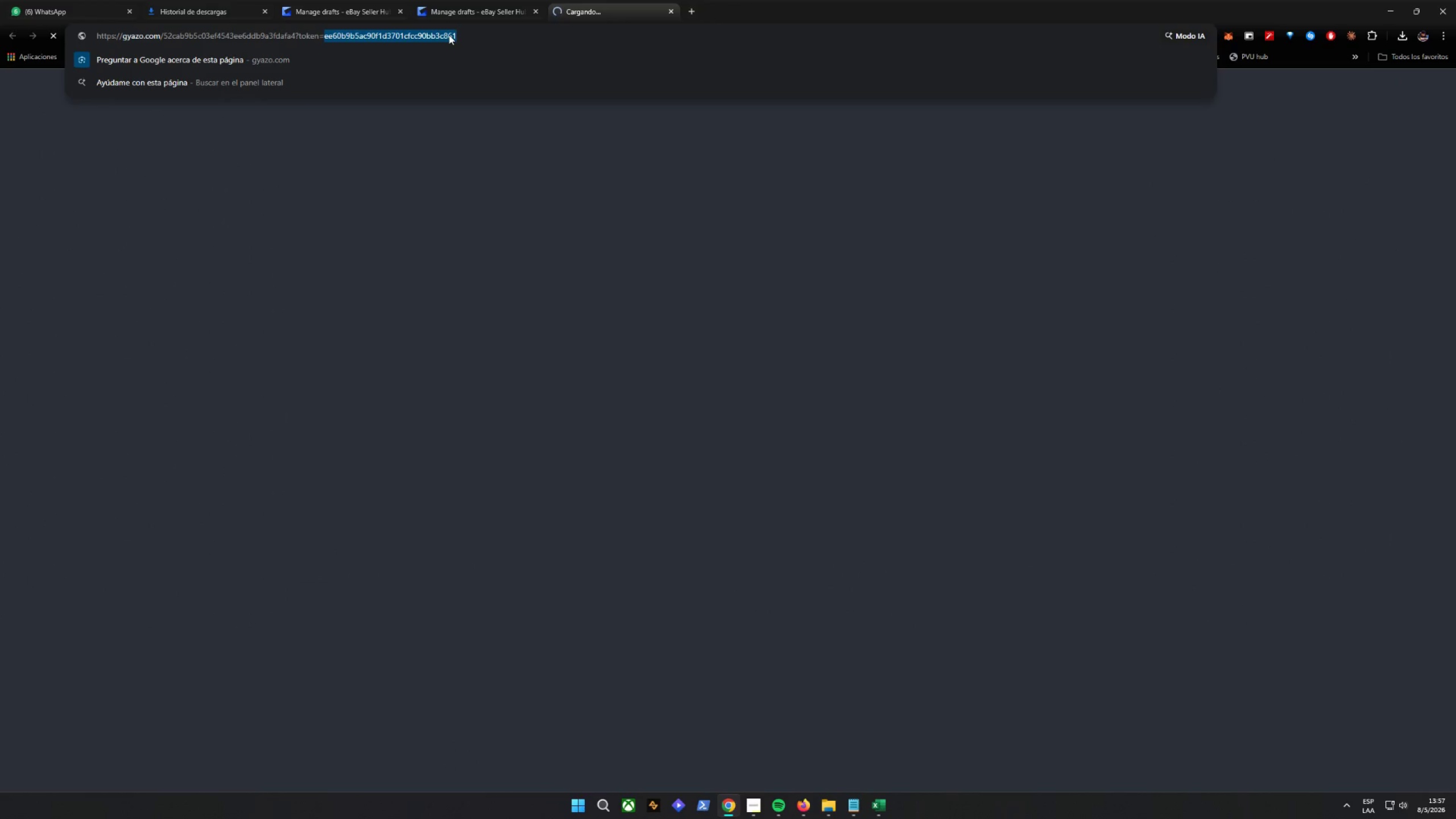 
triple_click([450, 34])
 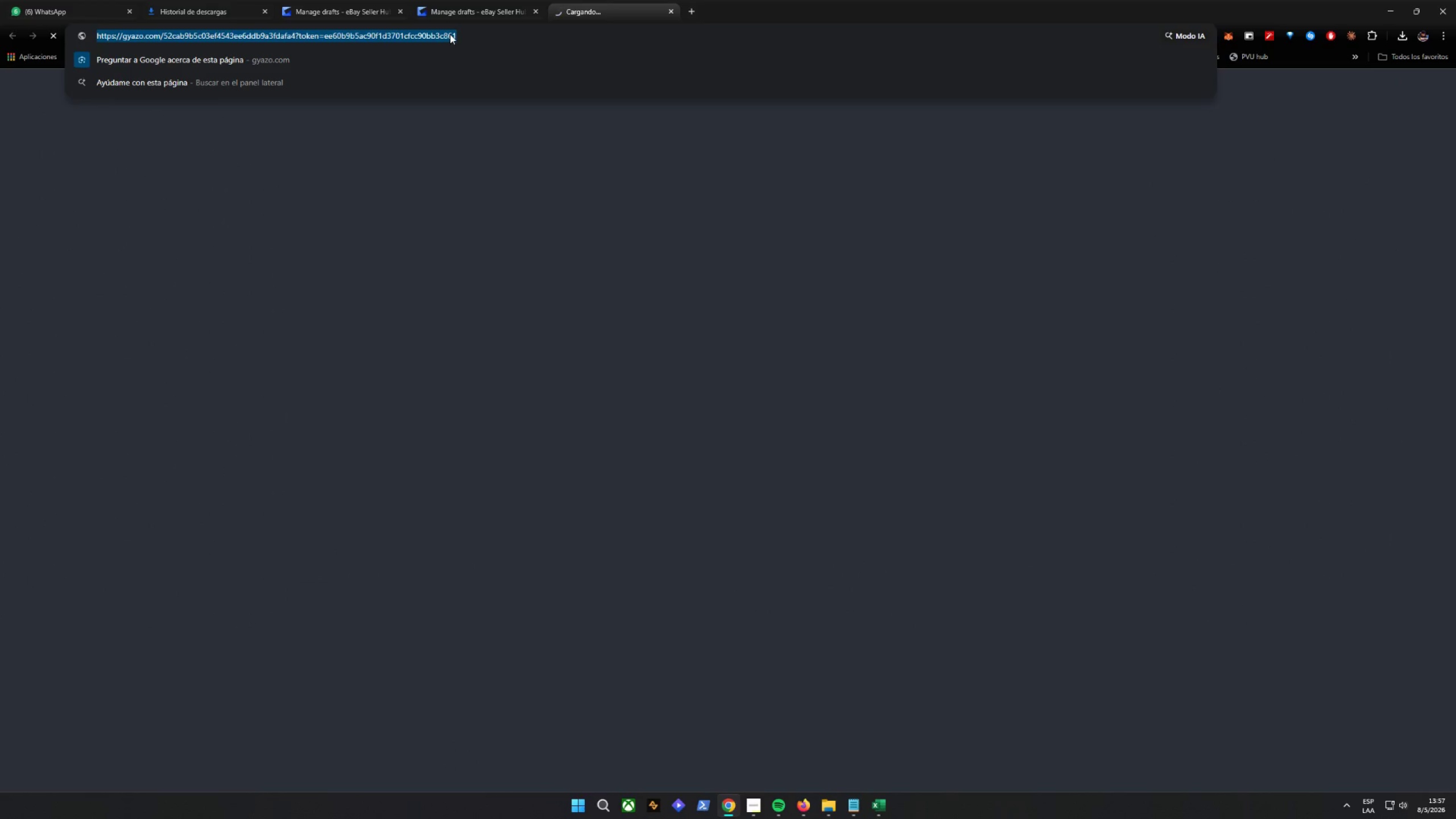 
key(Control+X)
 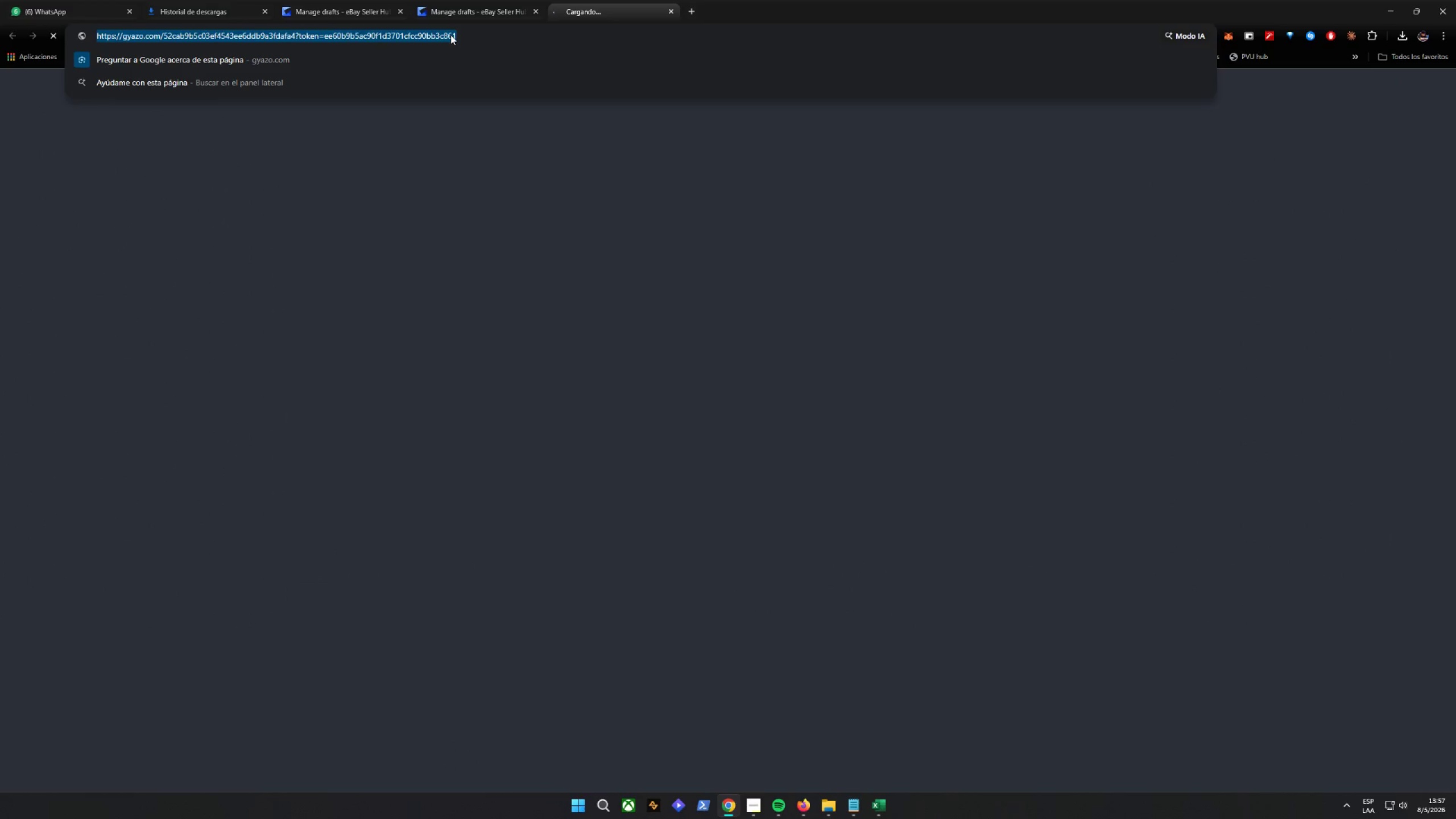 
key(Control+C)
 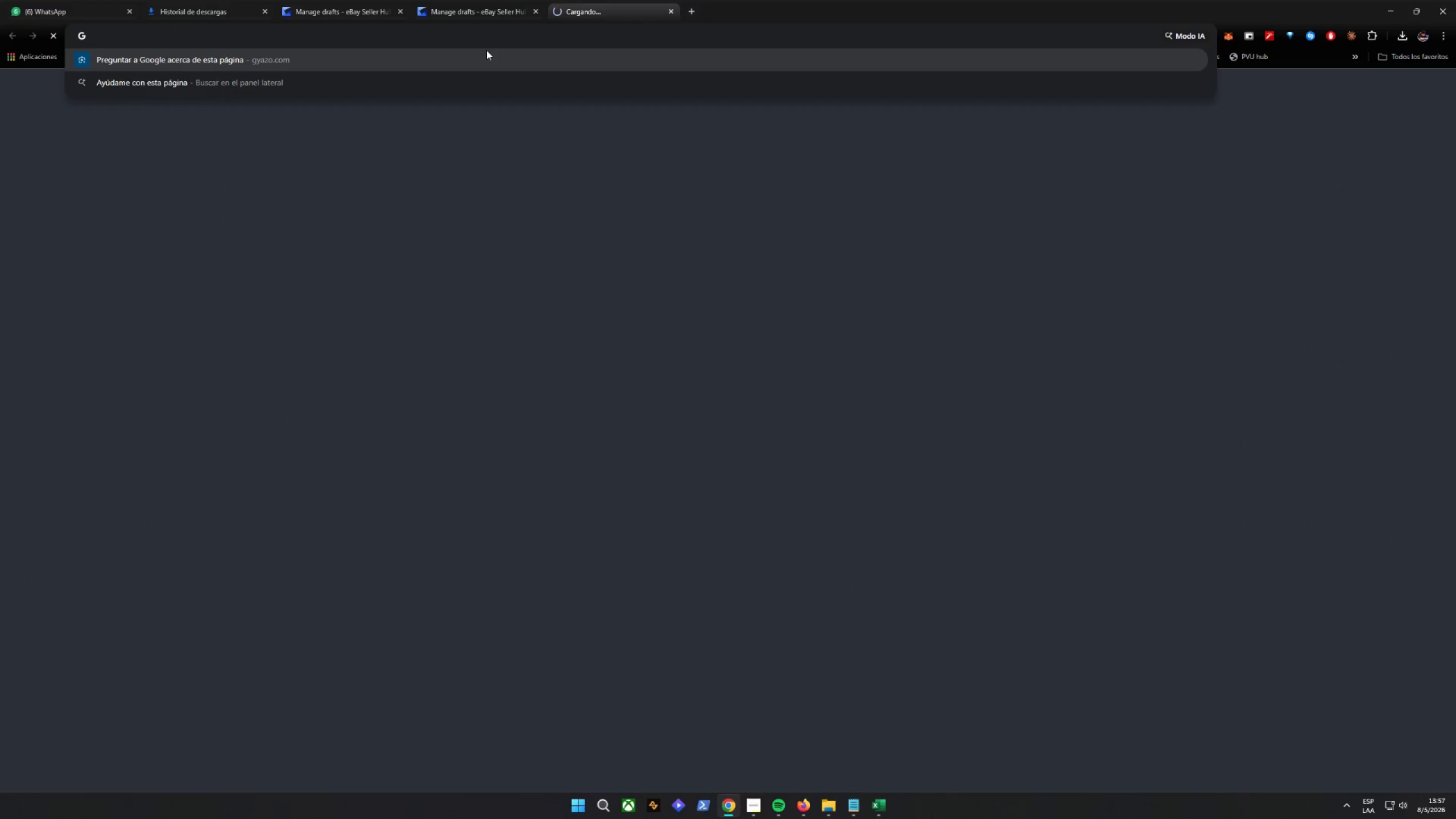 
key(Control+Z)
 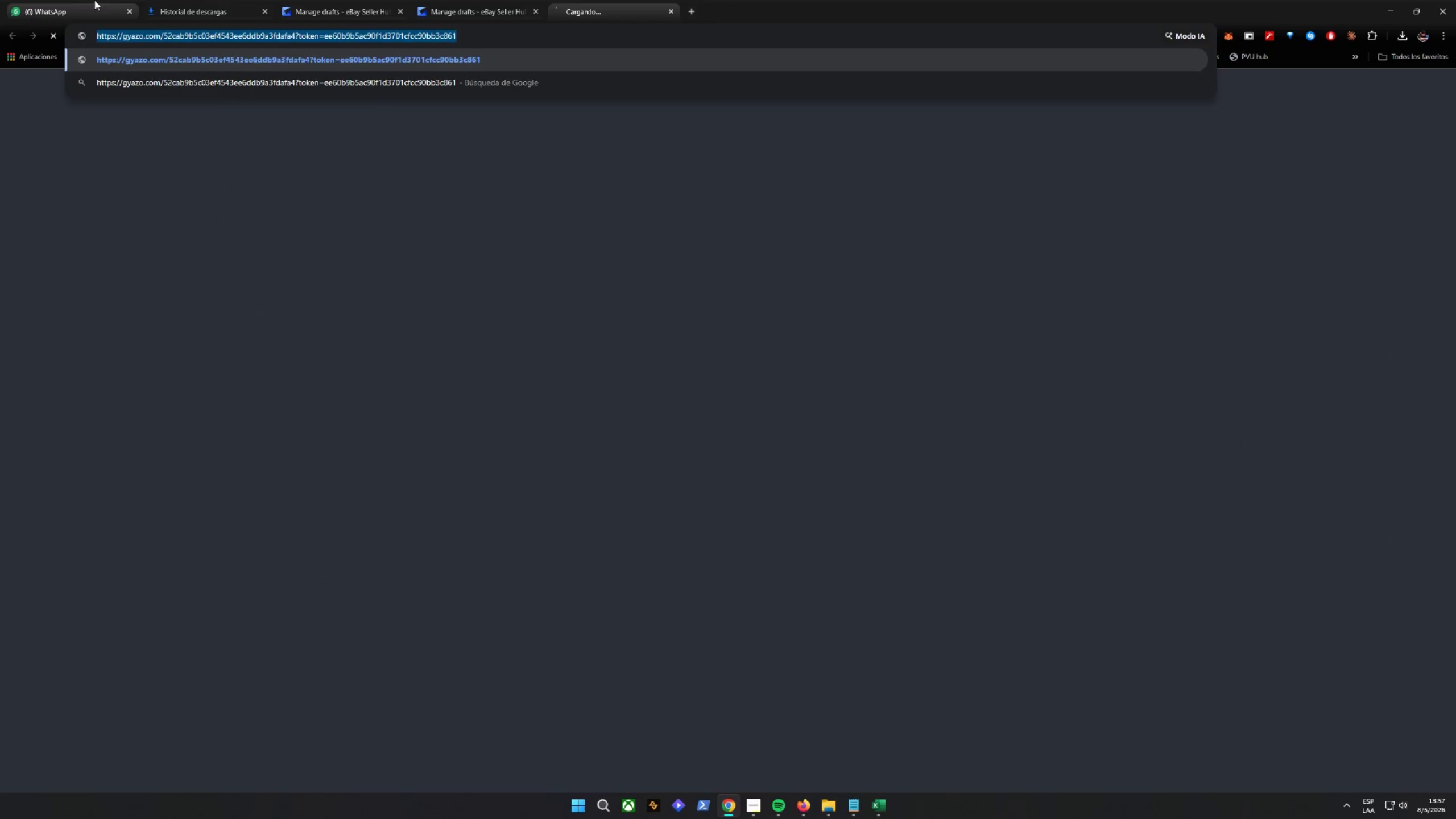 
key(Control+C)
 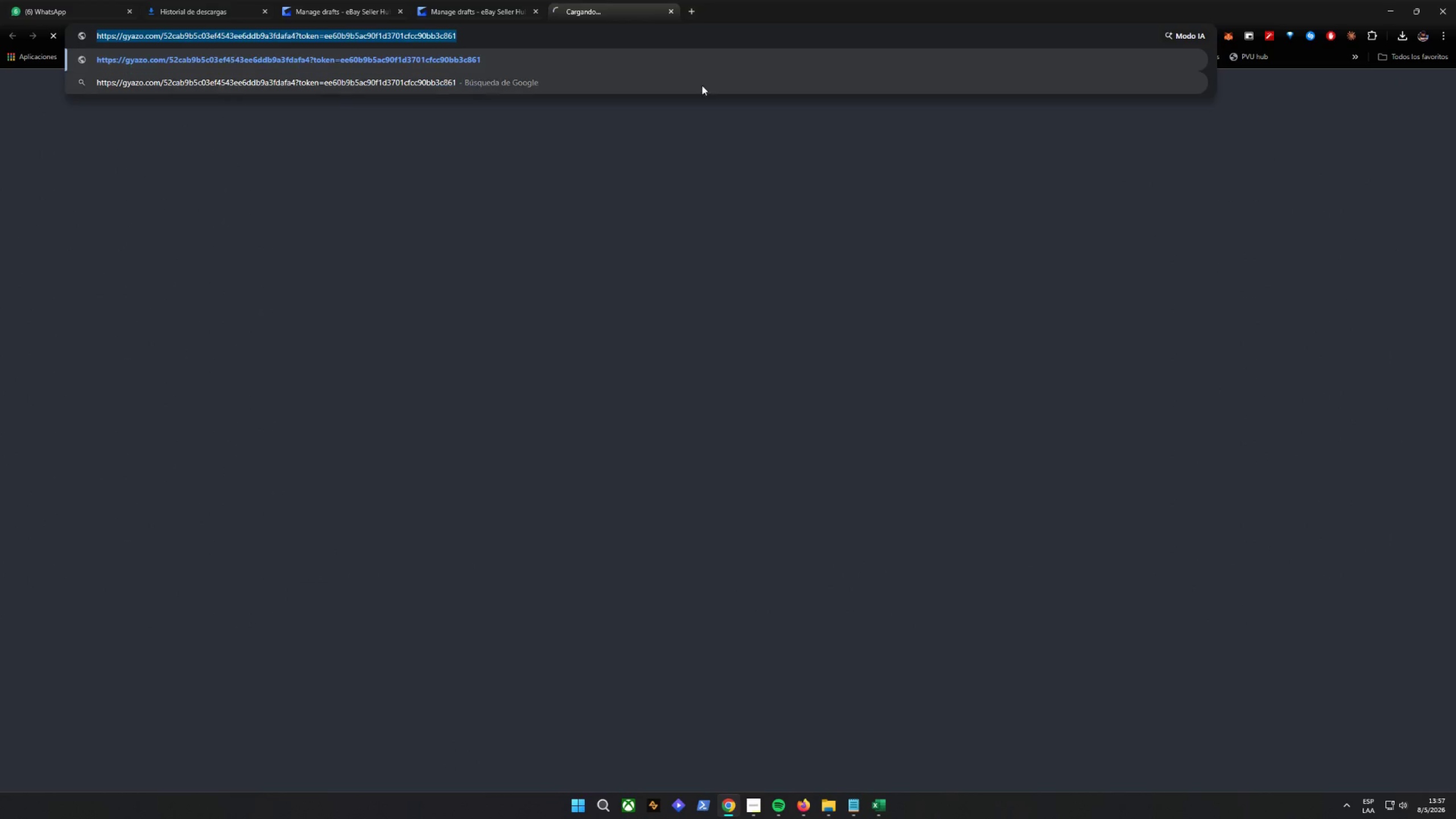 
left_click([644, 0])
 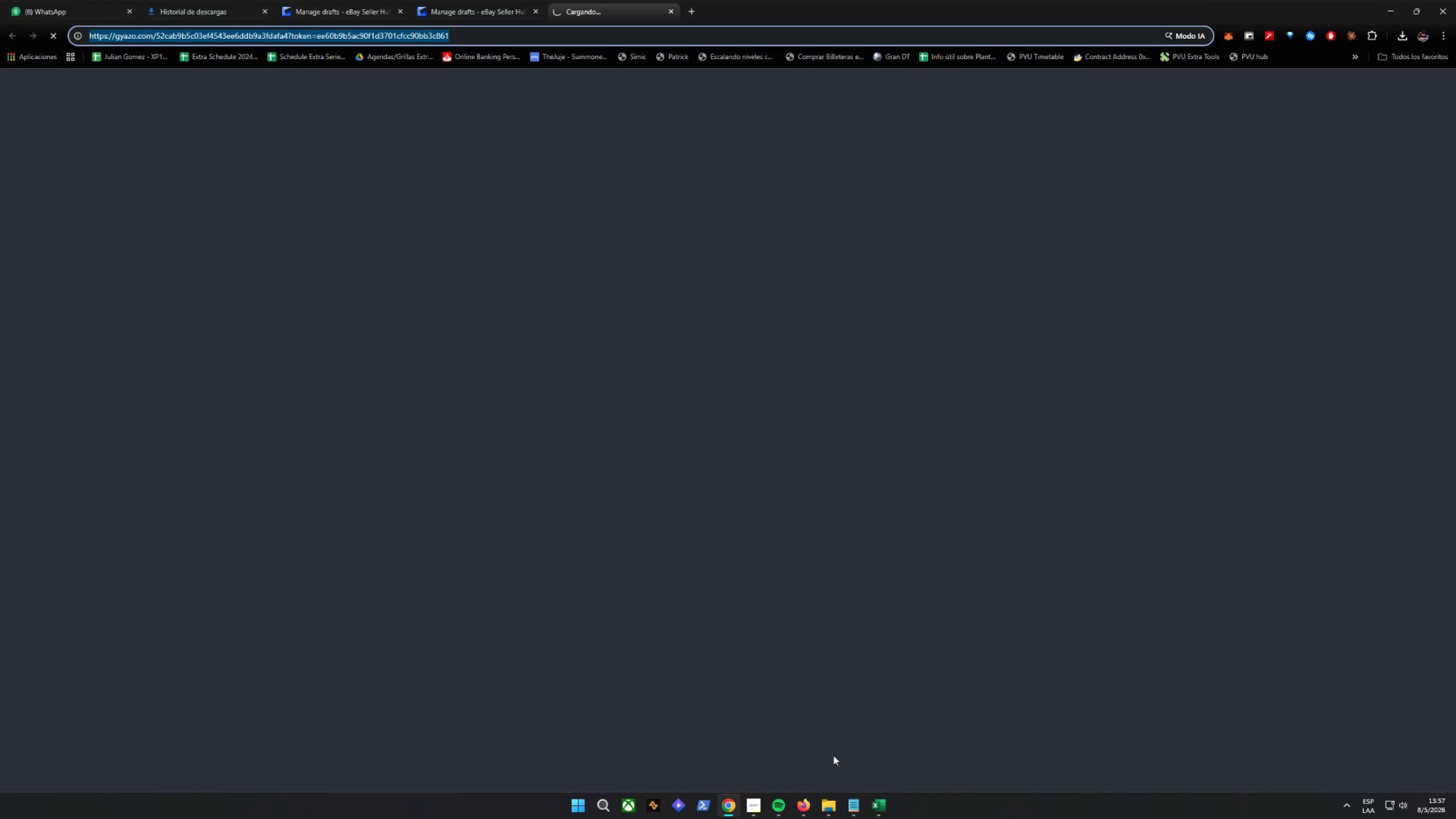 
left_click([808, 804])
 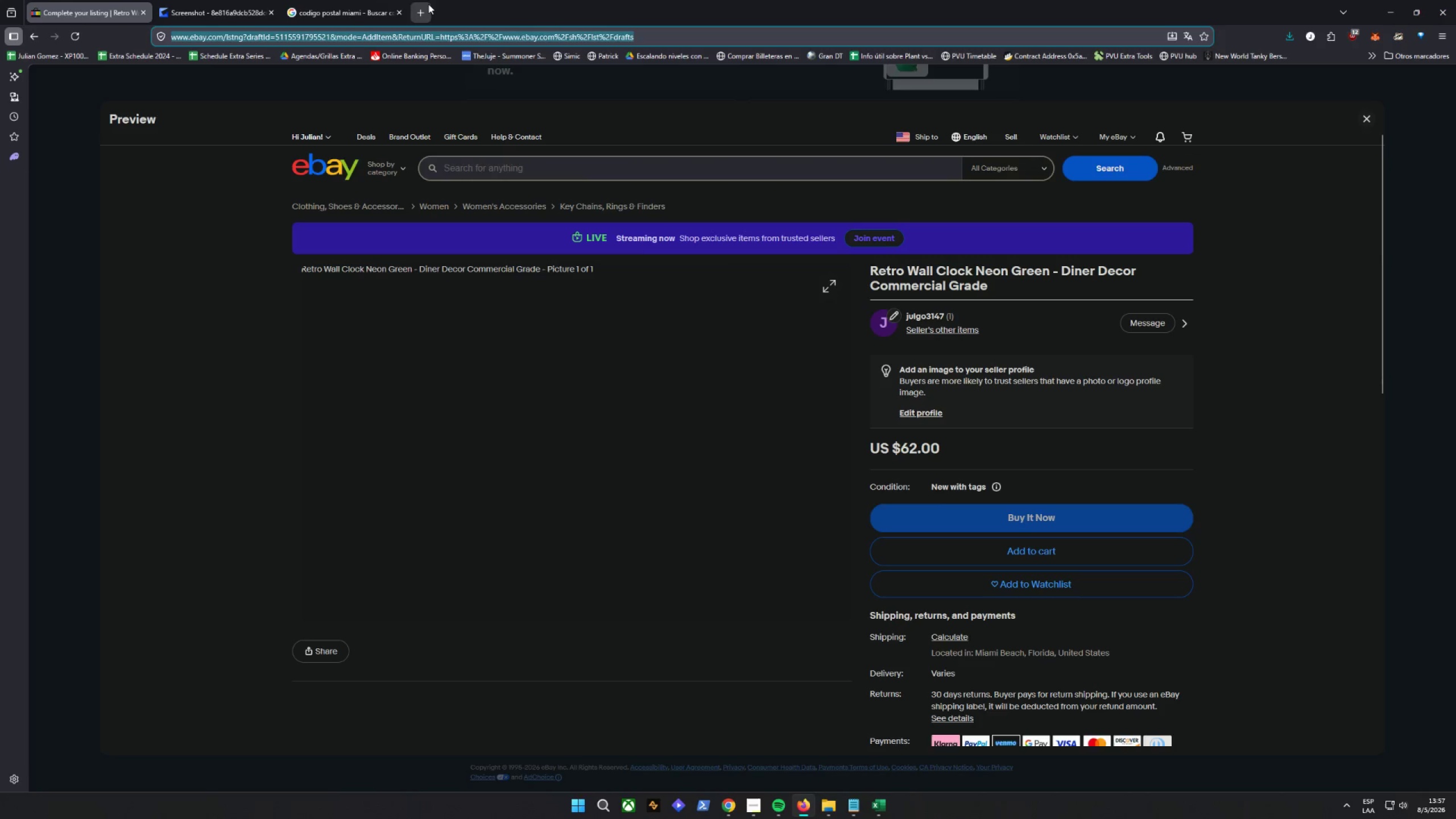 
left_click([428, 2])
 